 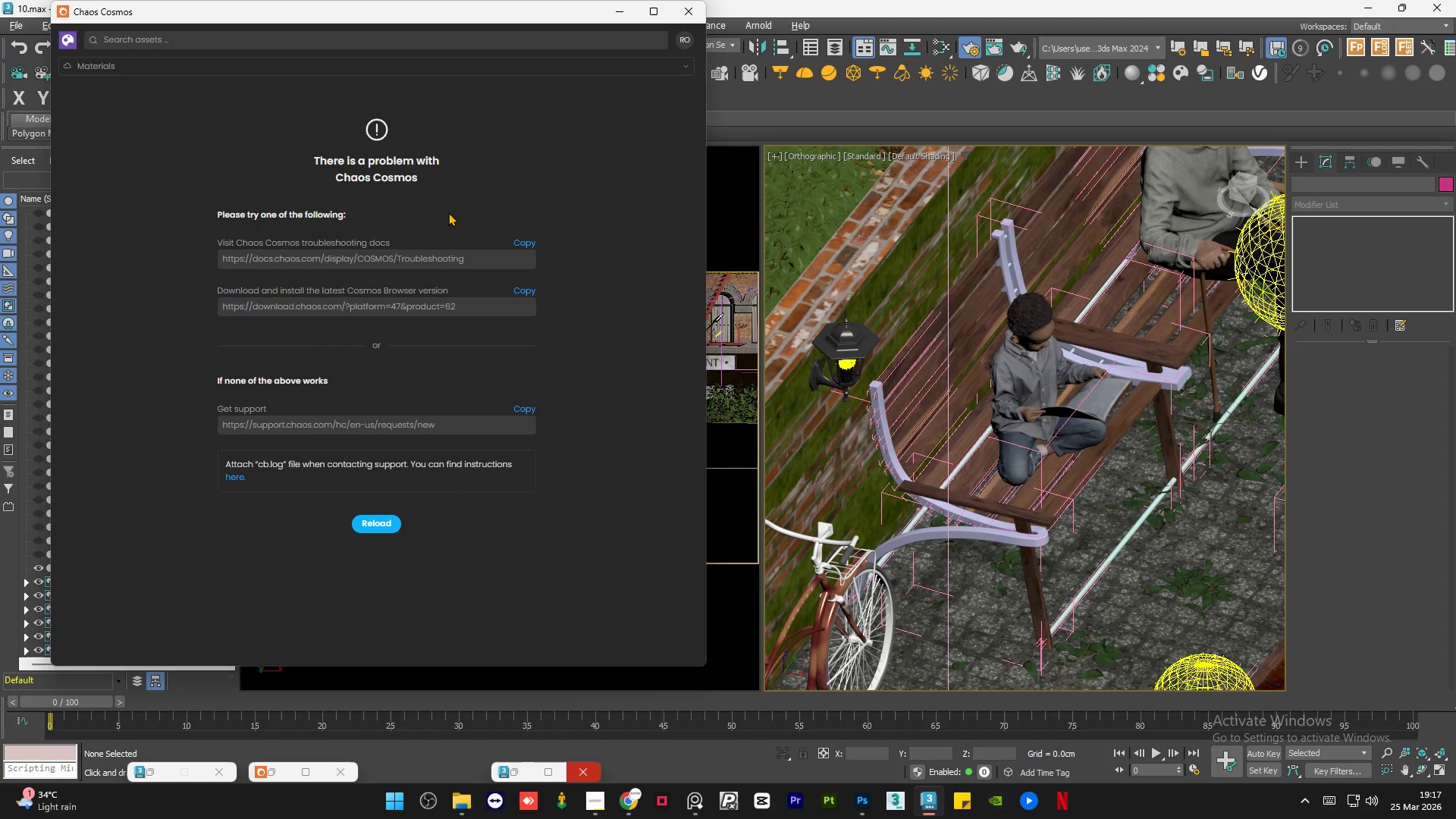 
left_click([367, 522])
 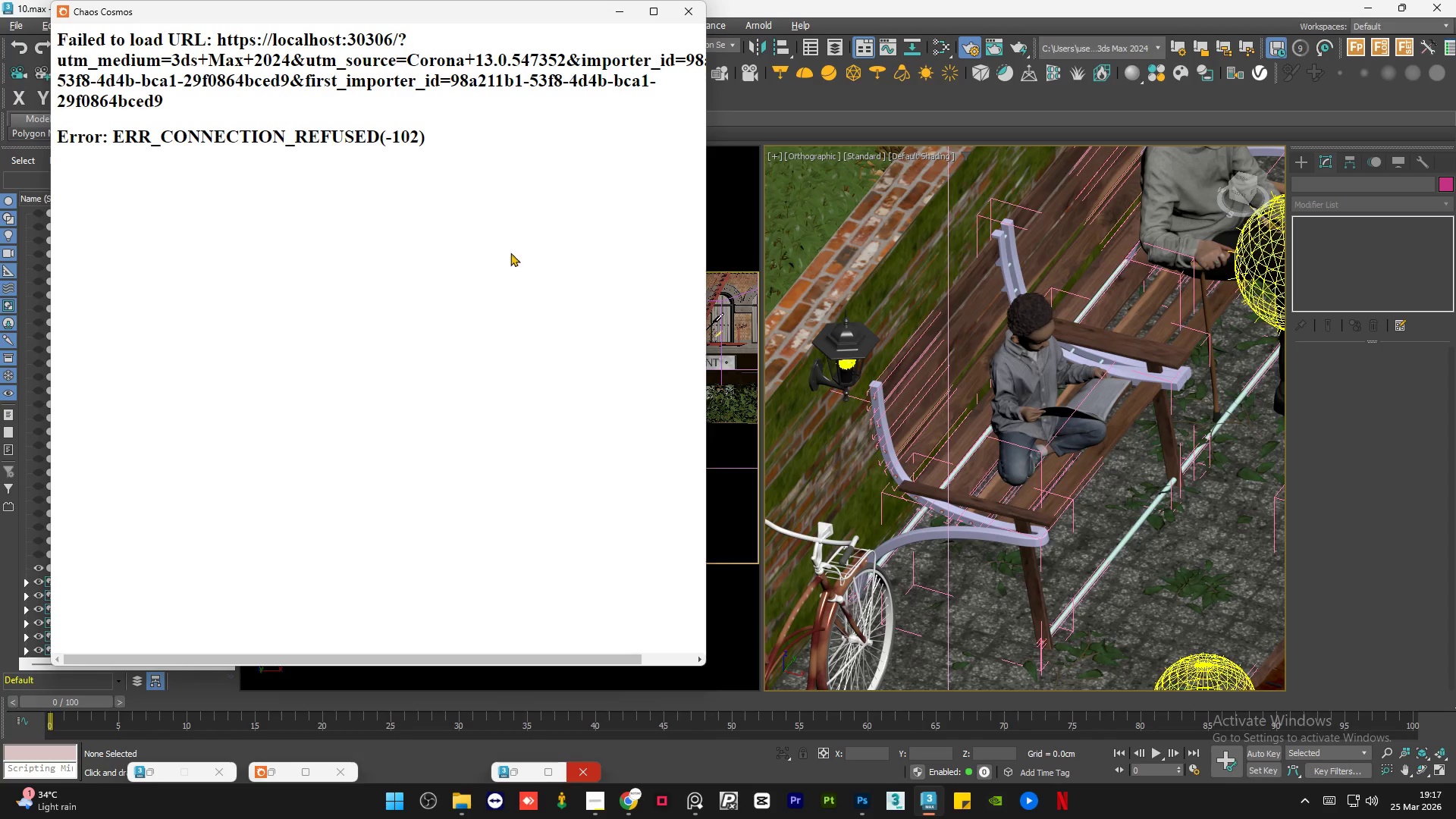 
left_click([681, 11])
 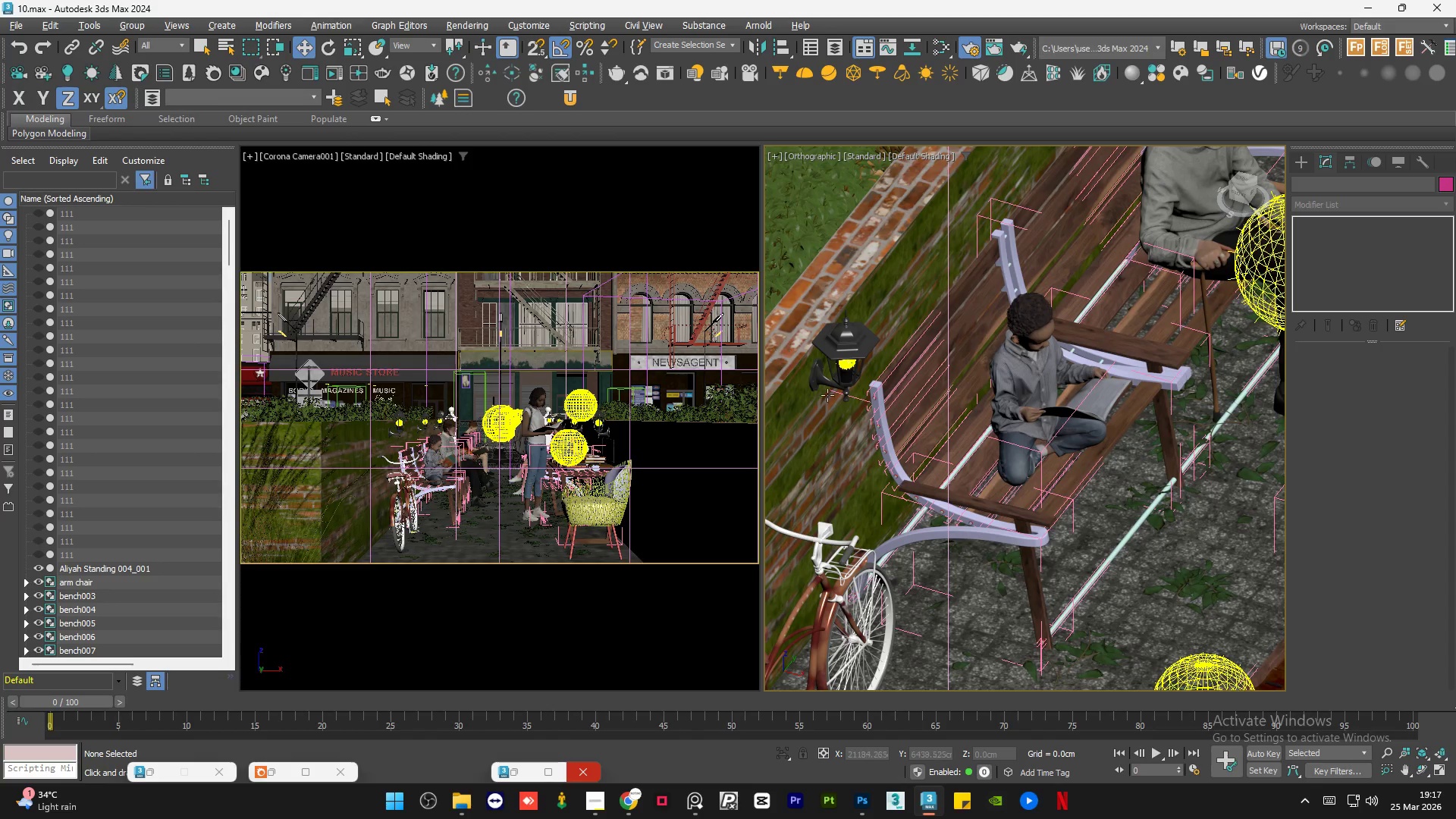 
scroll: coordinate [917, 316], scroll_direction: down, amount: 3.0
 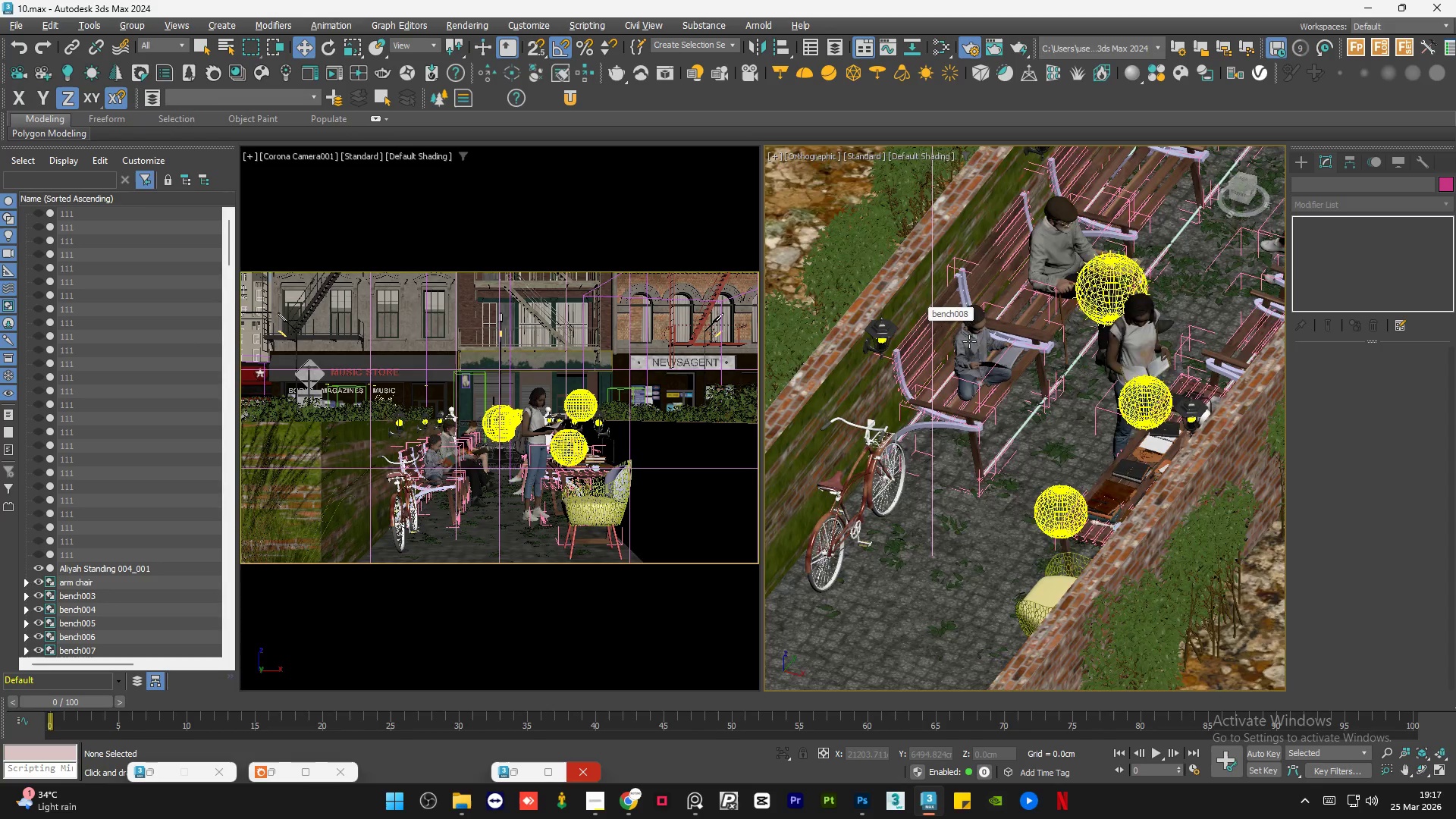 
scroll: coordinate [973, 344], scroll_direction: up, amount: 5.0
 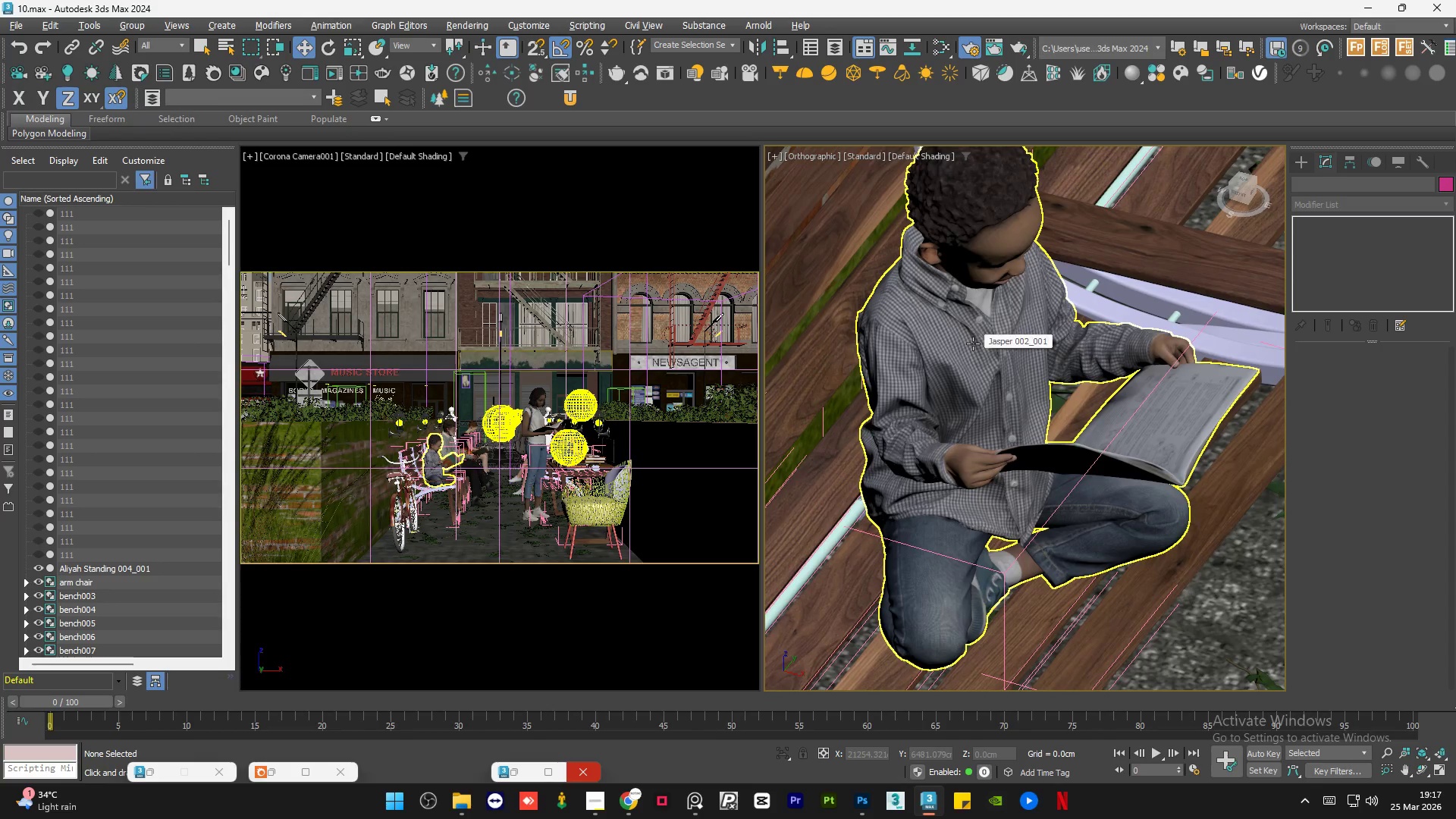 
scroll: coordinate [973, 344], scroll_direction: down, amount: 13.0
 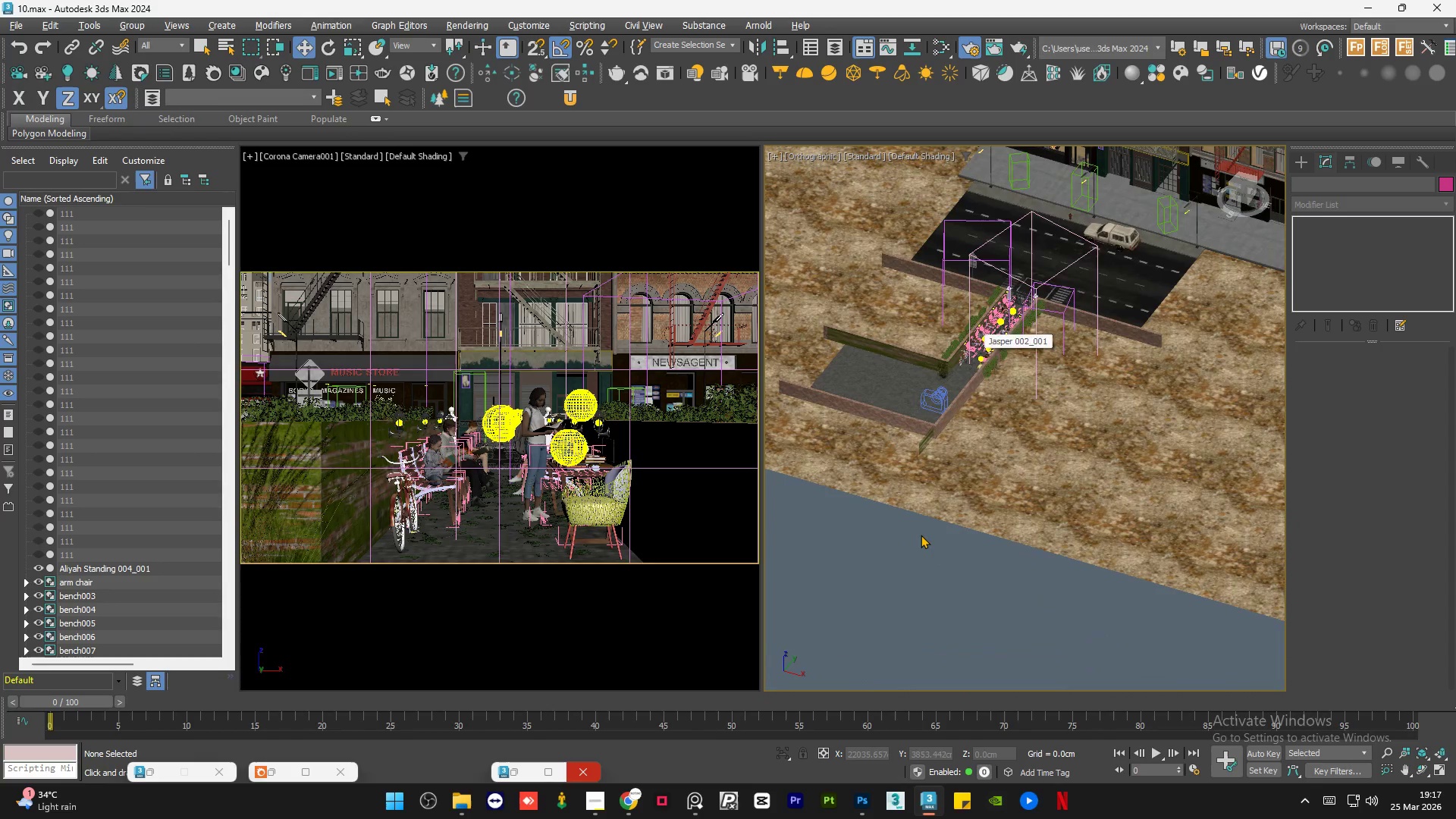 
left_click([921, 535])
 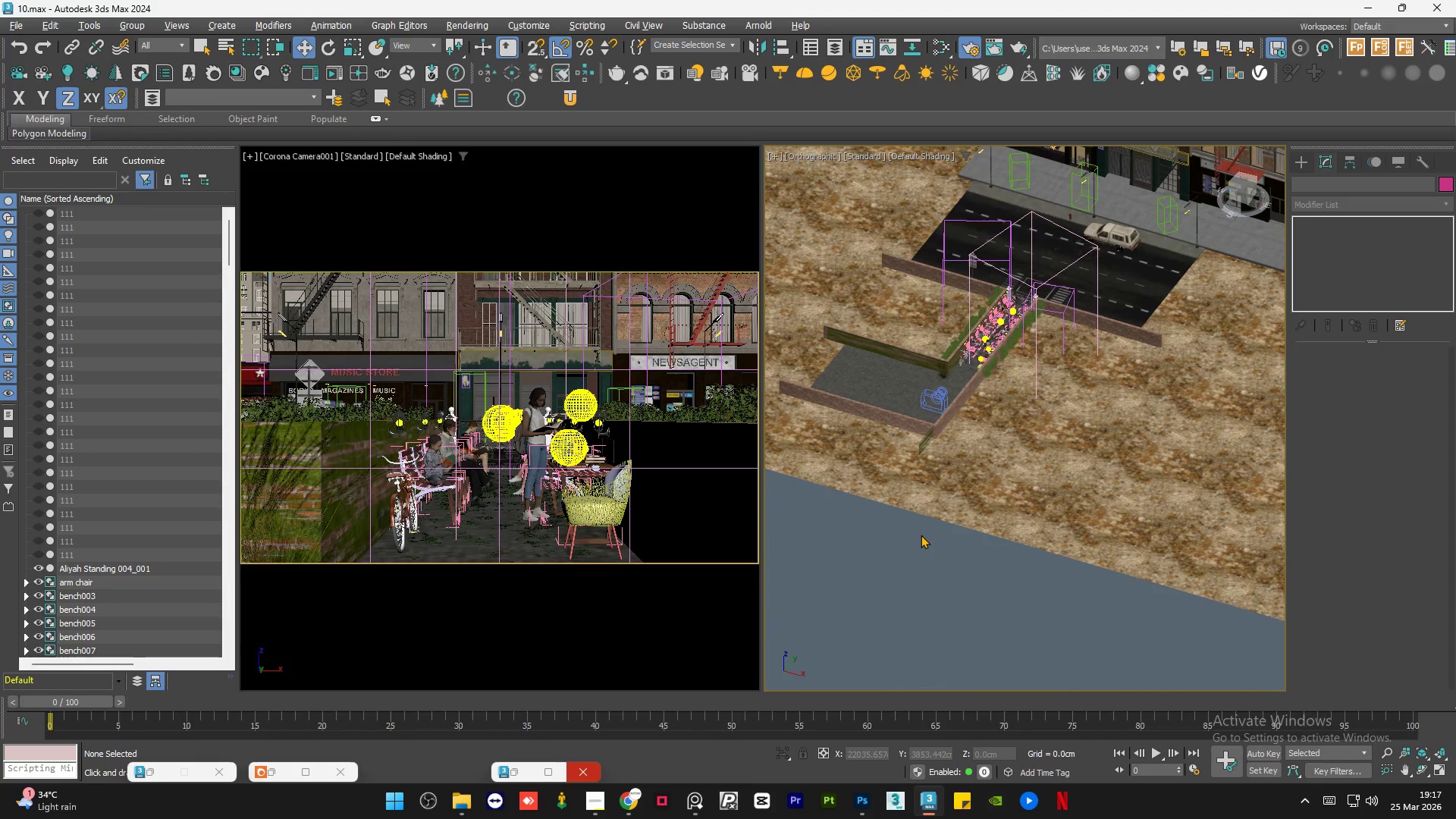 
key(Control+S)
 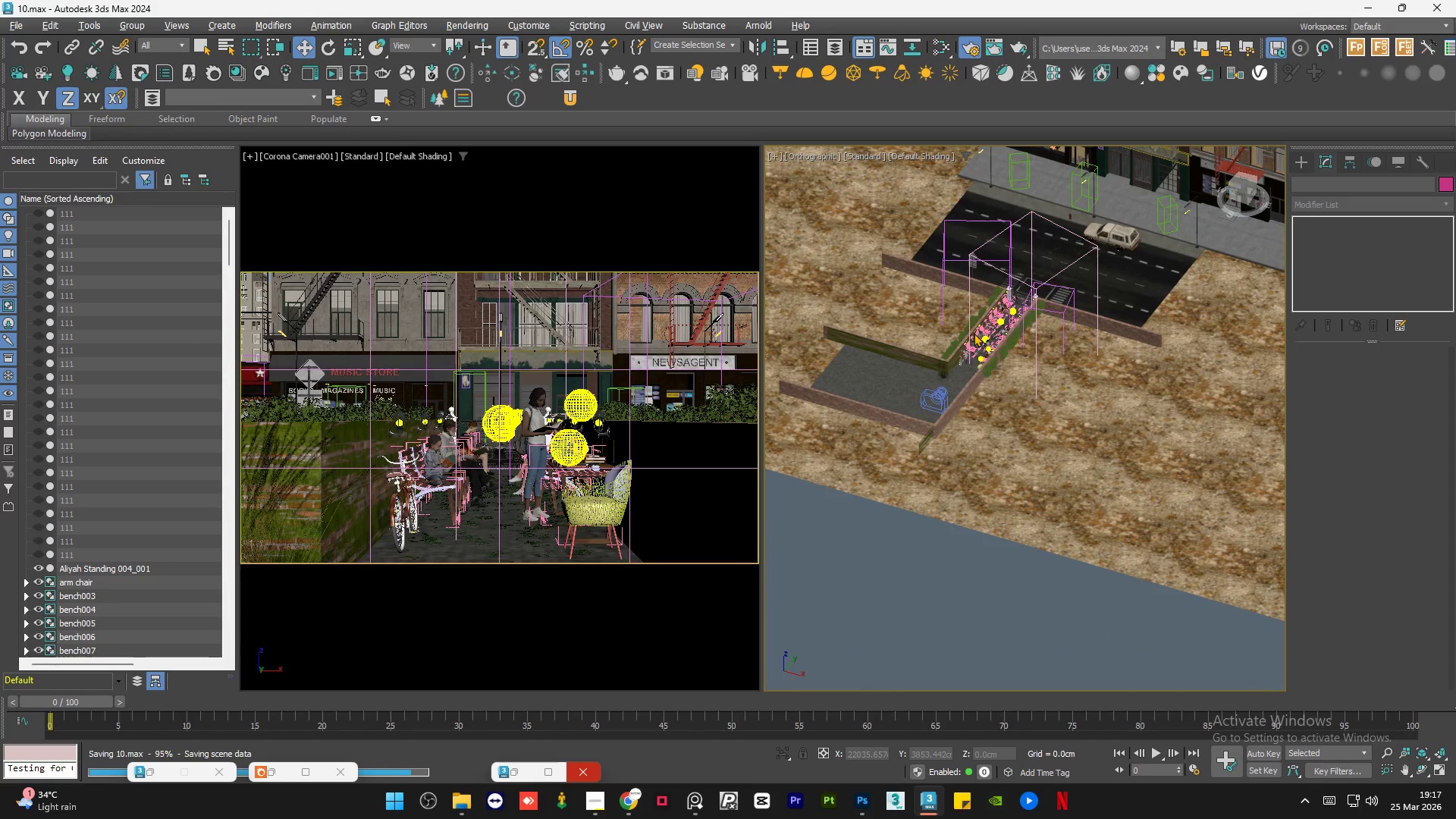 
scroll: coordinate [975, 422], scroll_direction: up, amount: 10.0
 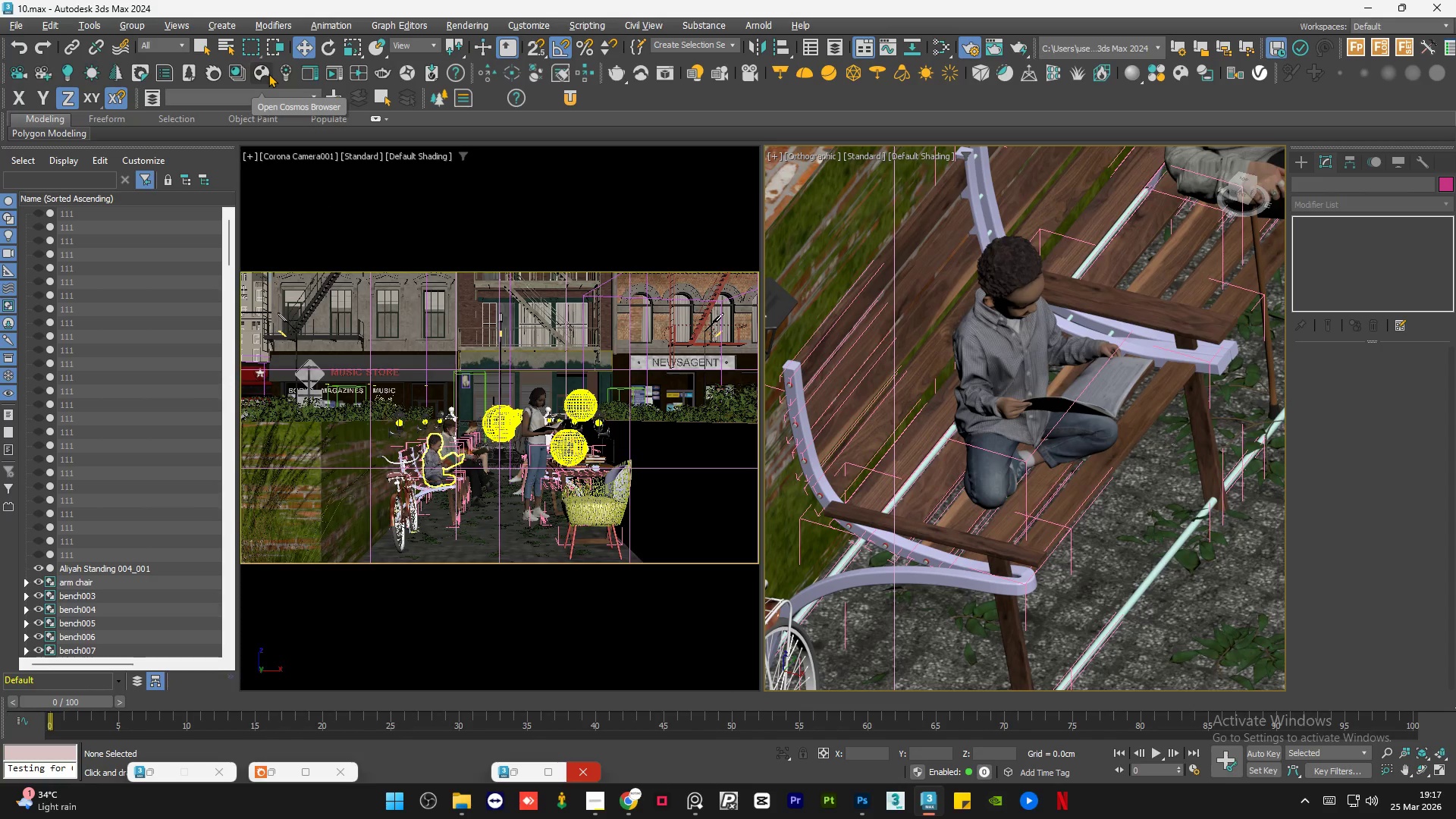 
left_click([268, 74])
 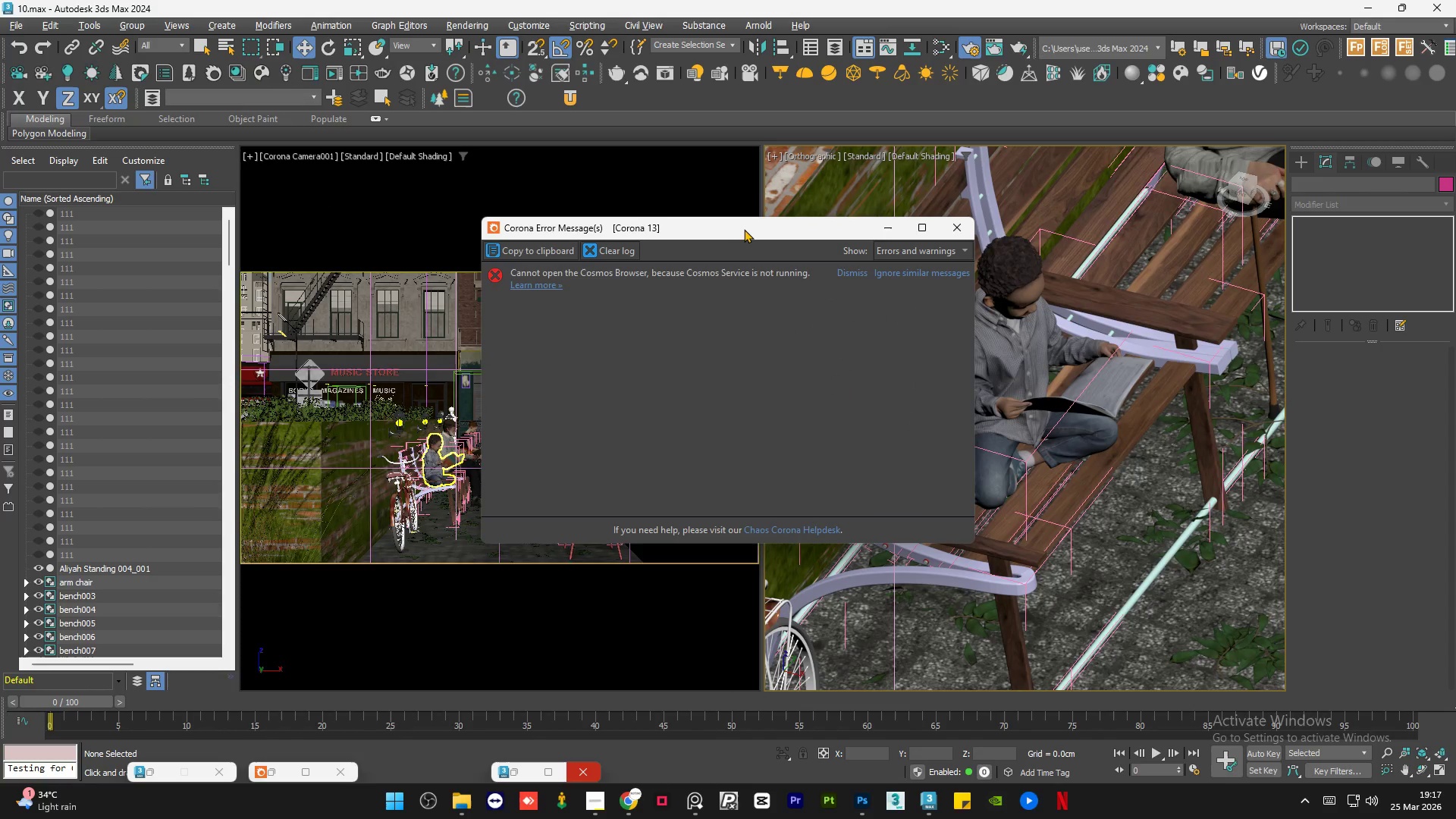 
left_click_drag(start_coordinate=[748, 226], to_coordinate=[455, 192])
 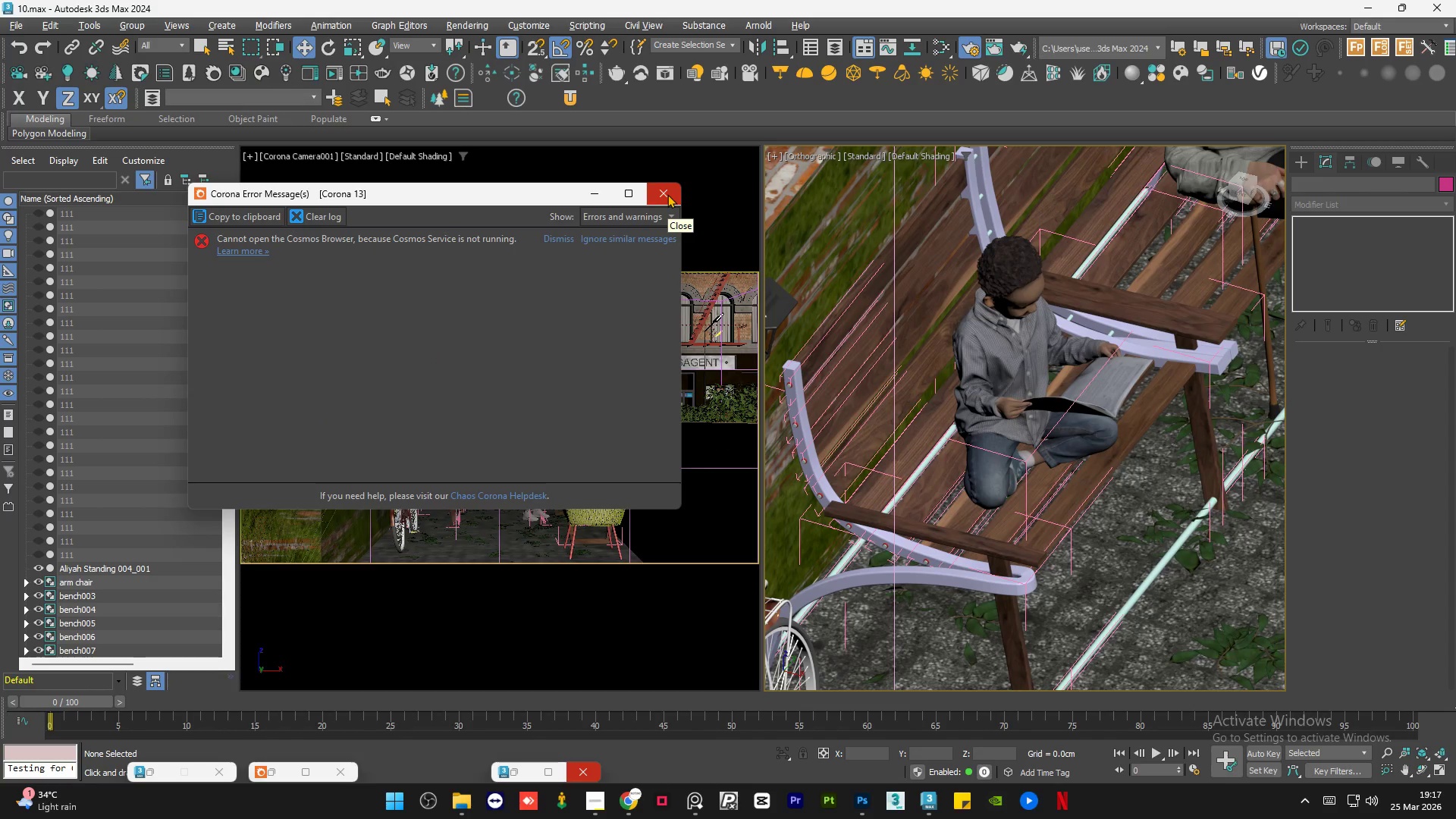 
left_click([667, 194])
 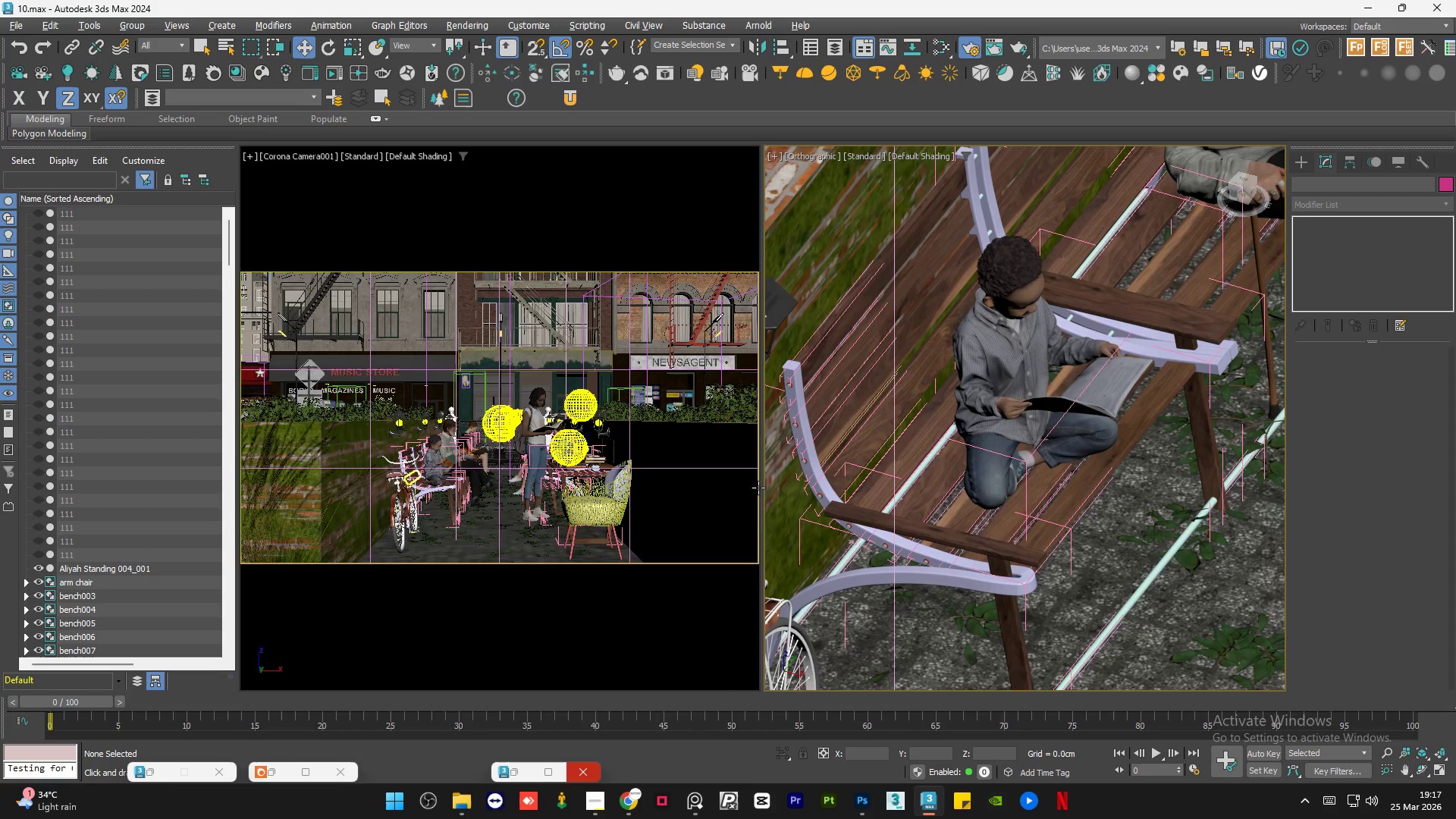 
wait(7.7)
 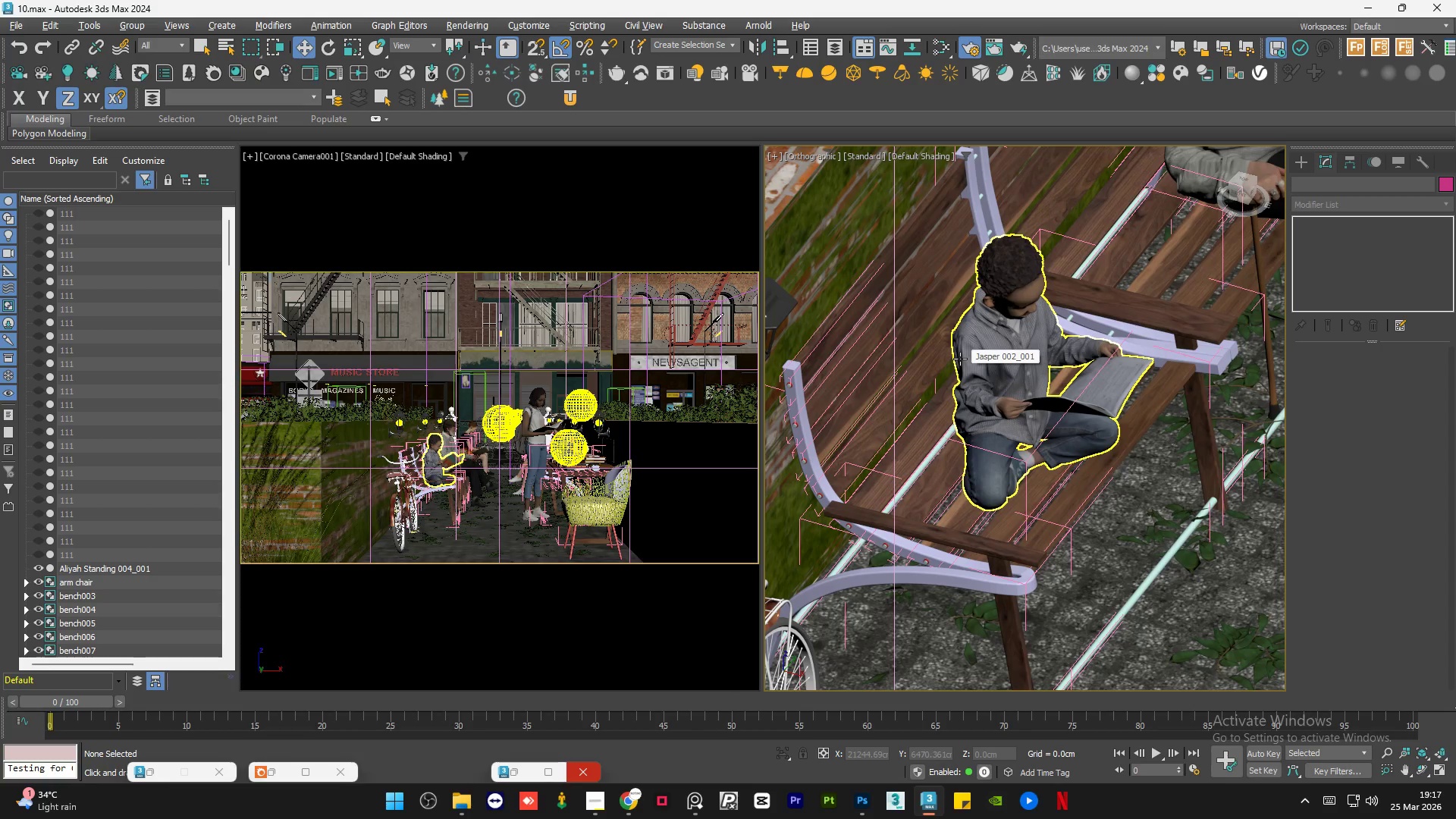 
left_click([518, 768])
 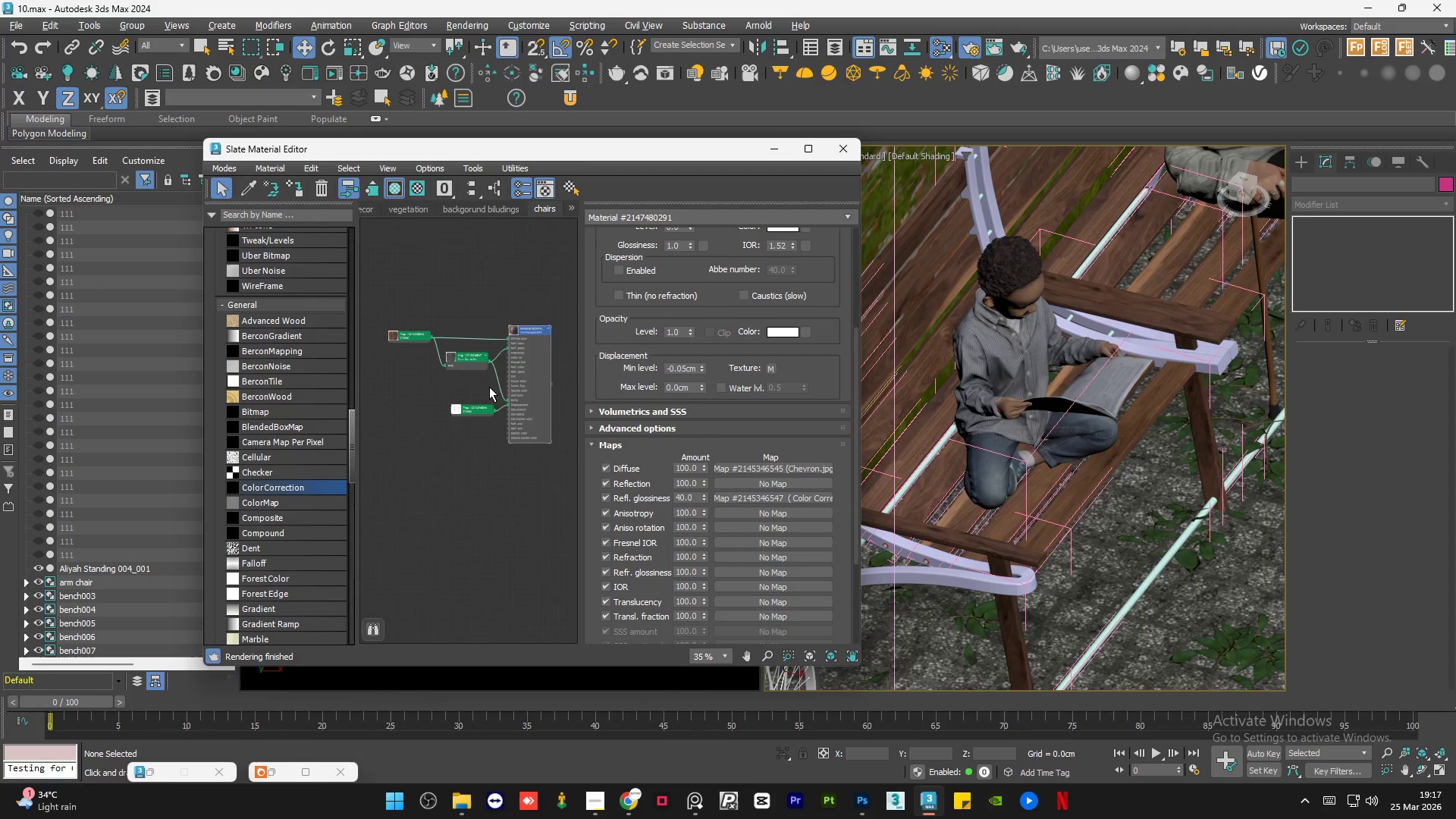 
scroll: coordinate [461, 356], scroll_direction: down, amount: 1.0
 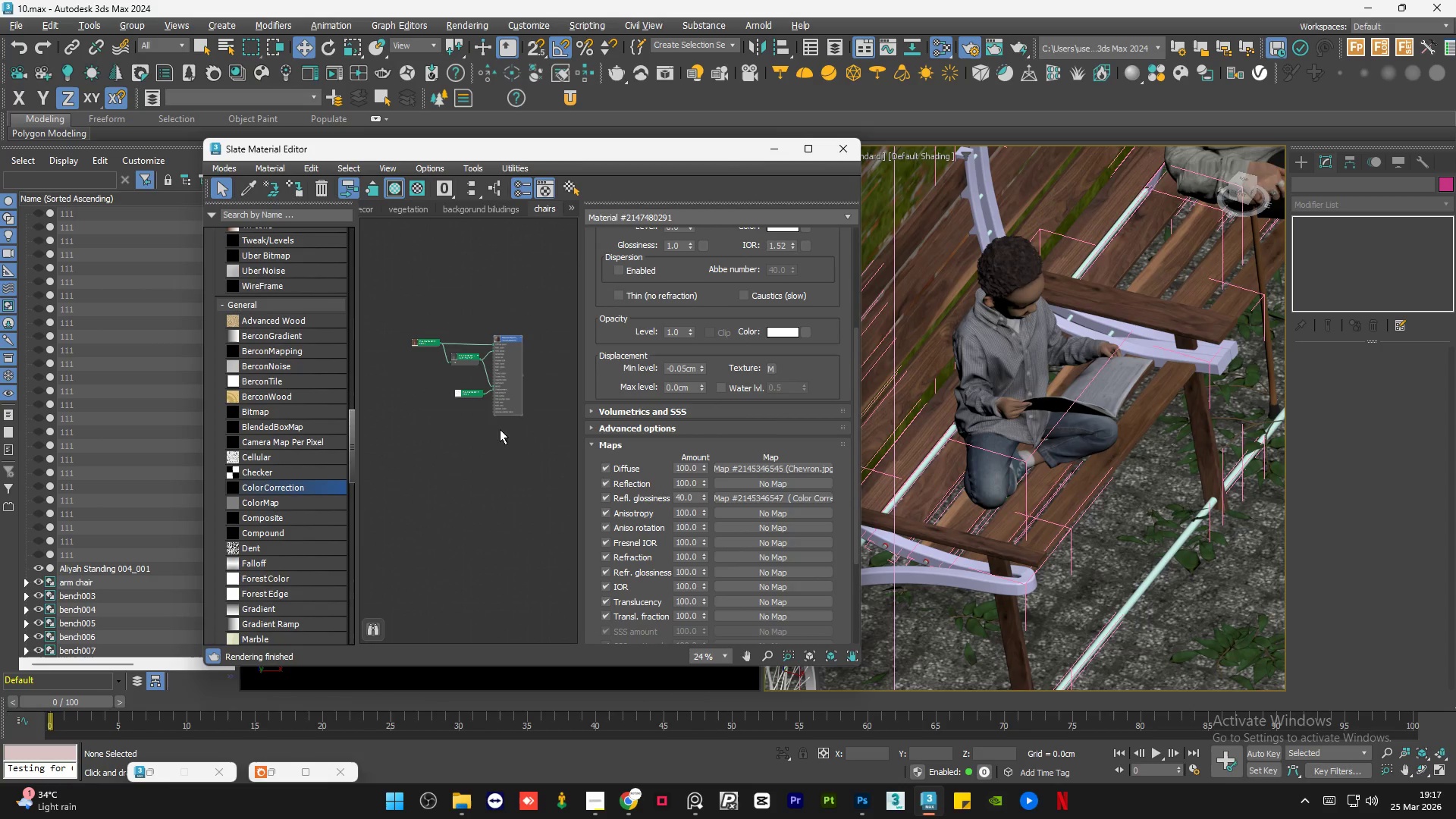 
right_click([479, 440])
 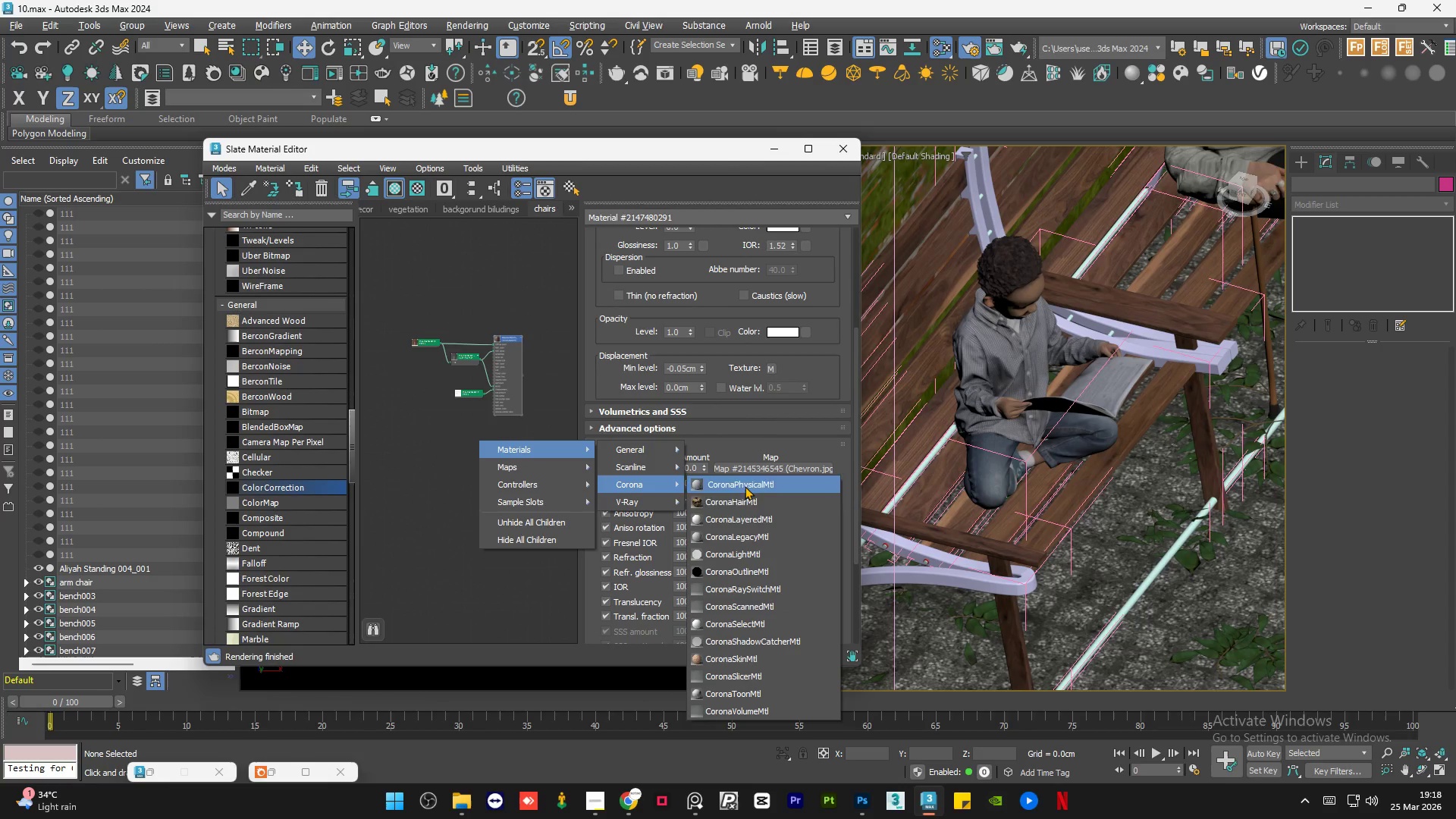 
left_click([748, 538])
 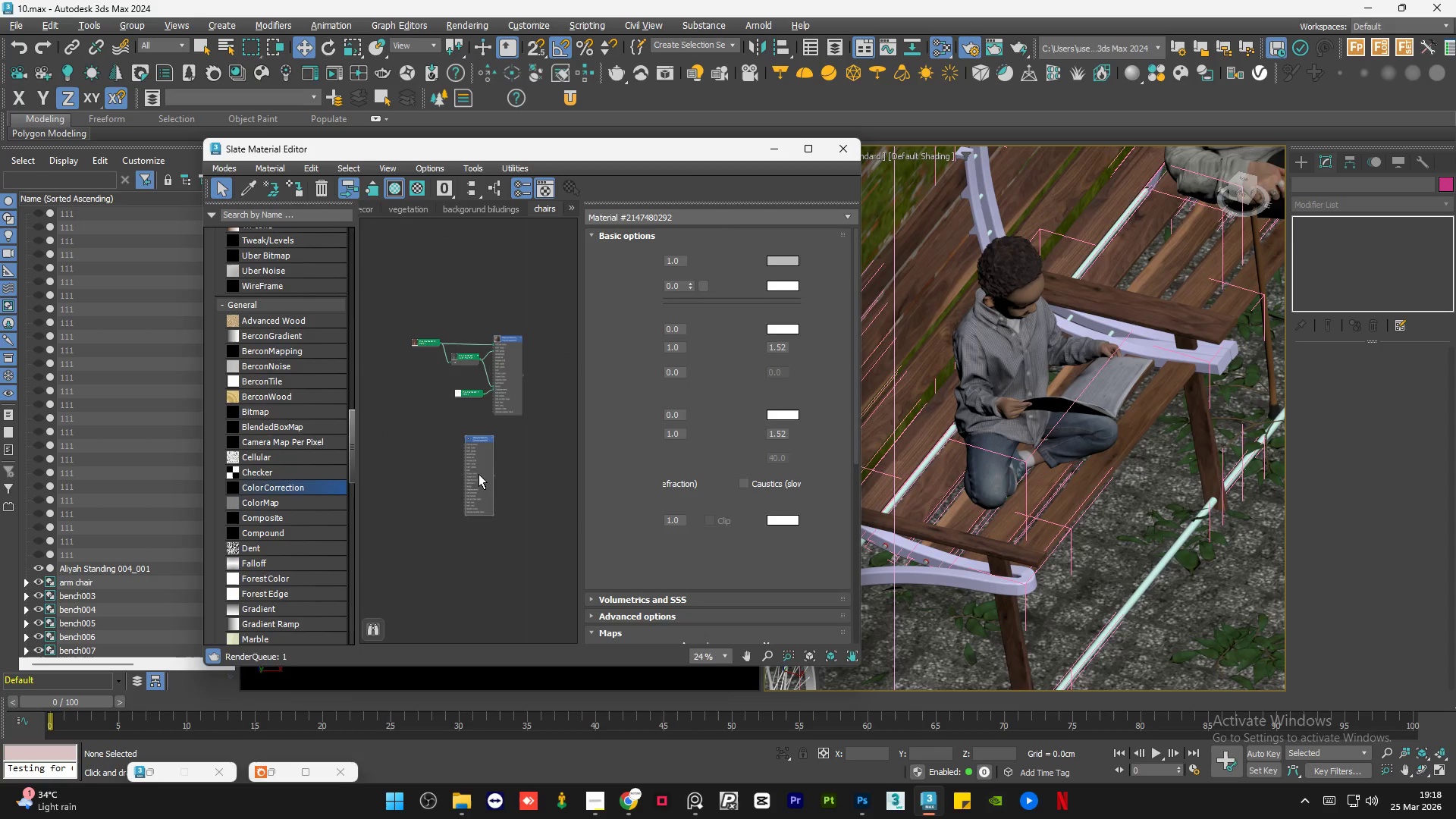 
left_click_drag(start_coordinate=[469, 469], to_coordinate=[524, 453])
 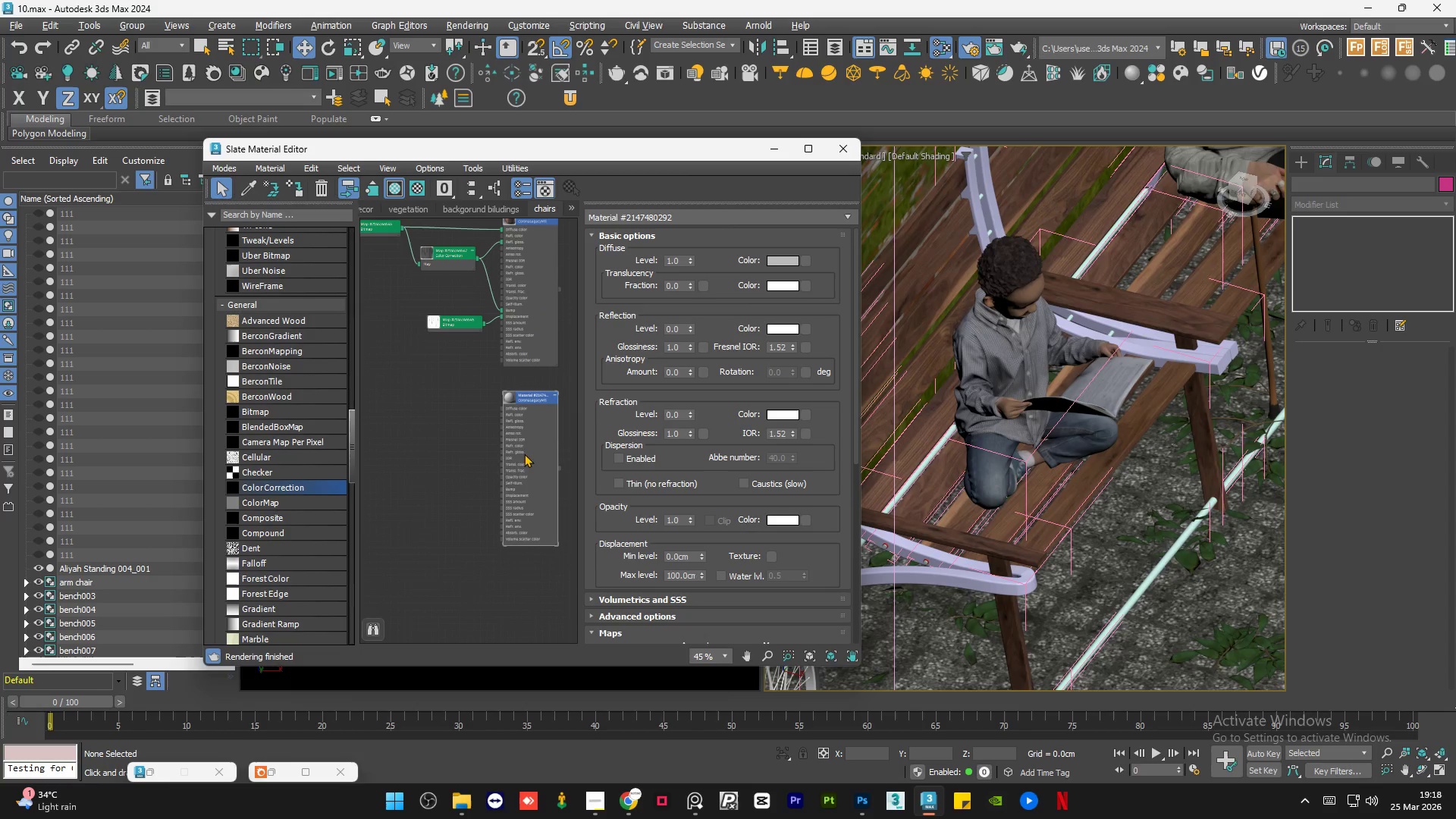 
scroll: coordinate [482, 469], scroll_direction: up, amount: 2.0
 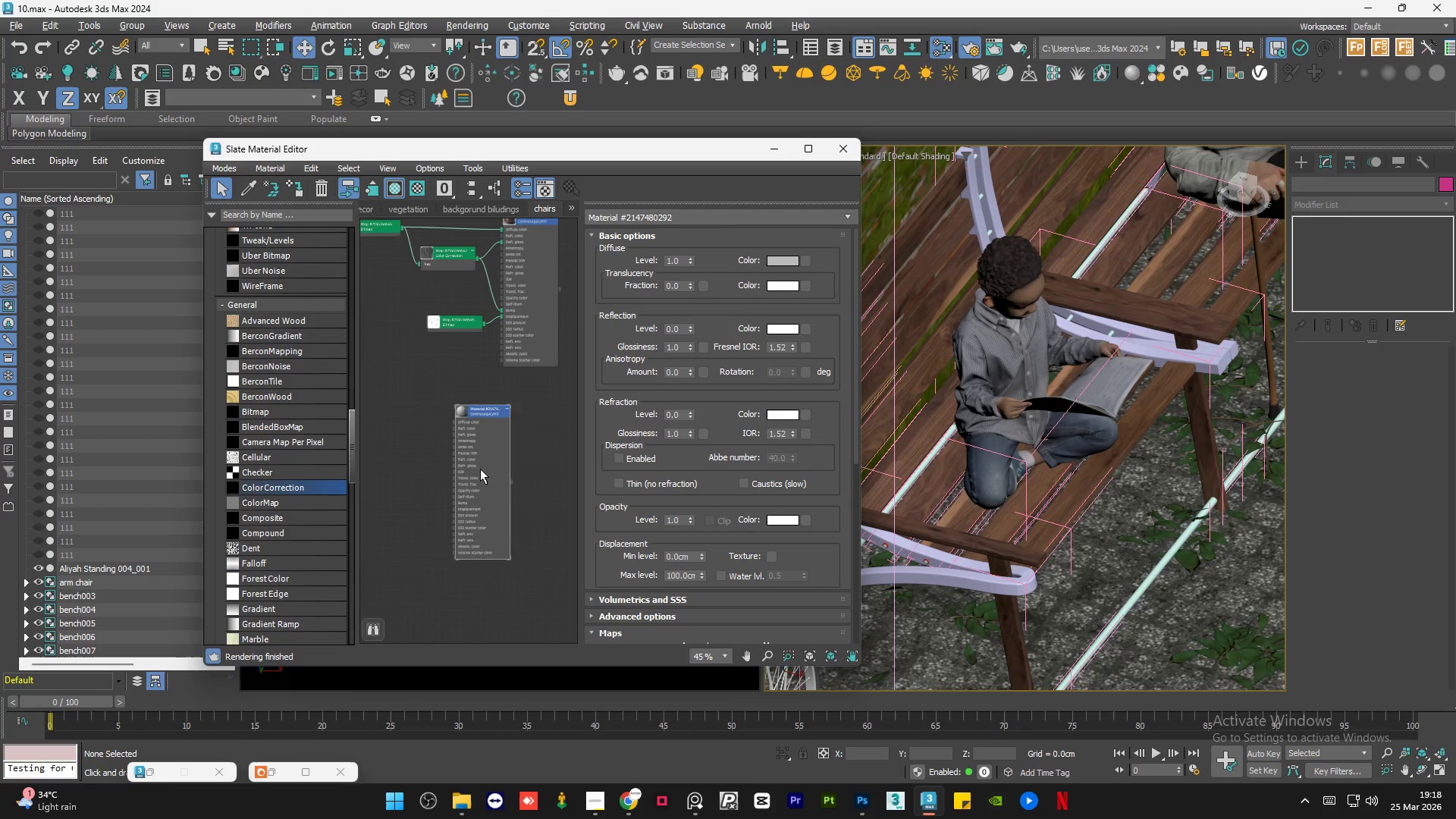 
left_click([524, 453])
 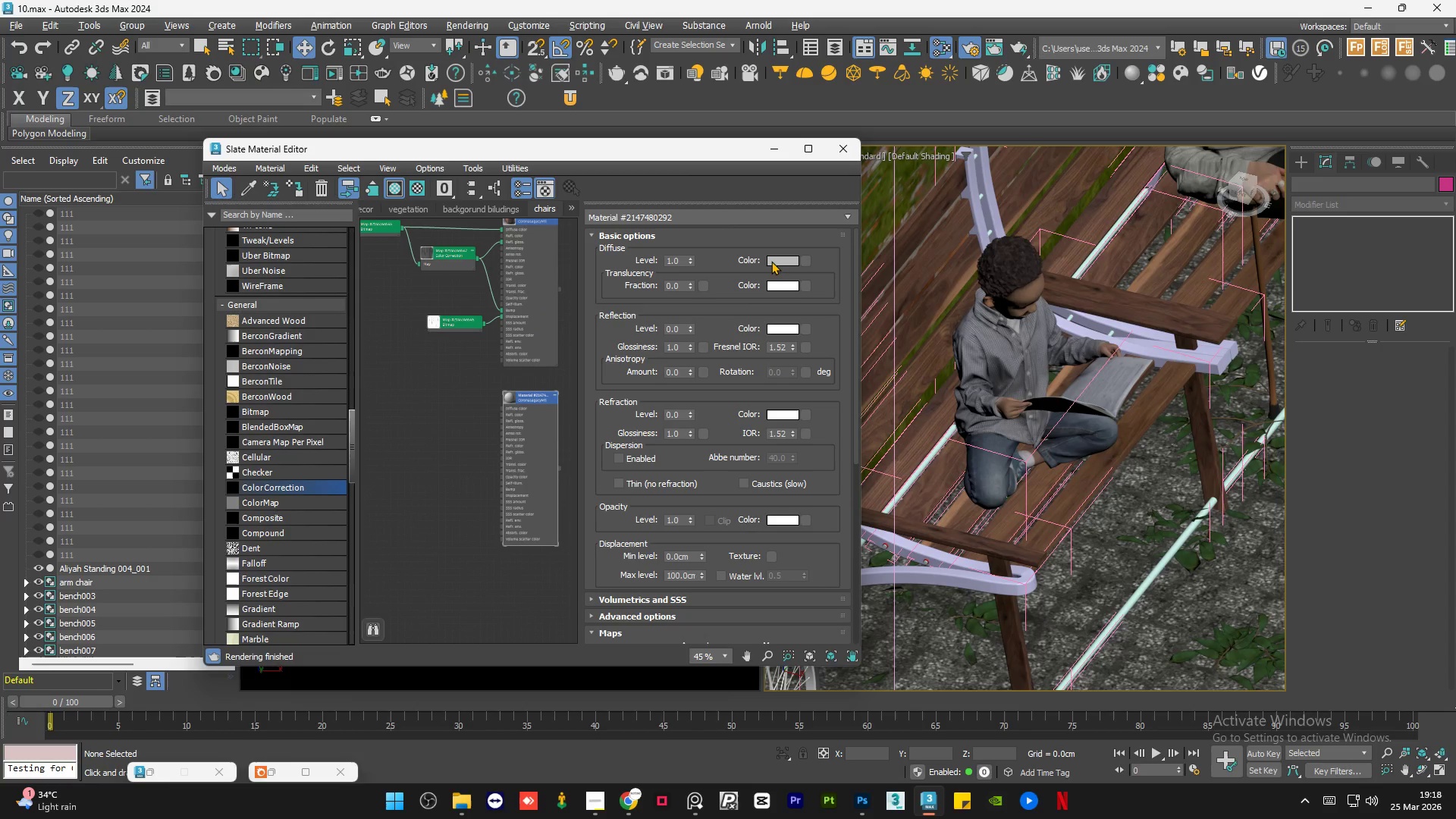 
left_click([771, 261])
 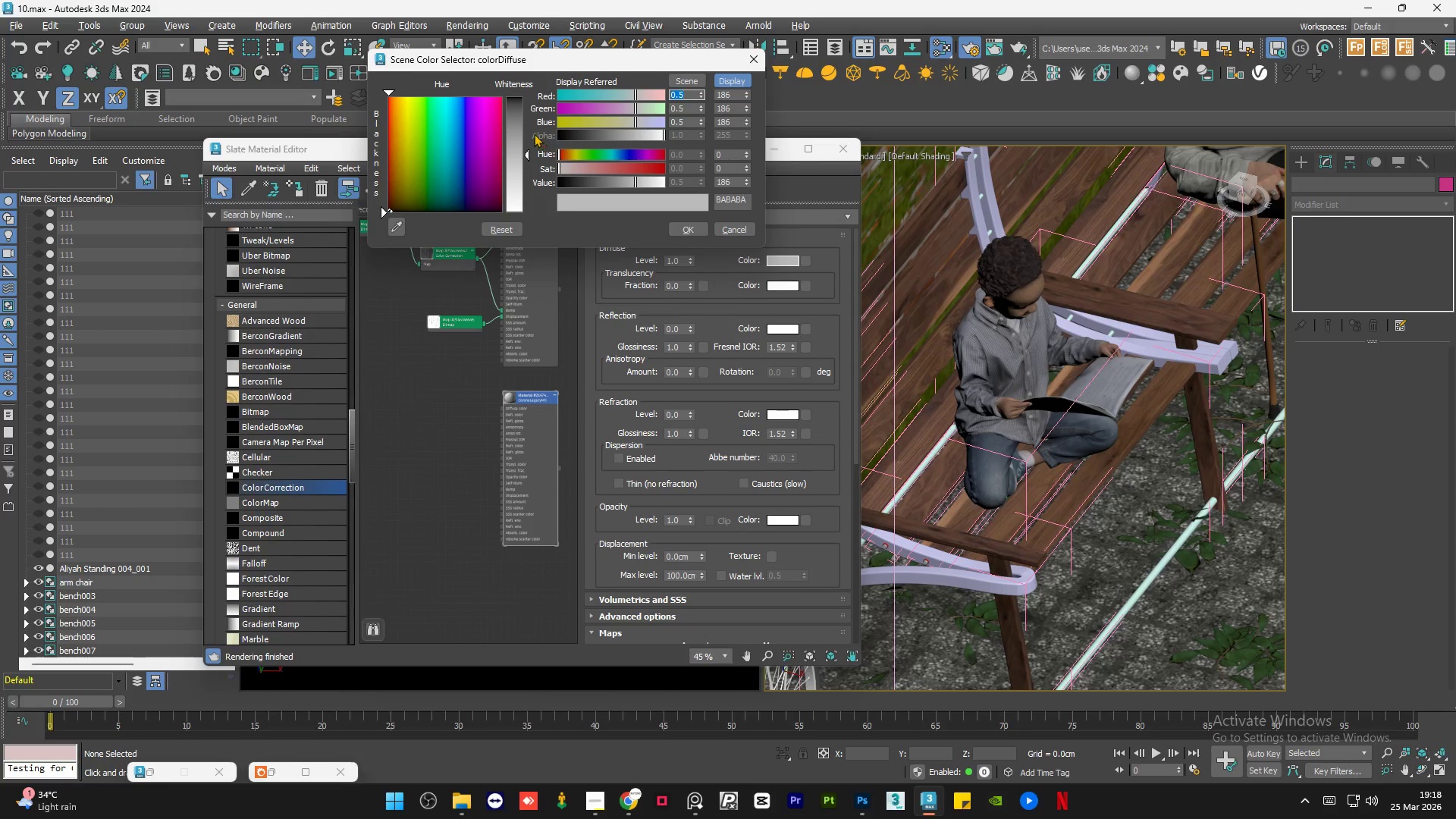 
left_click_drag(start_coordinate=[468, 129], to_coordinate=[502, 97])
 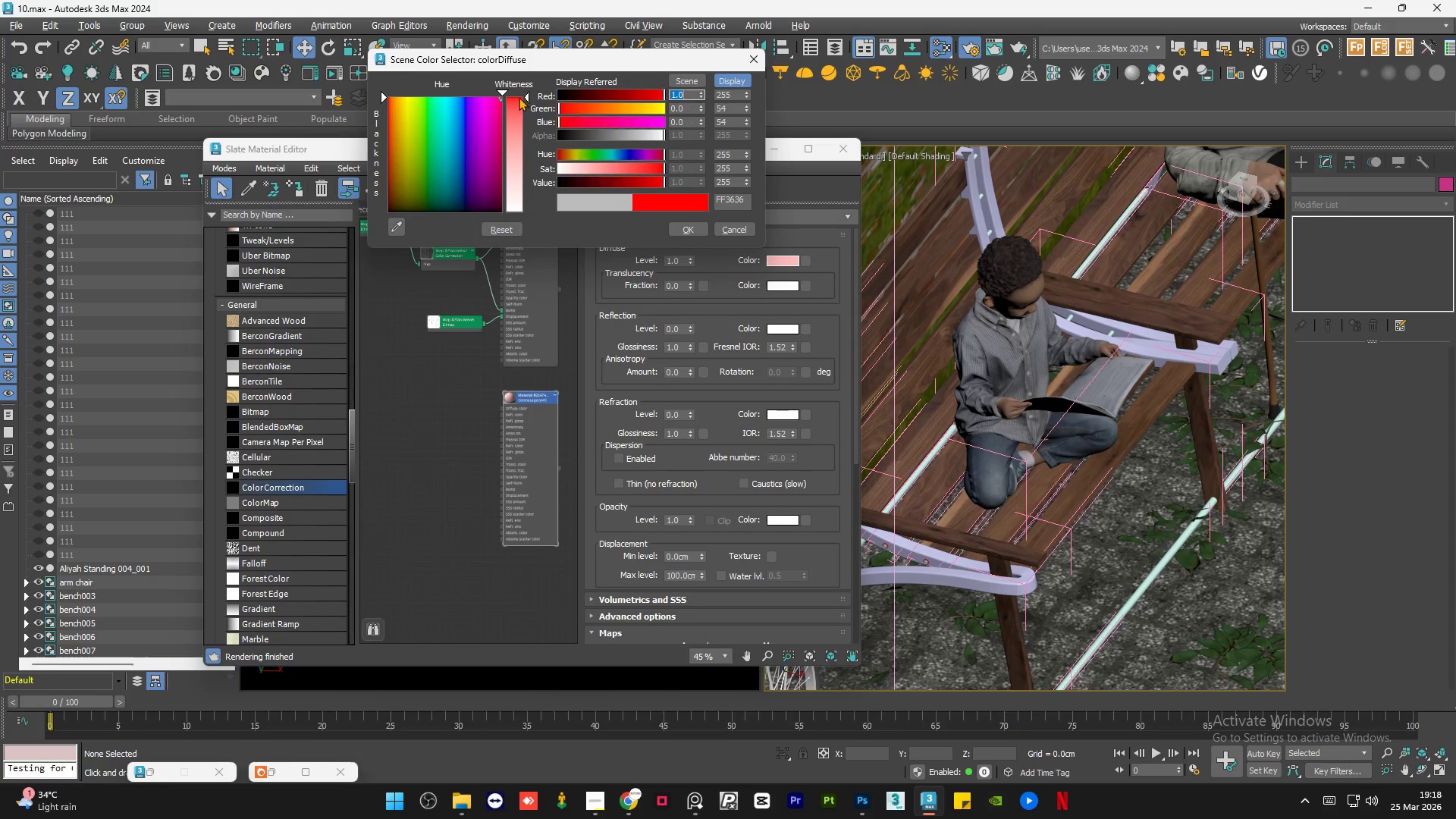 
left_click_drag(start_coordinate=[517, 117], to_coordinate=[519, 97])
 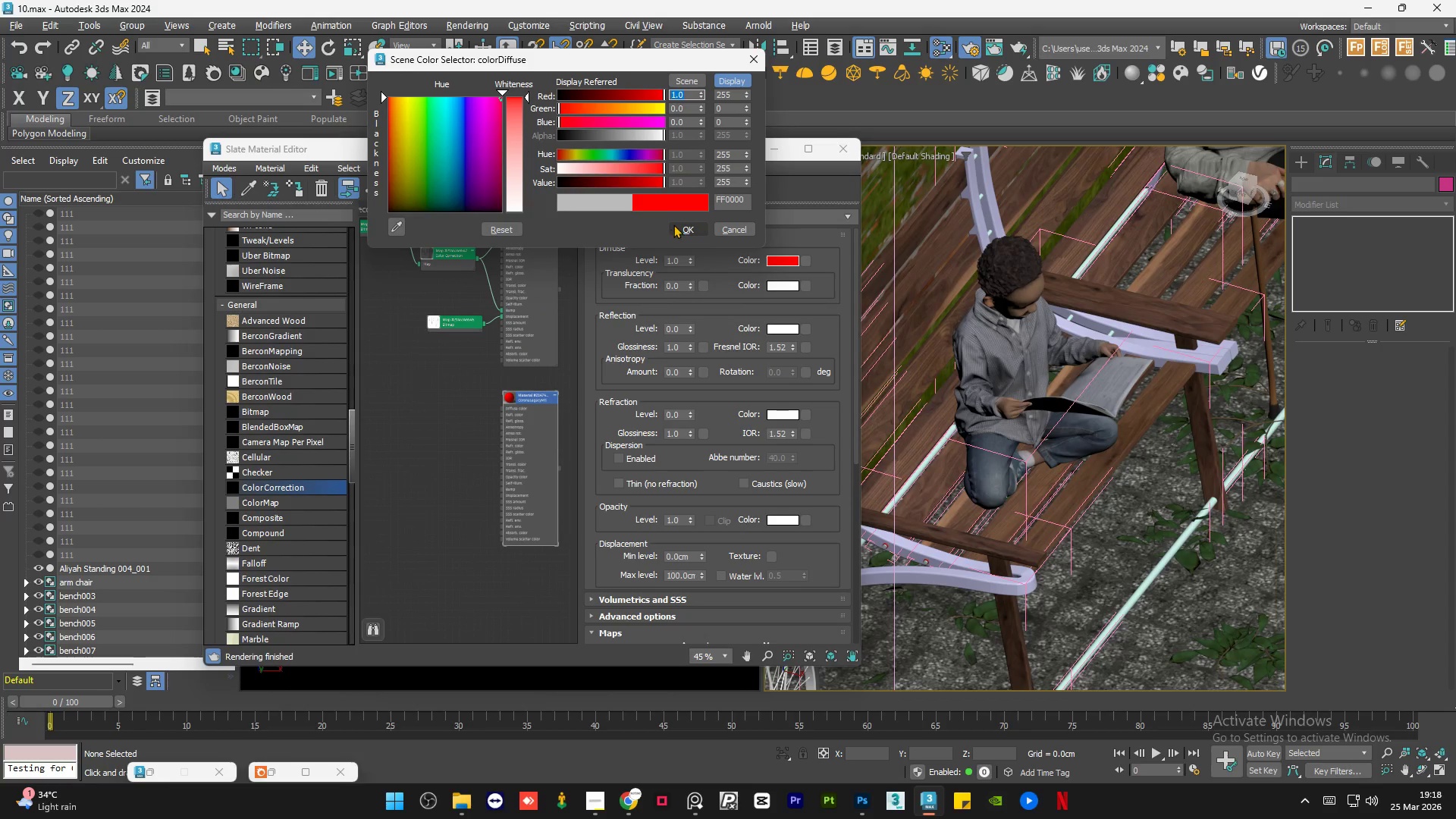 
left_click([679, 229])
 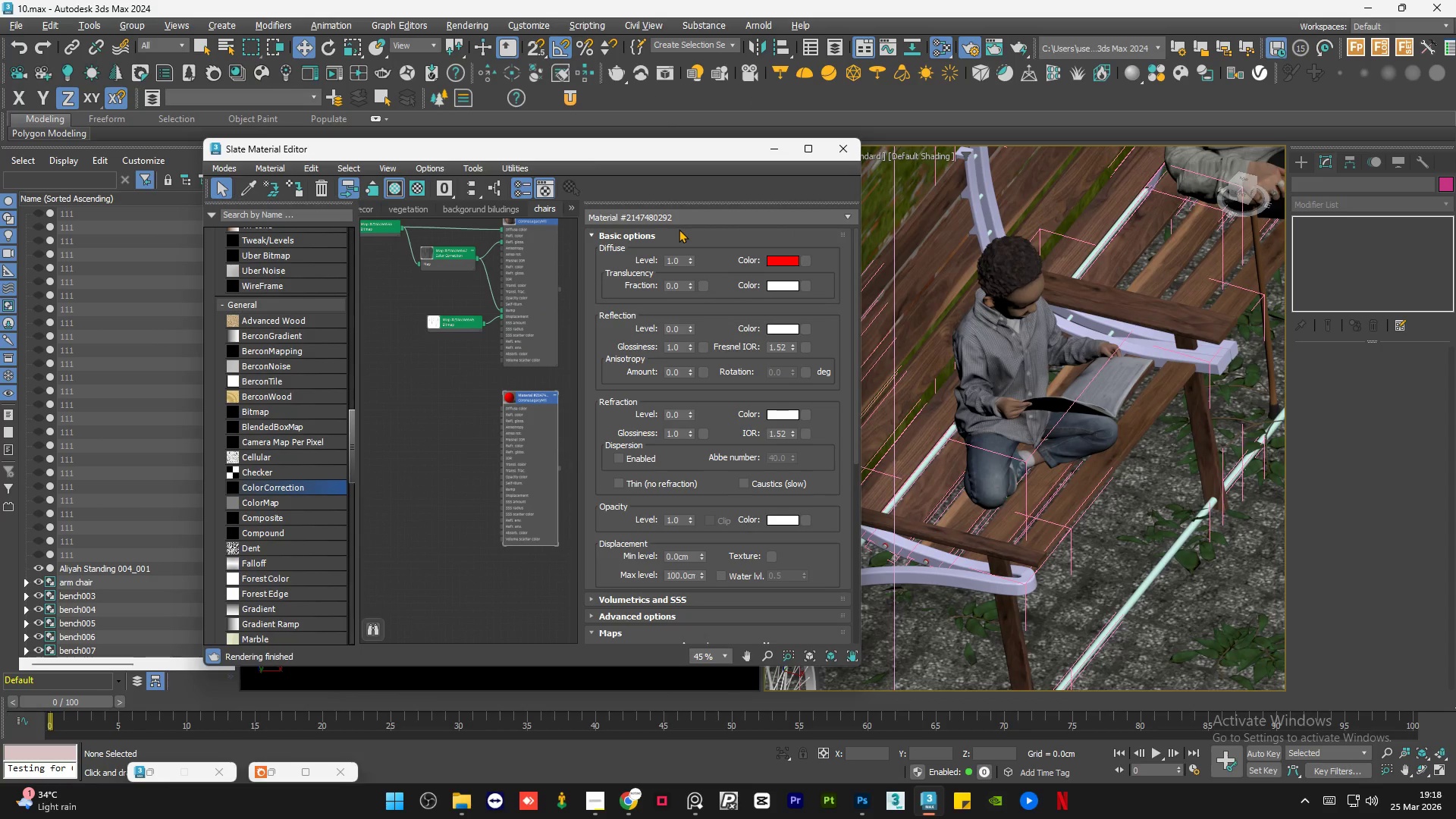 
wait(18.22)
 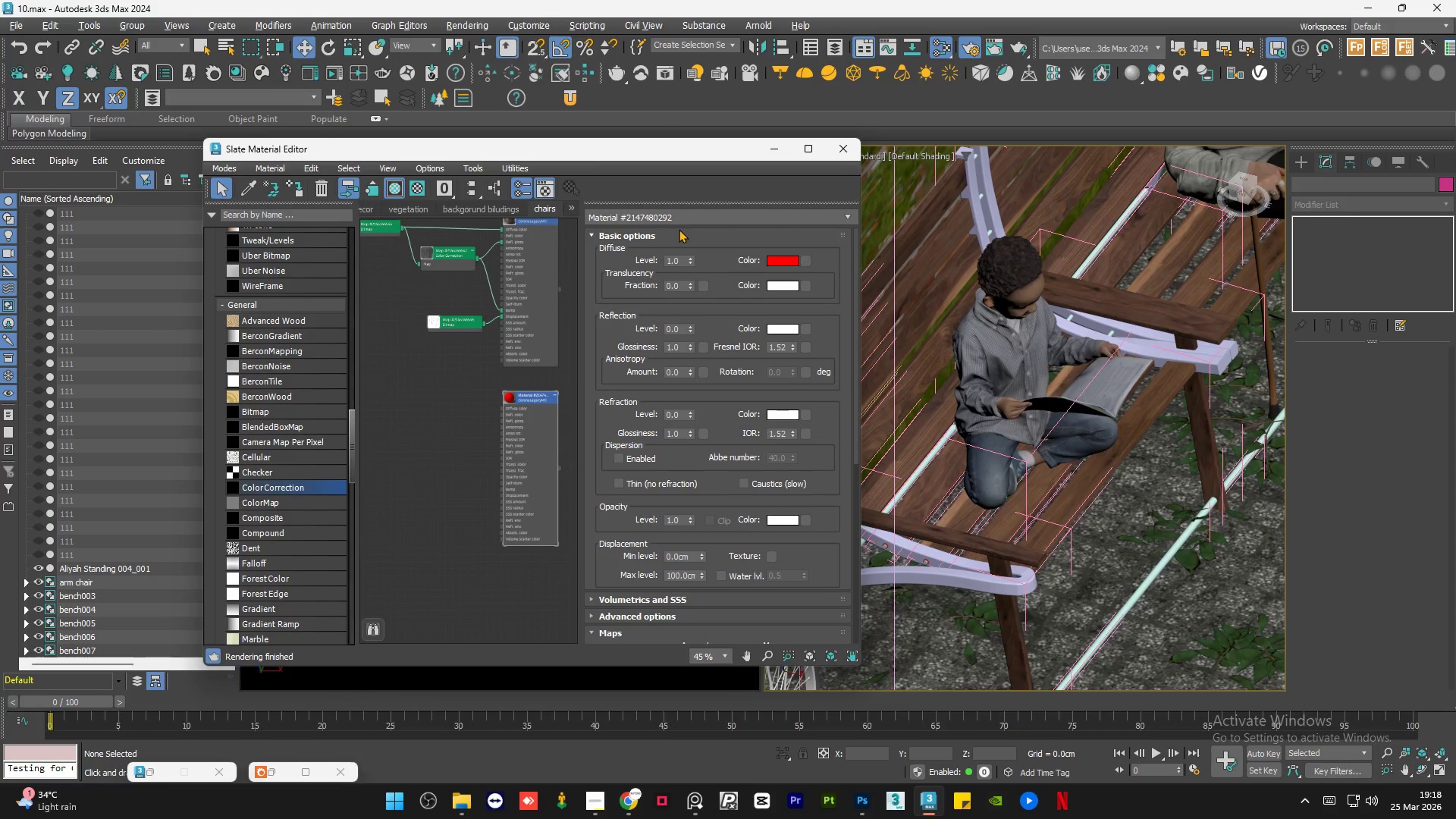 
left_click([968, 582])
 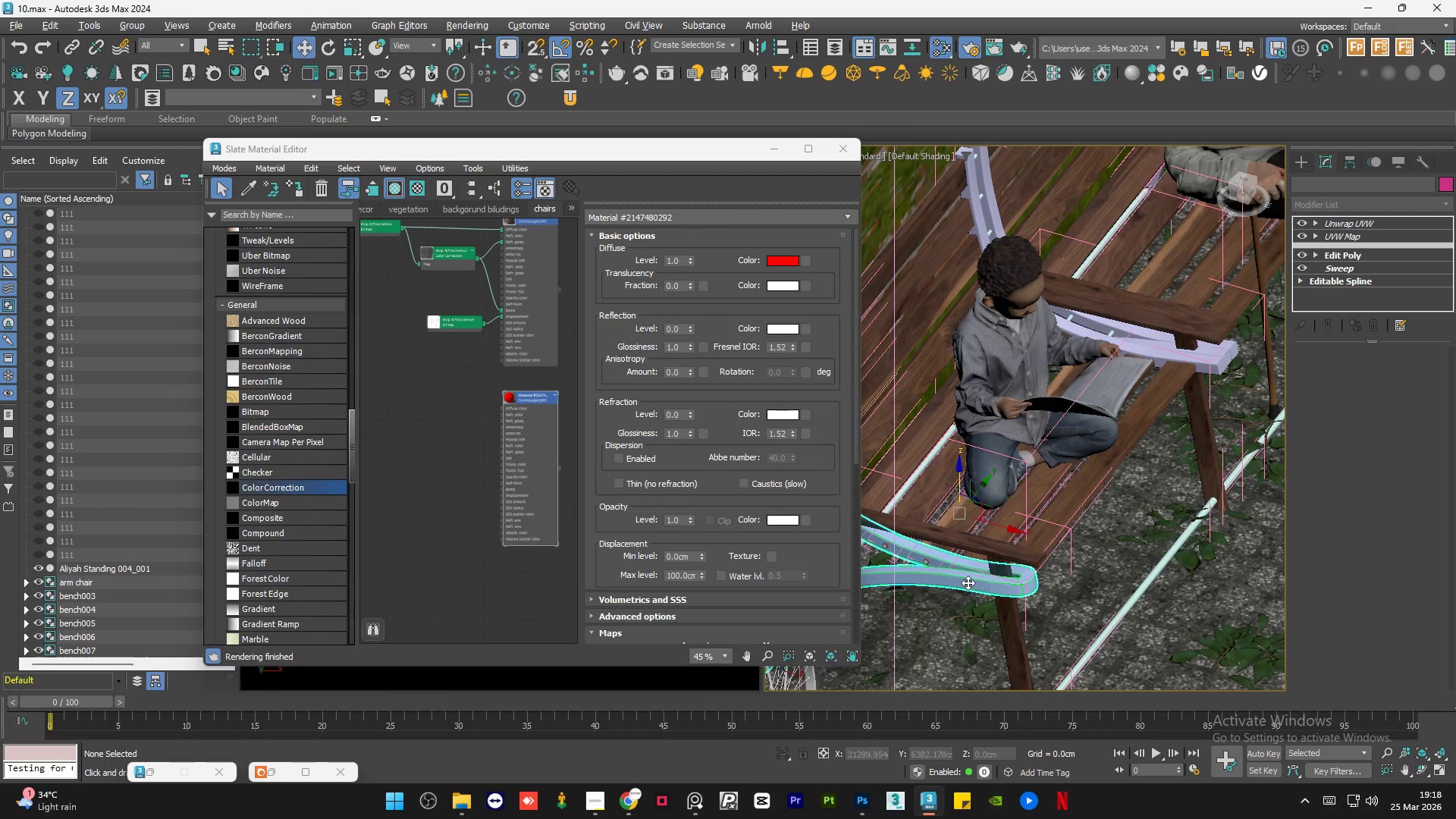 
key(Control+Shift+A)
 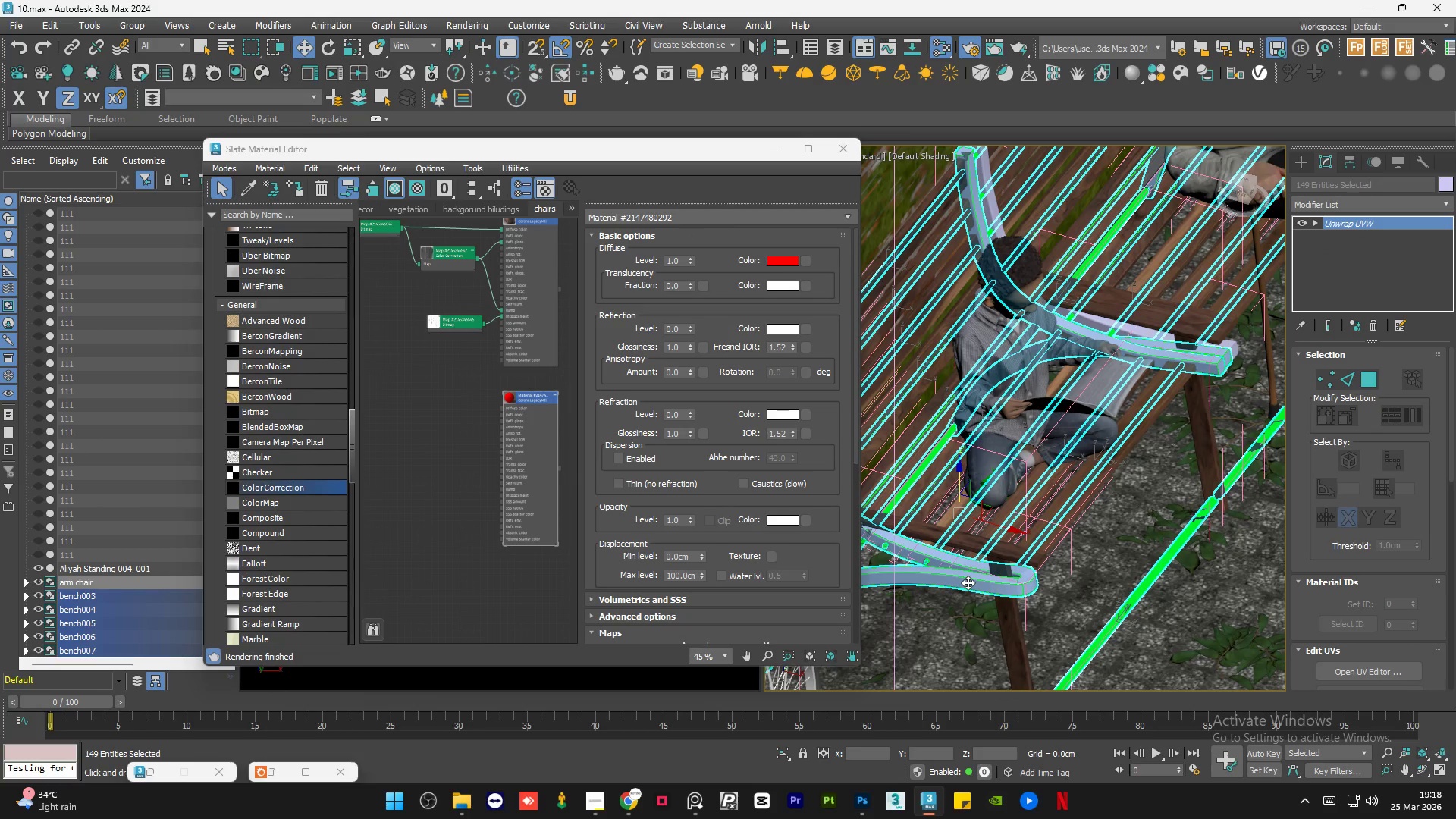 
hold_key(key=AltLeft, duration=1.5)
 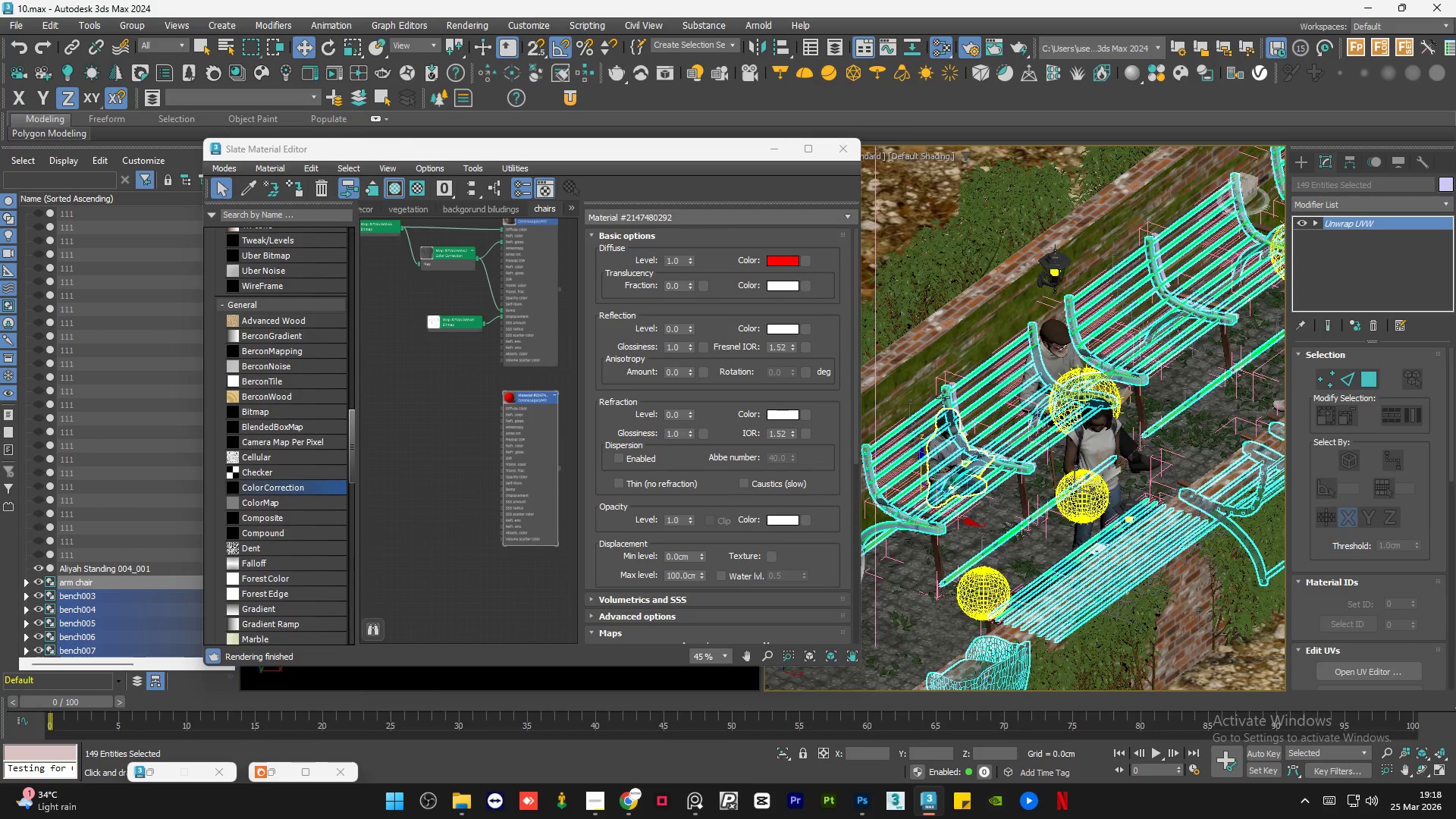 
scroll: coordinate [968, 582], scroll_direction: down, amount: 3.0
 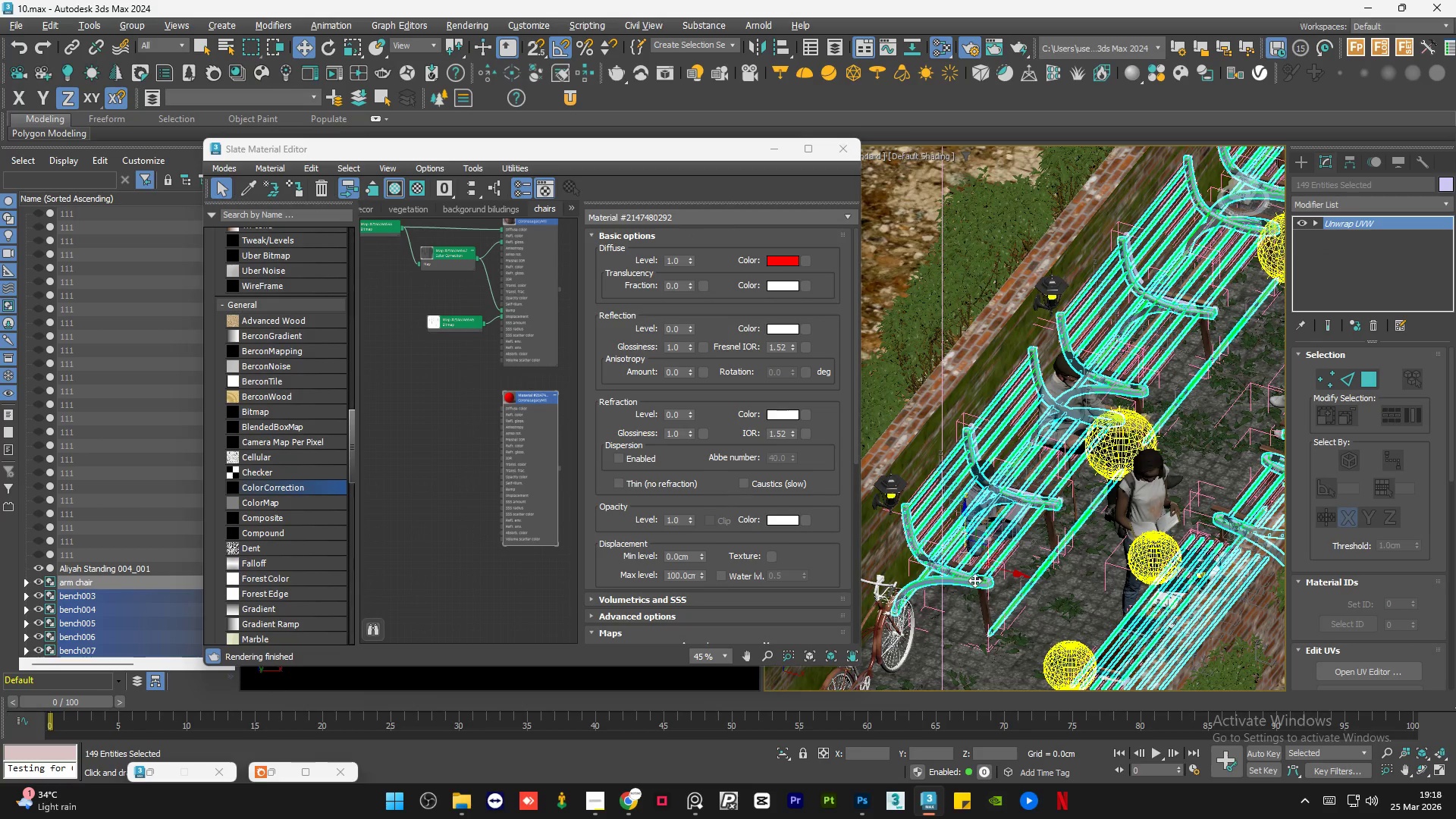 
scroll: coordinate [985, 357], scroll_direction: up, amount: 7.0
 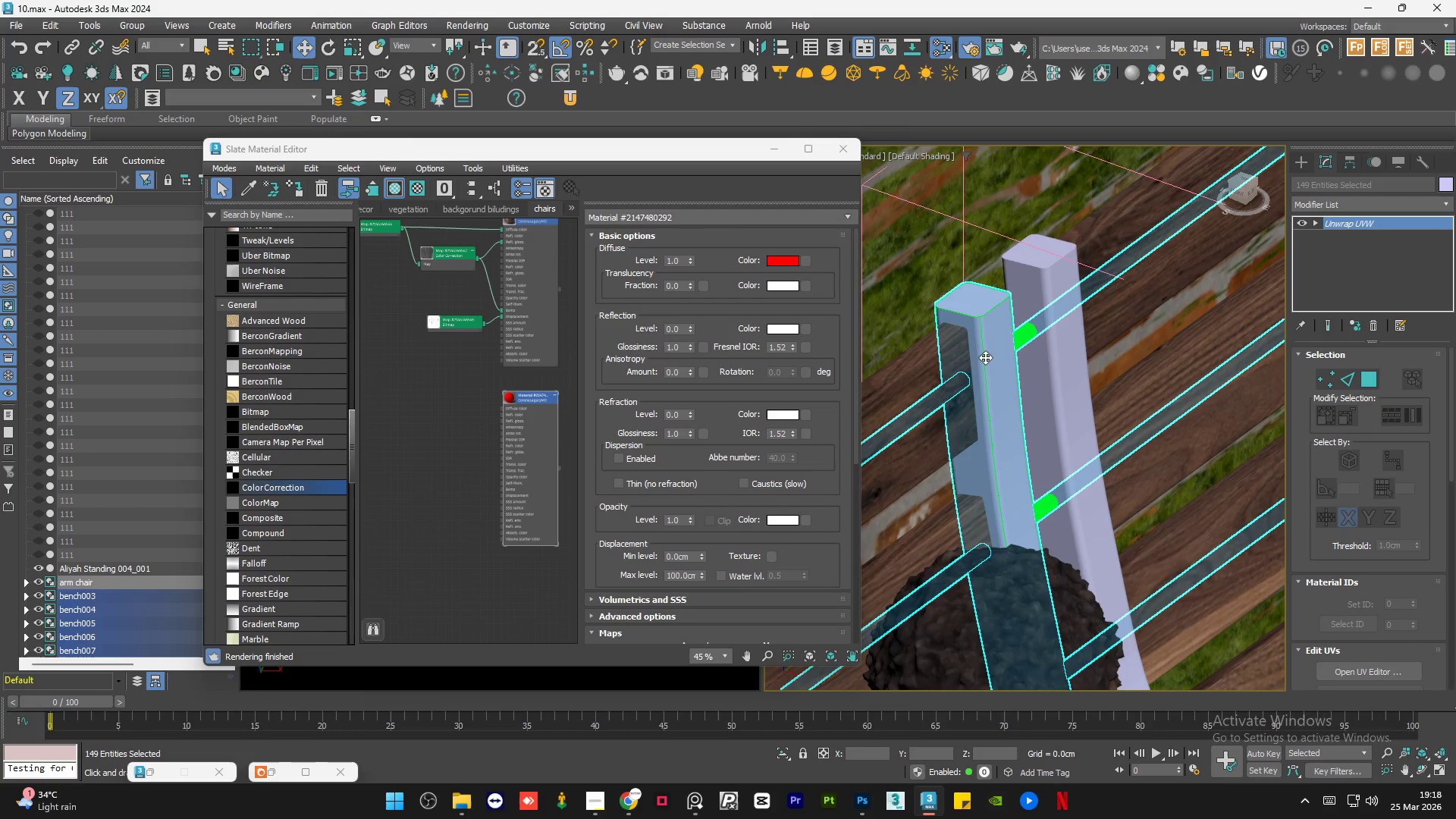 
hold_key(key=ControlLeft, duration=0.77)
left_click([1046, 293])
 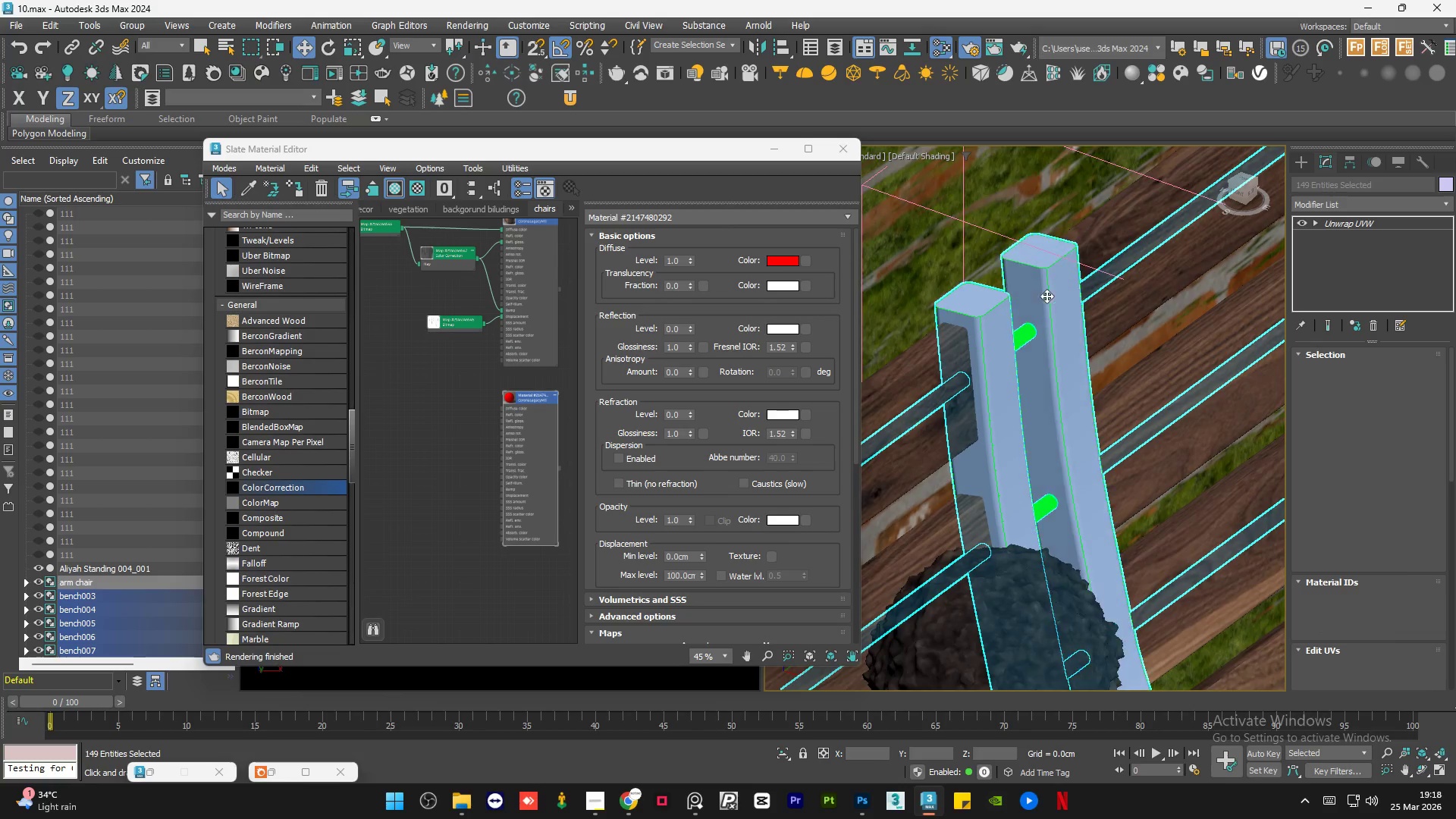 
scroll: coordinate [1081, 328], scroll_direction: down, amount: 2.0
 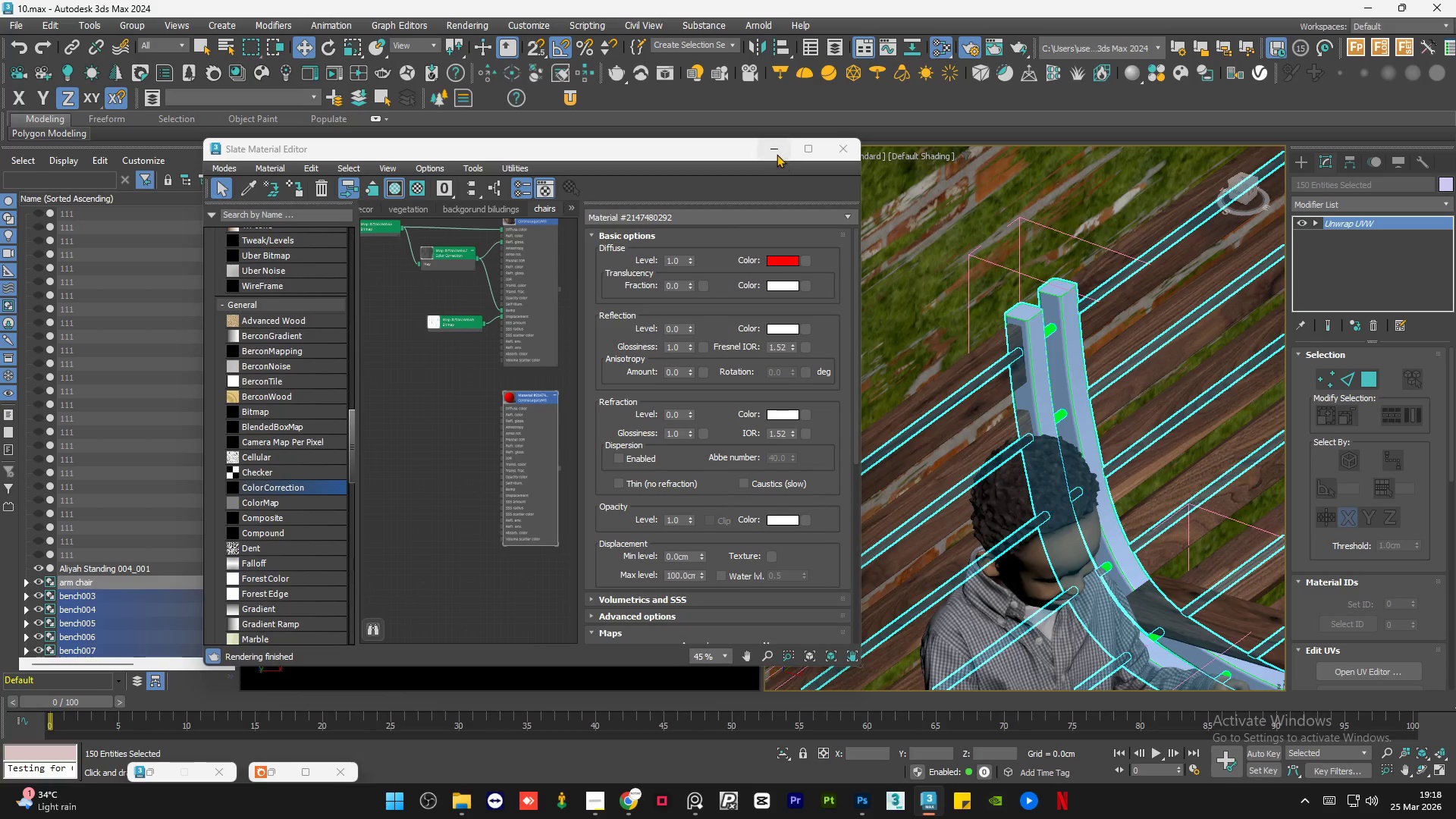 
left_click([776, 151])
 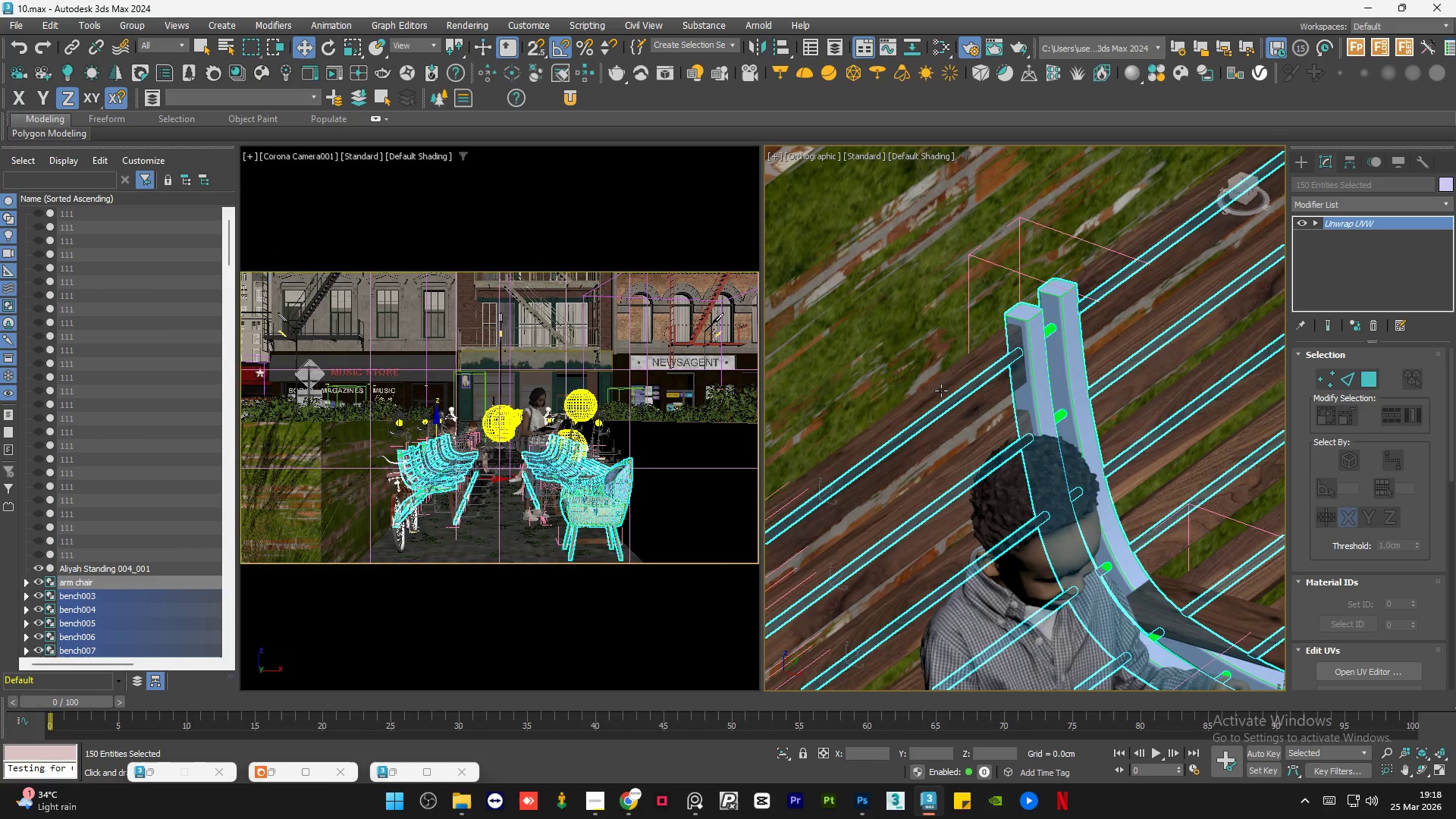 
left_click([952, 370])
 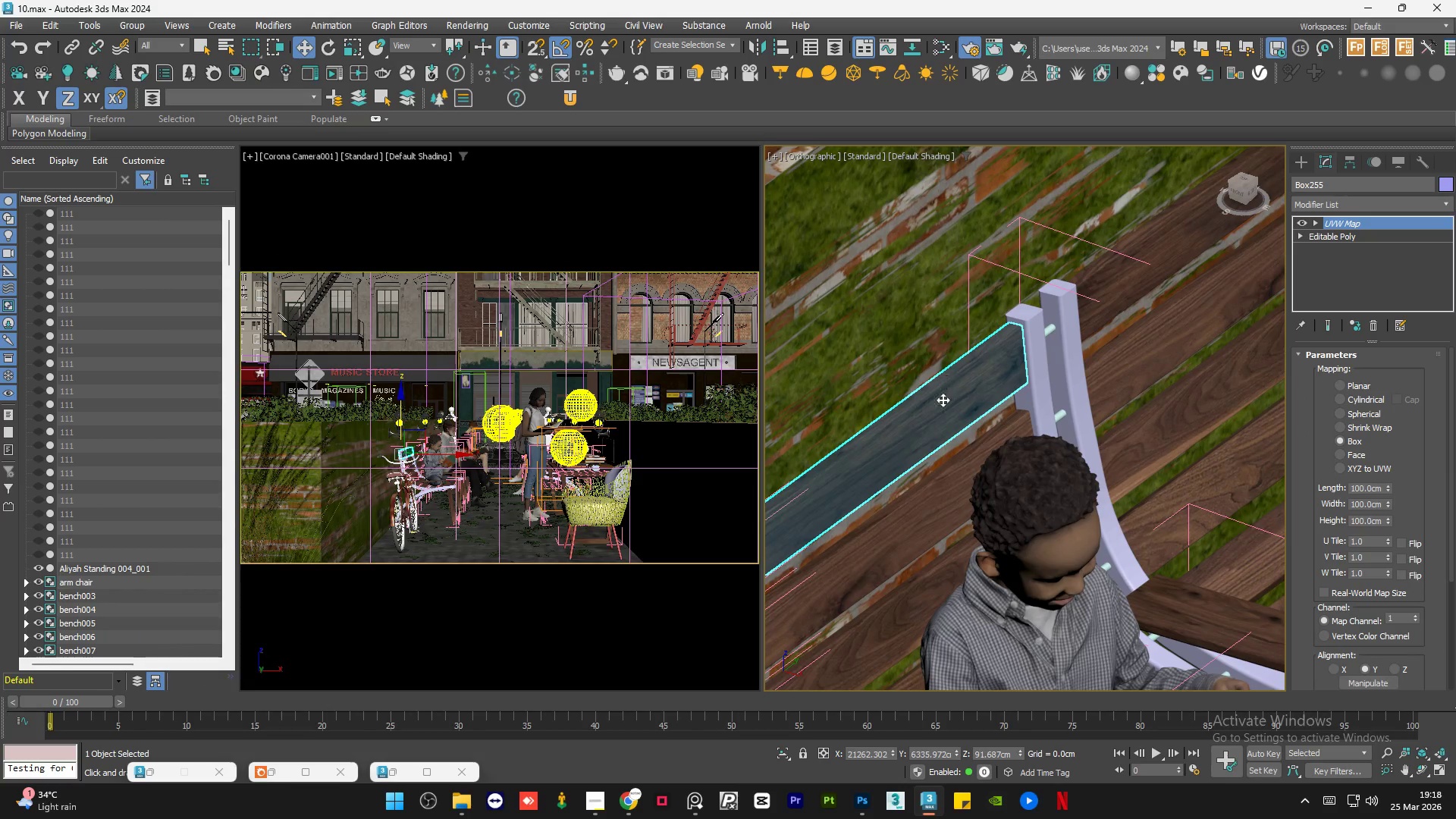 
scroll: coordinate [938, 431], scroll_direction: down, amount: 2.0
 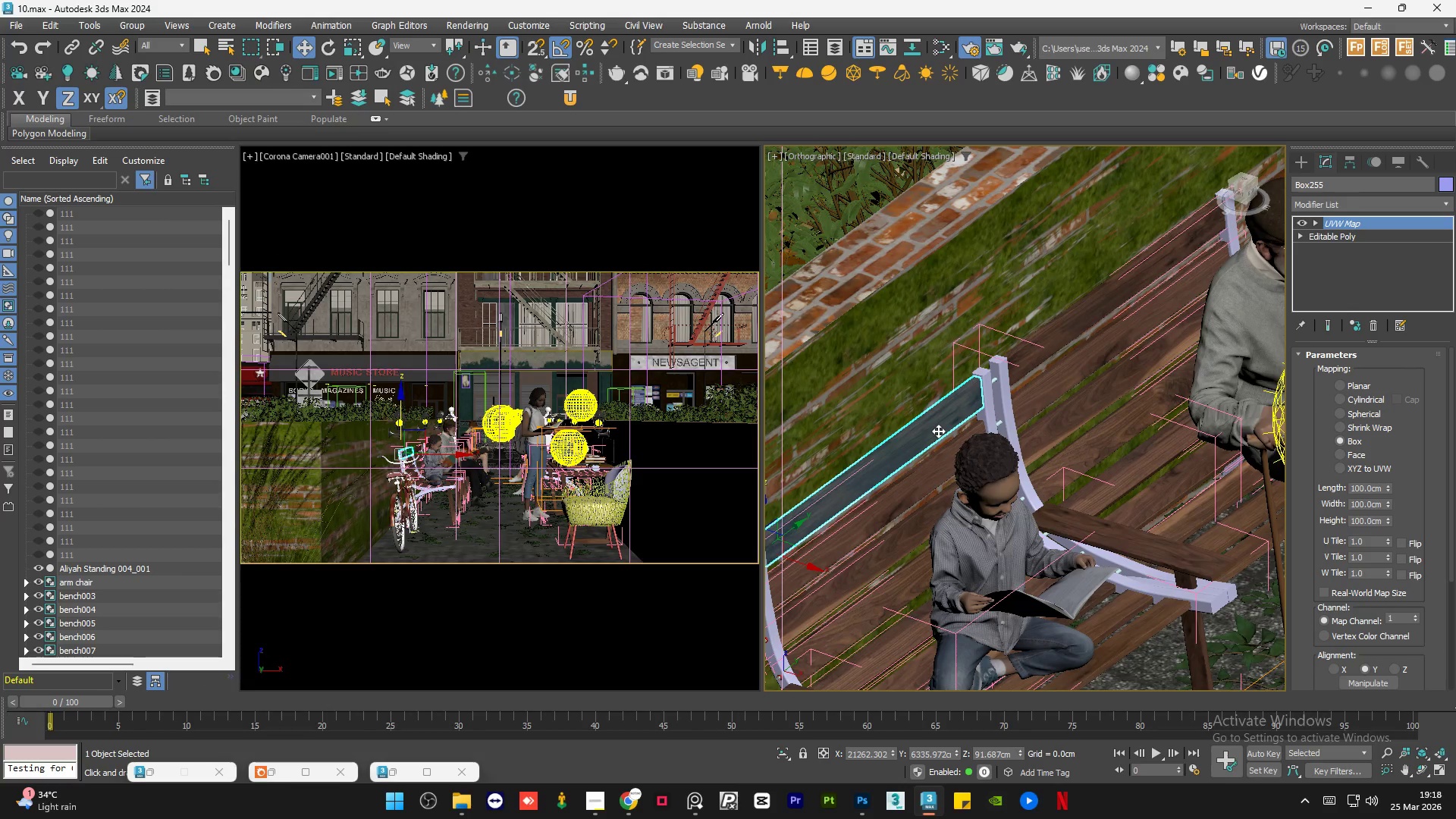 
key(Control+Z)
 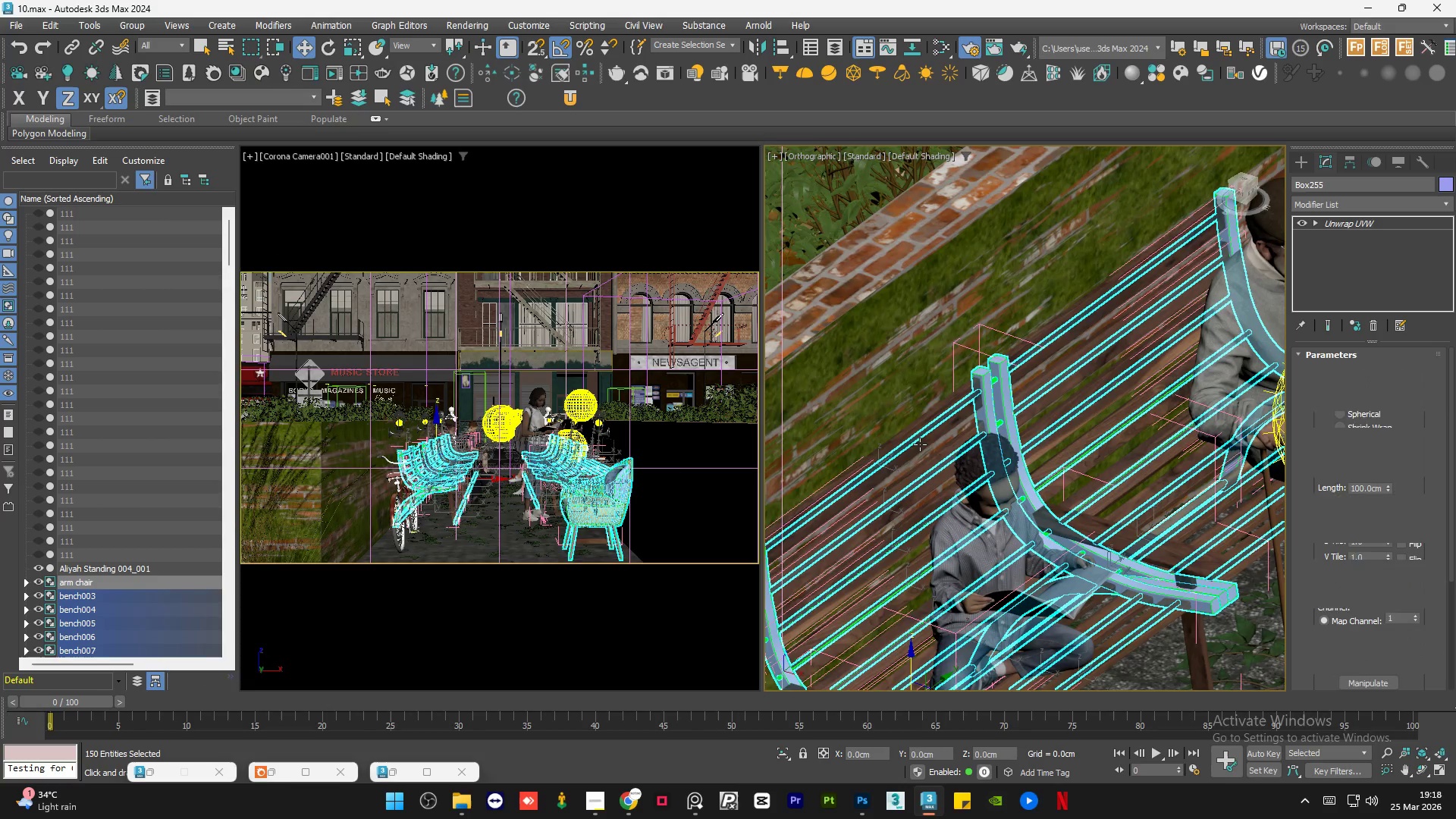 
hold_key(key=AltLeft, duration=0.77)
 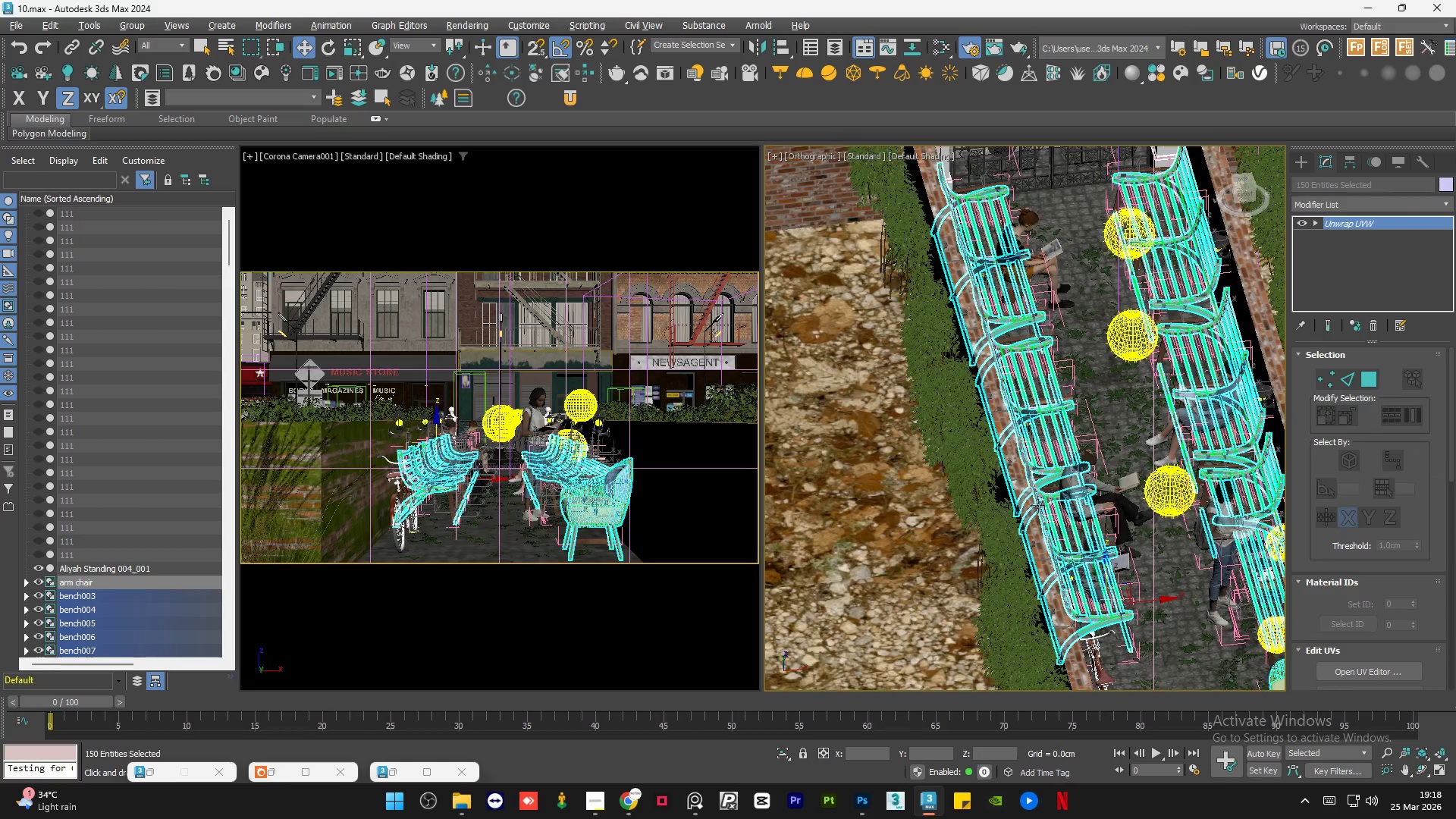 
scroll: coordinate [908, 458], scroll_direction: down, amount: 4.0
 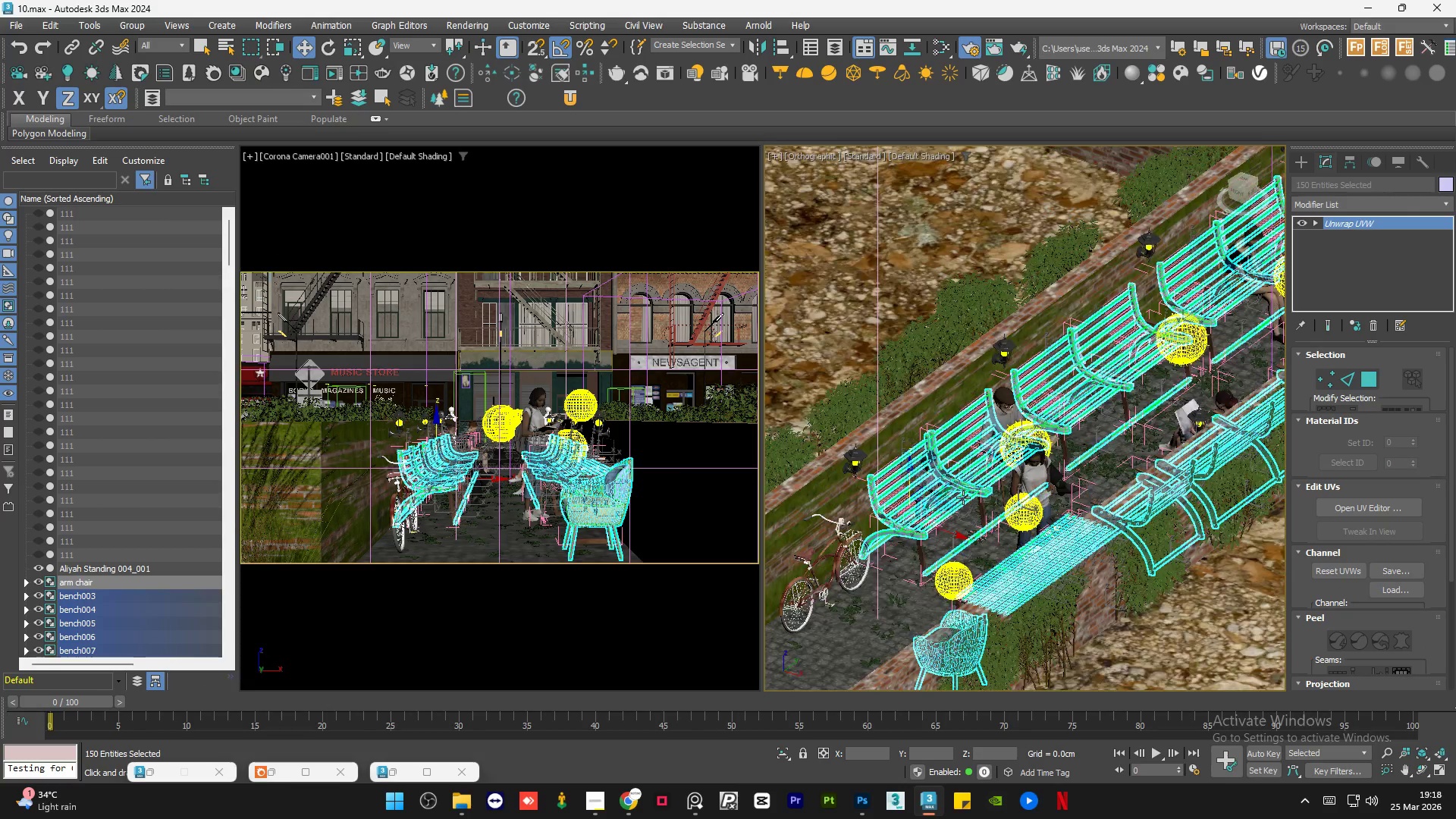 
hold_key(key=AltLeft, duration=0.84)
 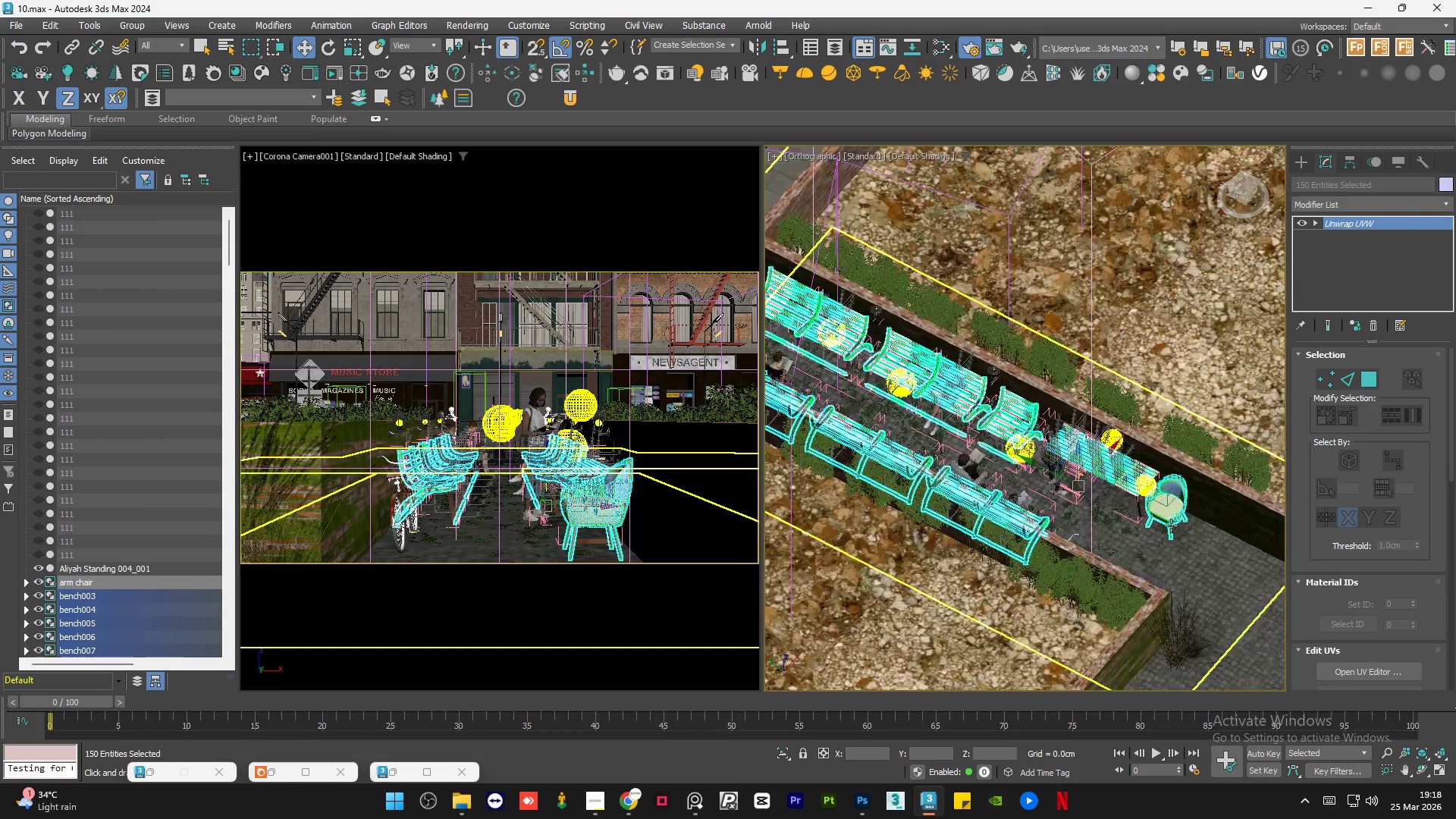 
scroll: coordinate [1041, 505], scroll_direction: down, amount: 4.0
 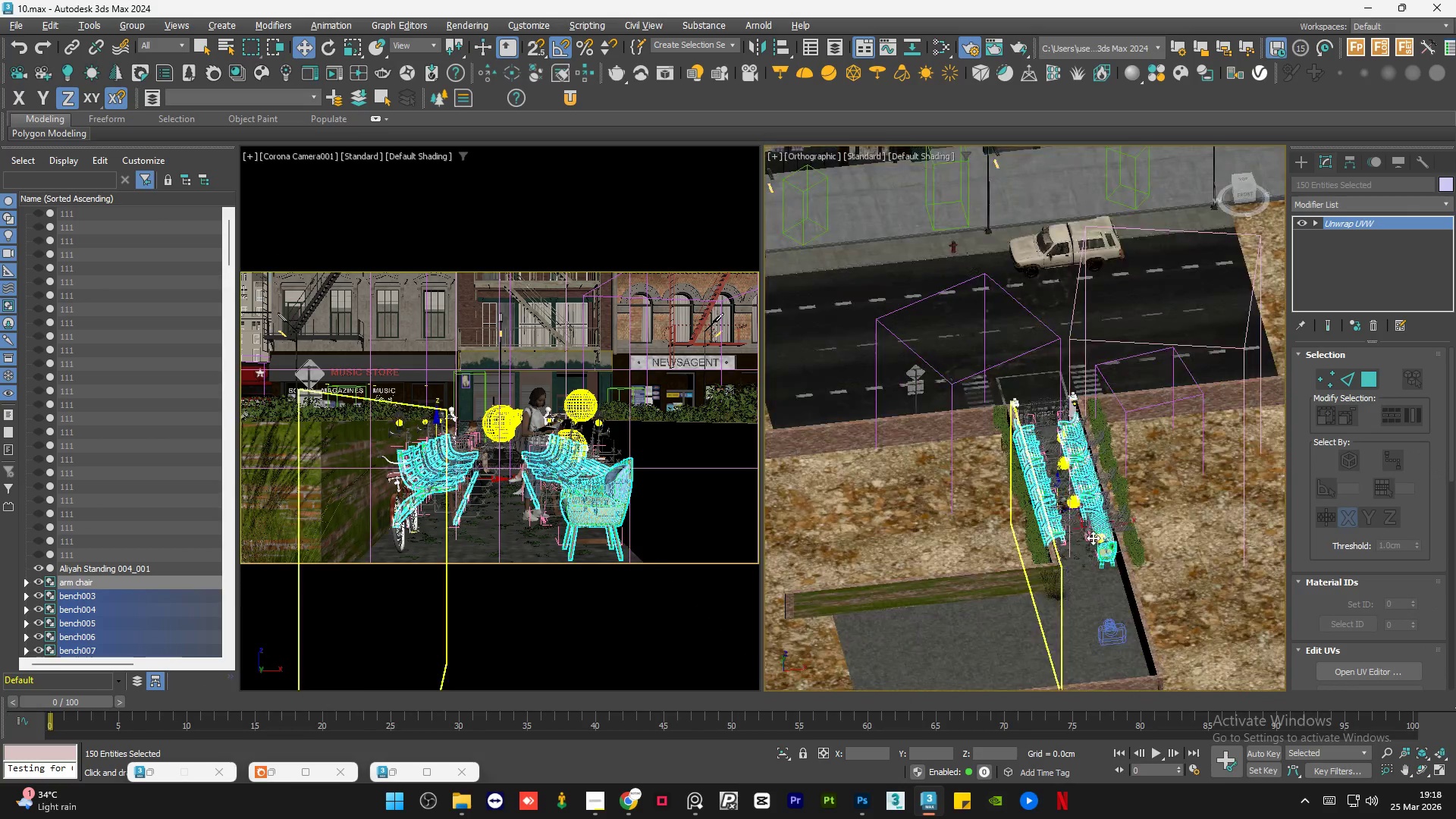 
hold_key(key=AltLeft, duration=1.56)
scroll: coordinate [1171, 516], scroll_direction: up, amount: 7.0
 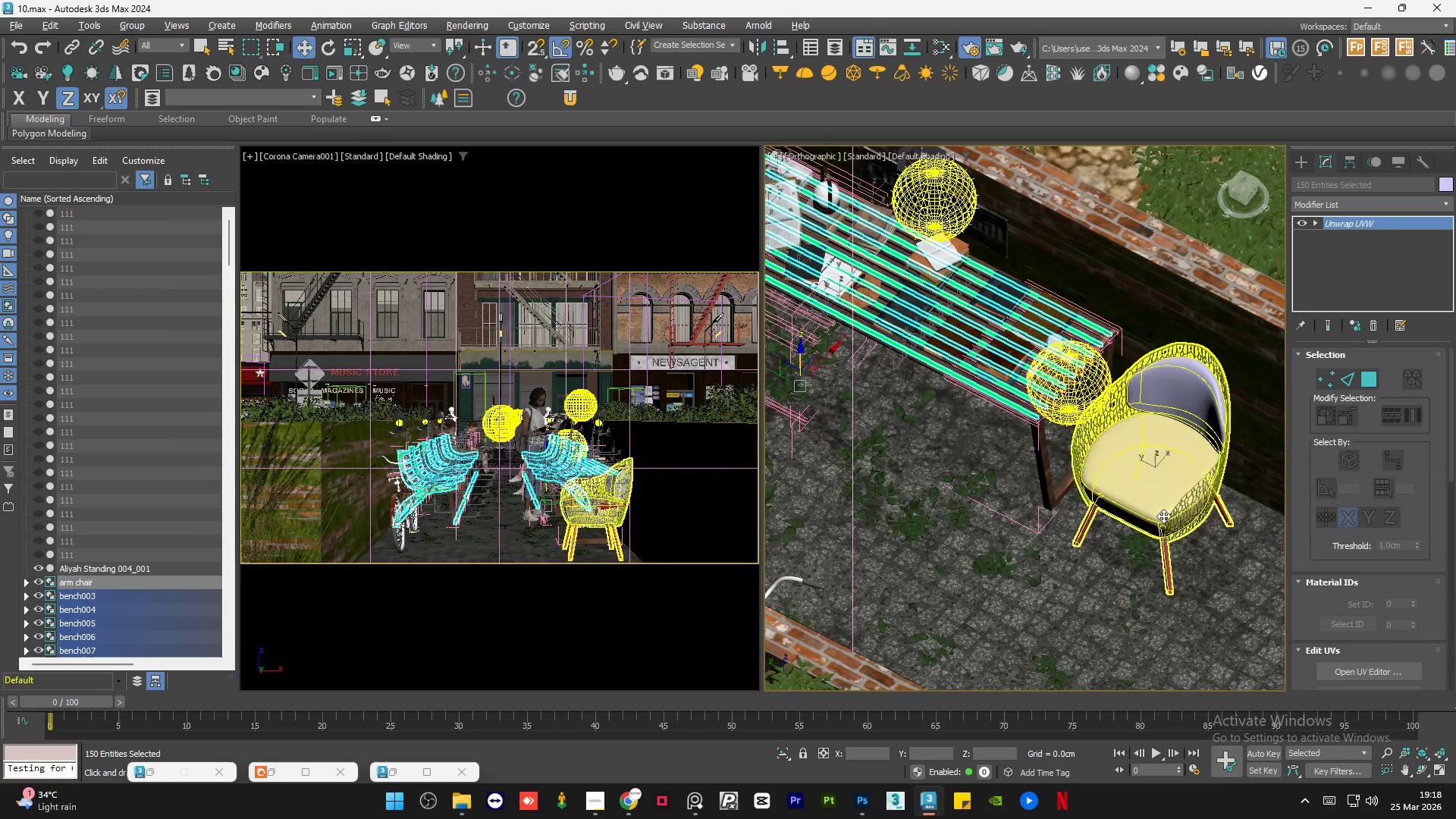 
left_click([1163, 516])
 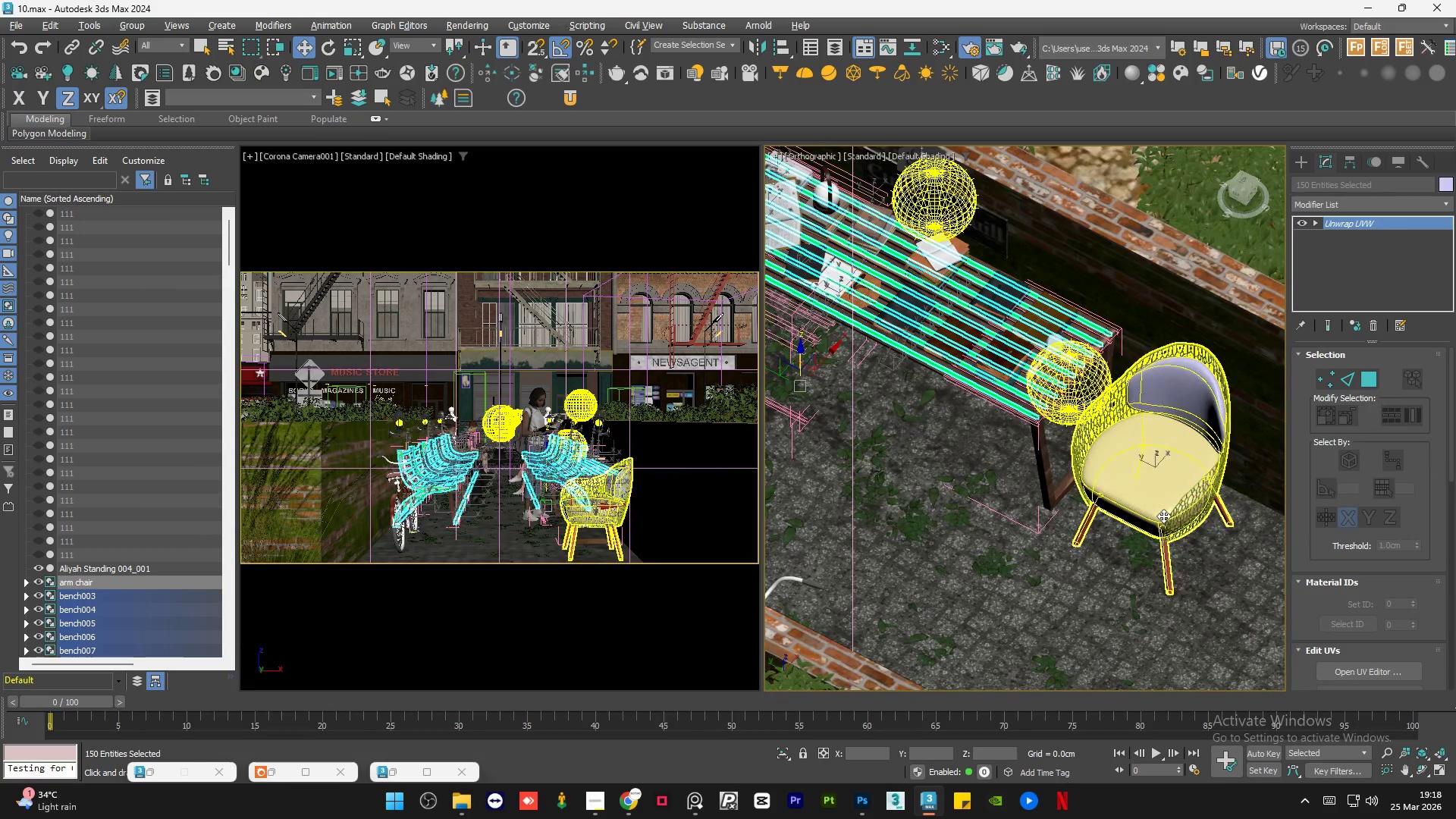 
key(Alt+AltLeft)
 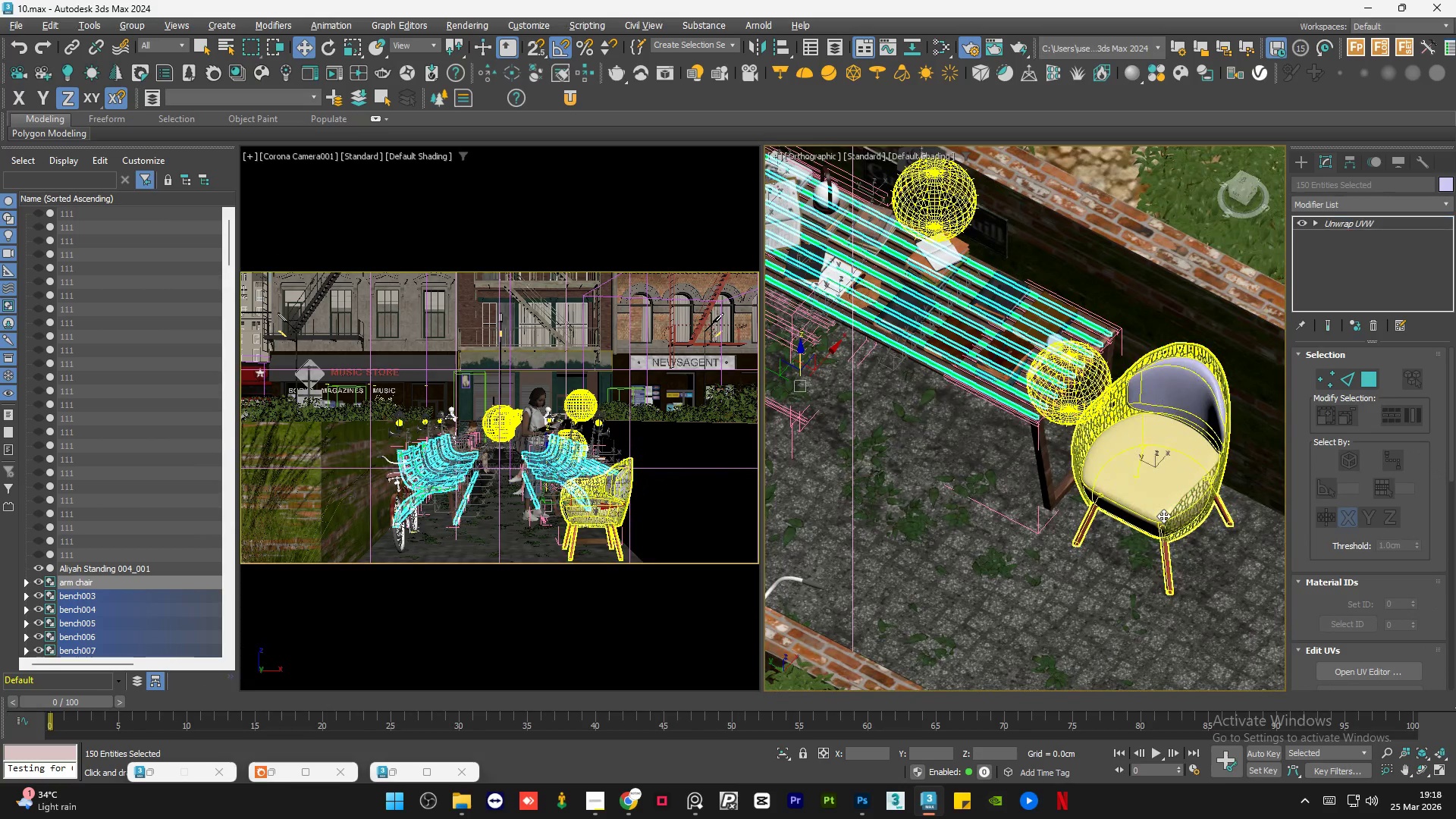 
key(Alt+AltLeft)
 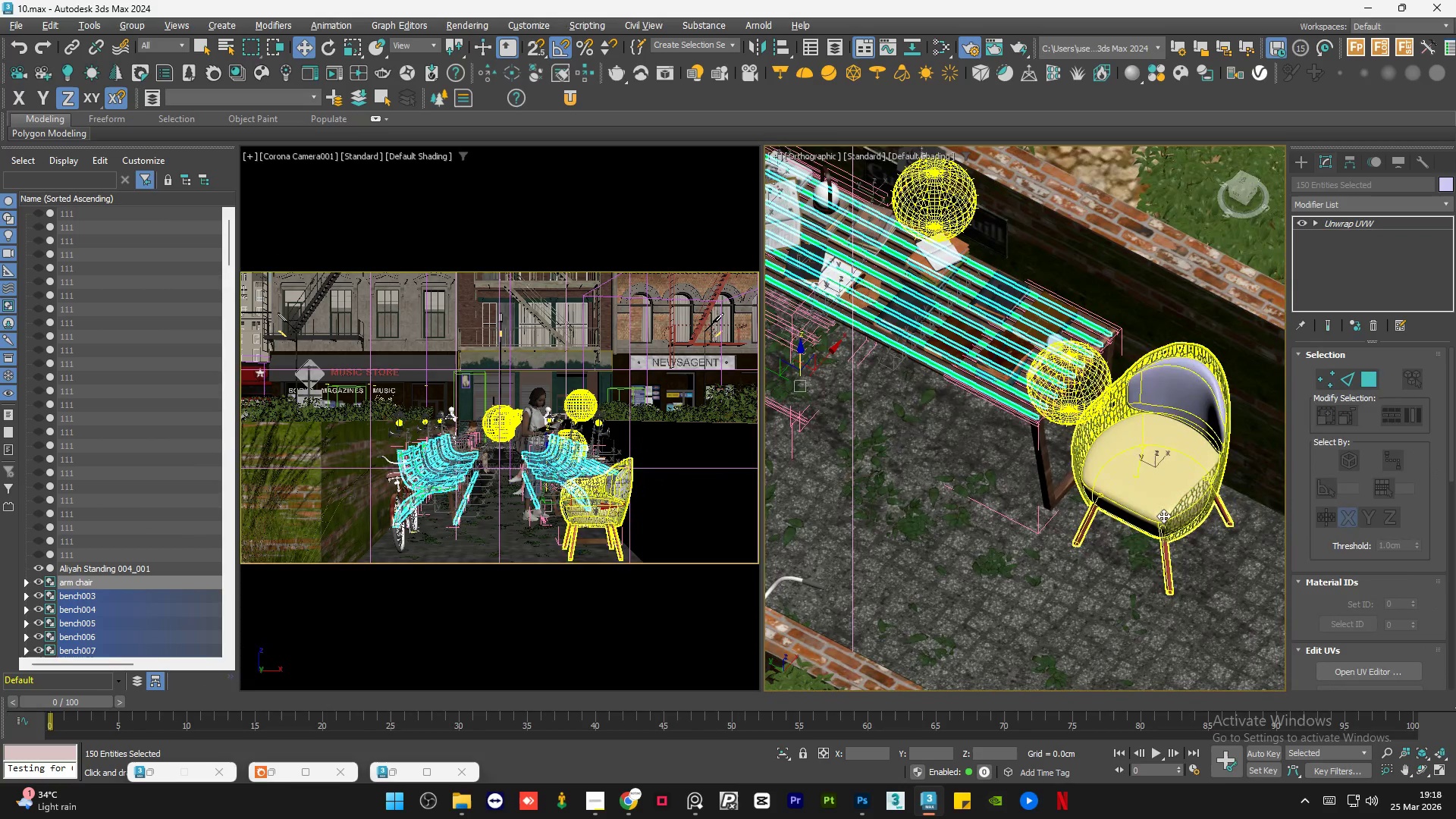 
key(Alt+AltLeft)
 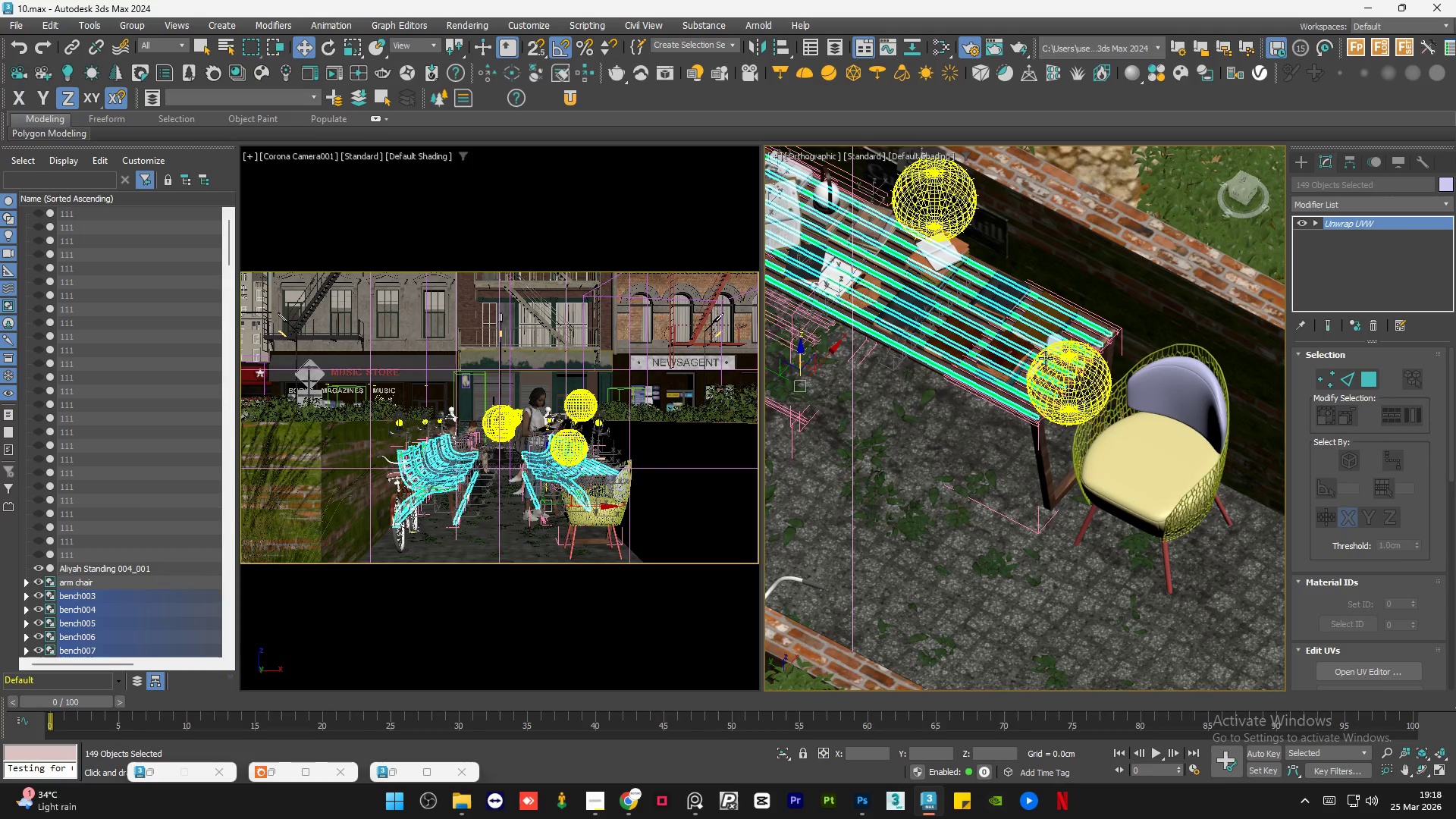 
hold_key(key=AltLeft, duration=0.59)
 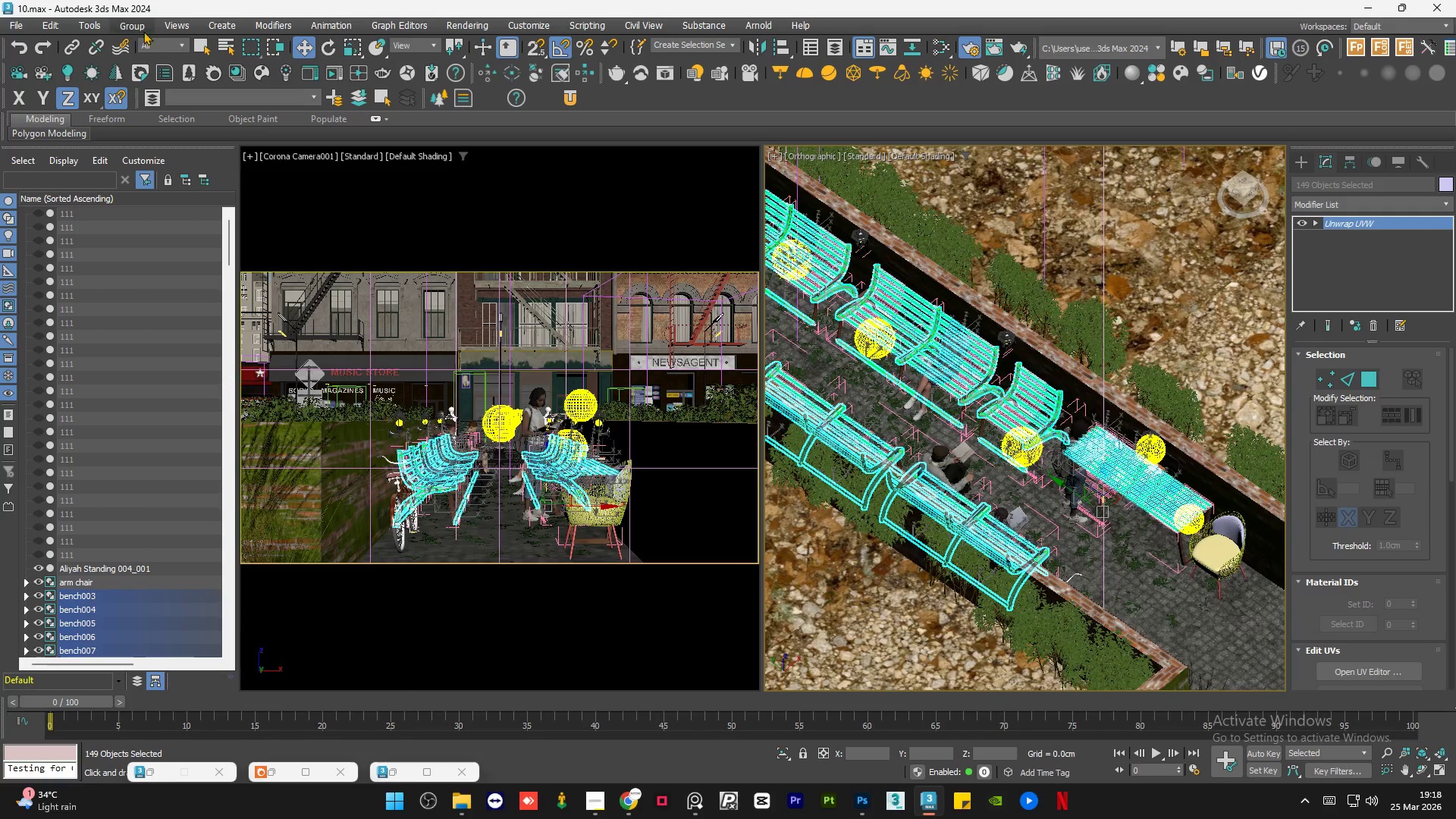 
scroll: coordinate [1239, 513], scroll_direction: down, amount: 3.0
 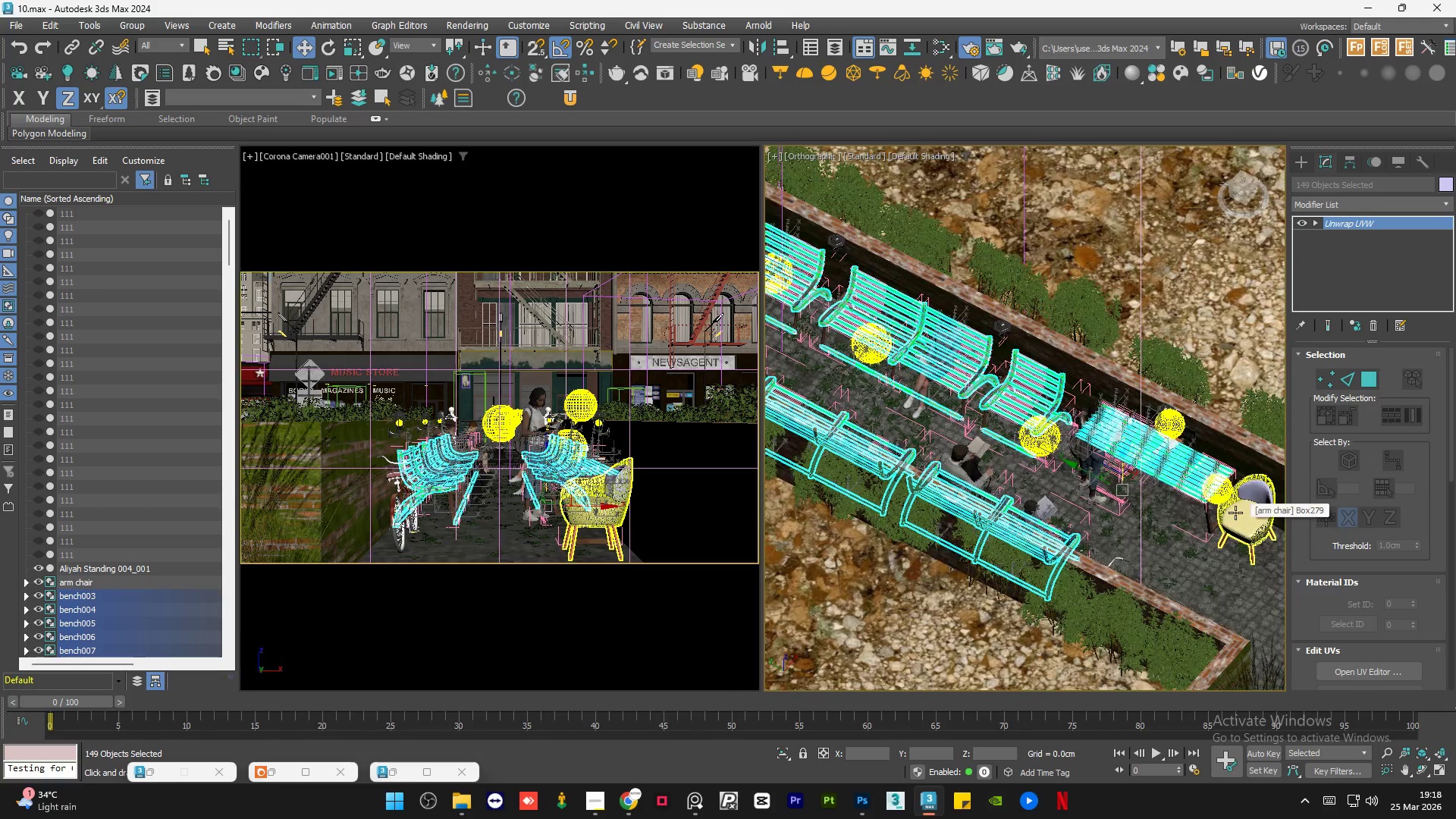 
left_click([135, 23])
 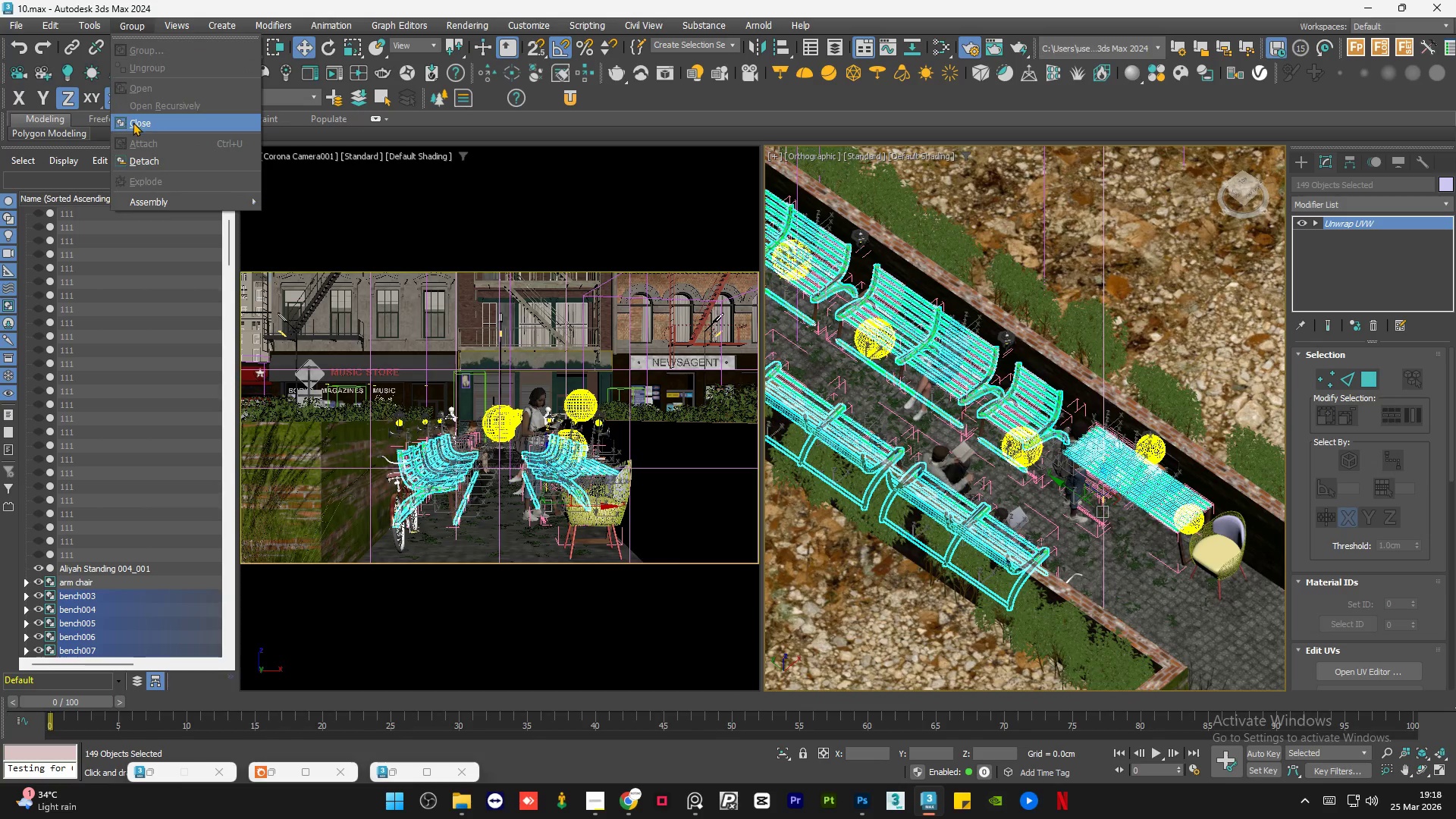 
left_click([133, 122])
 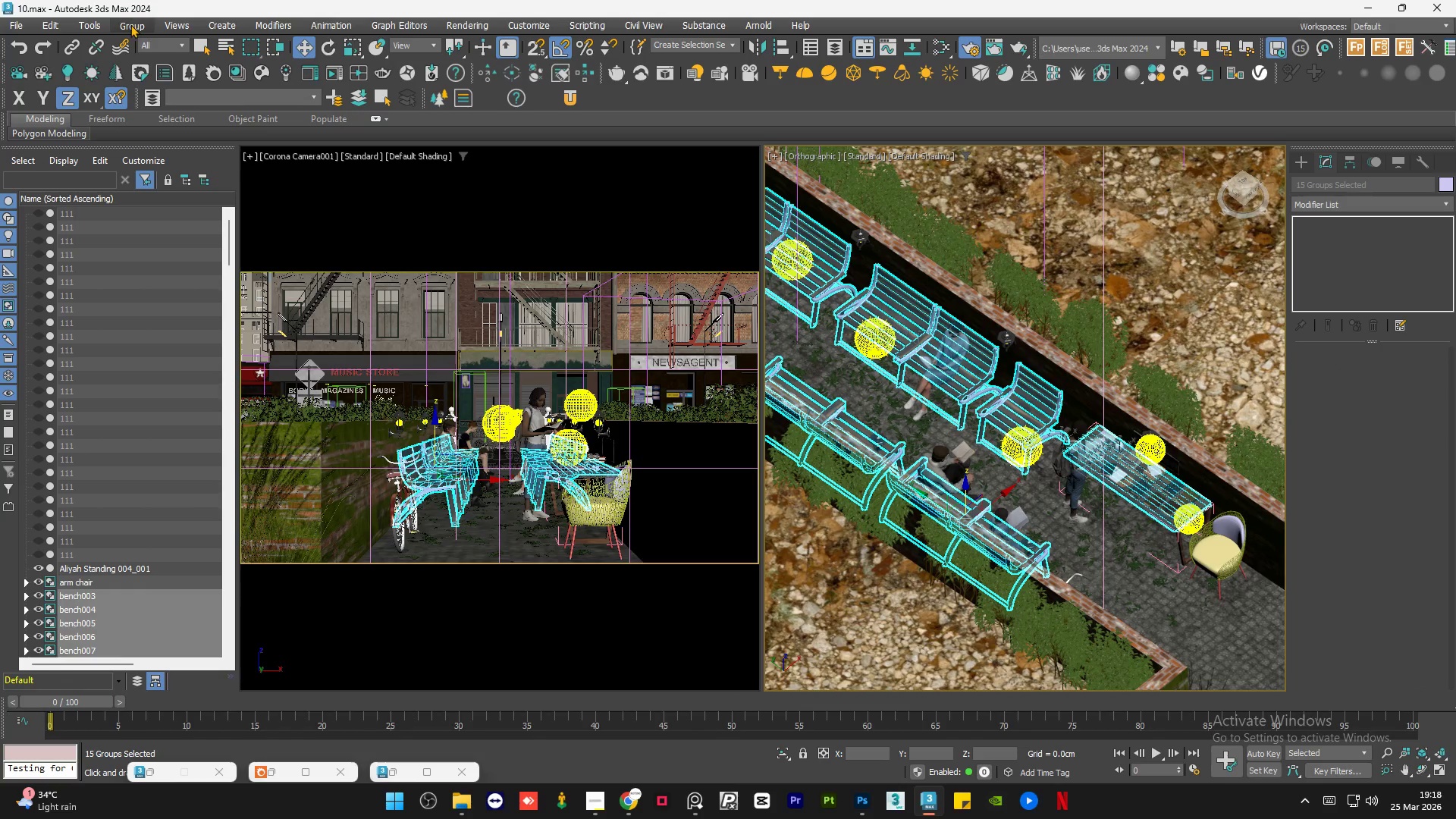 
left_click([130, 24])
 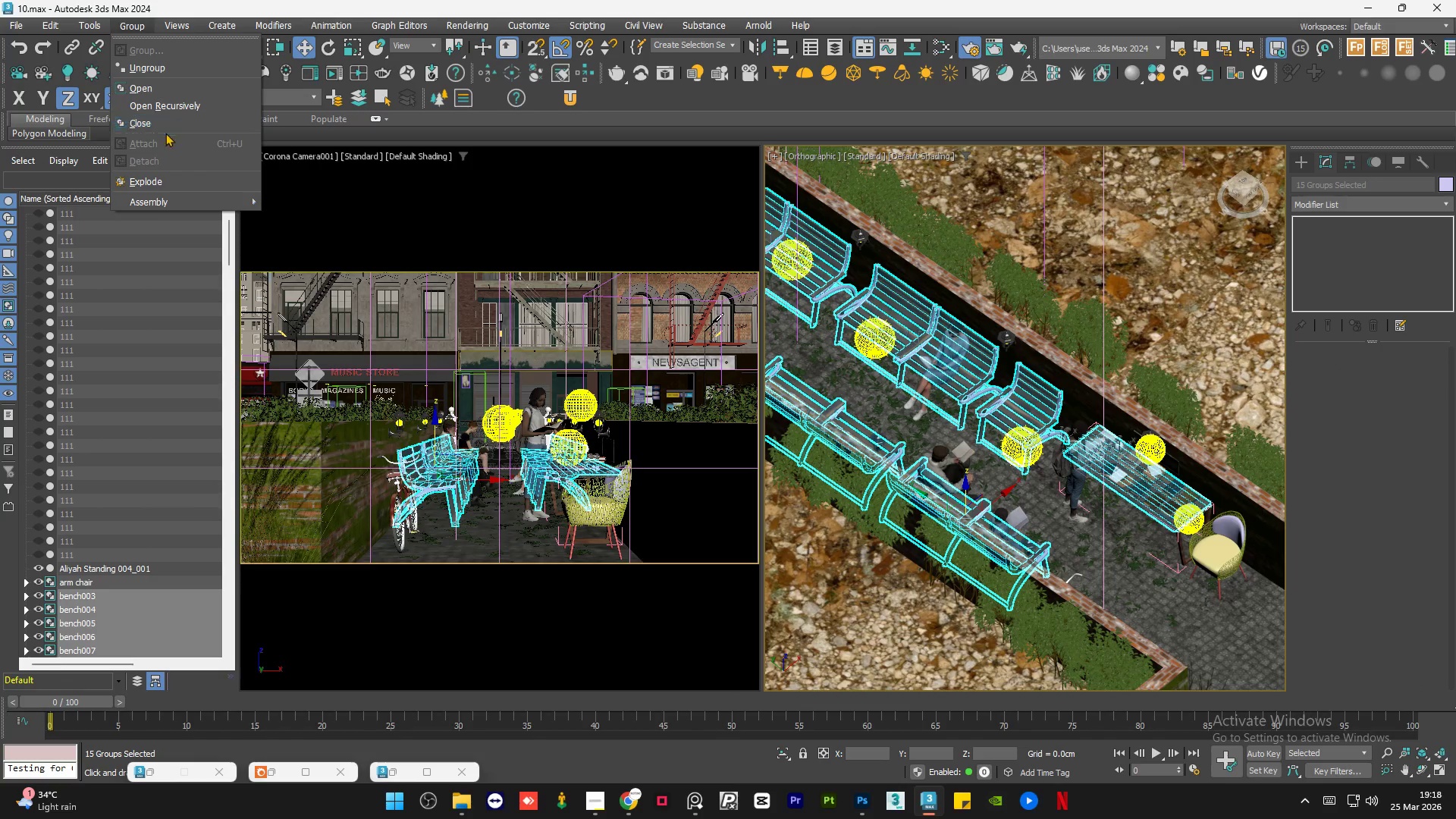 
left_click([169, 121])
 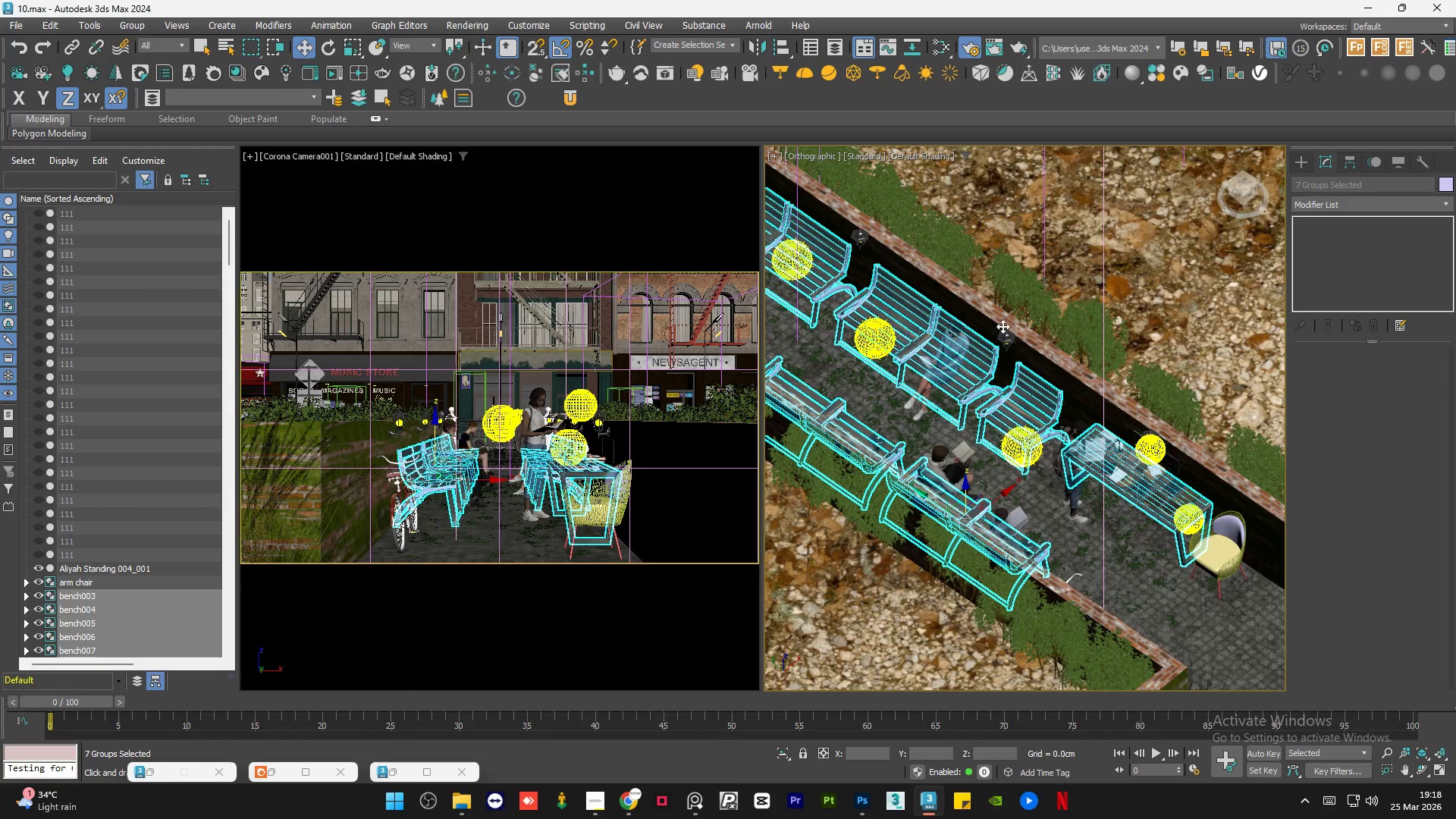 
scroll: coordinate [1111, 394], scroll_direction: down, amount: 1.0
 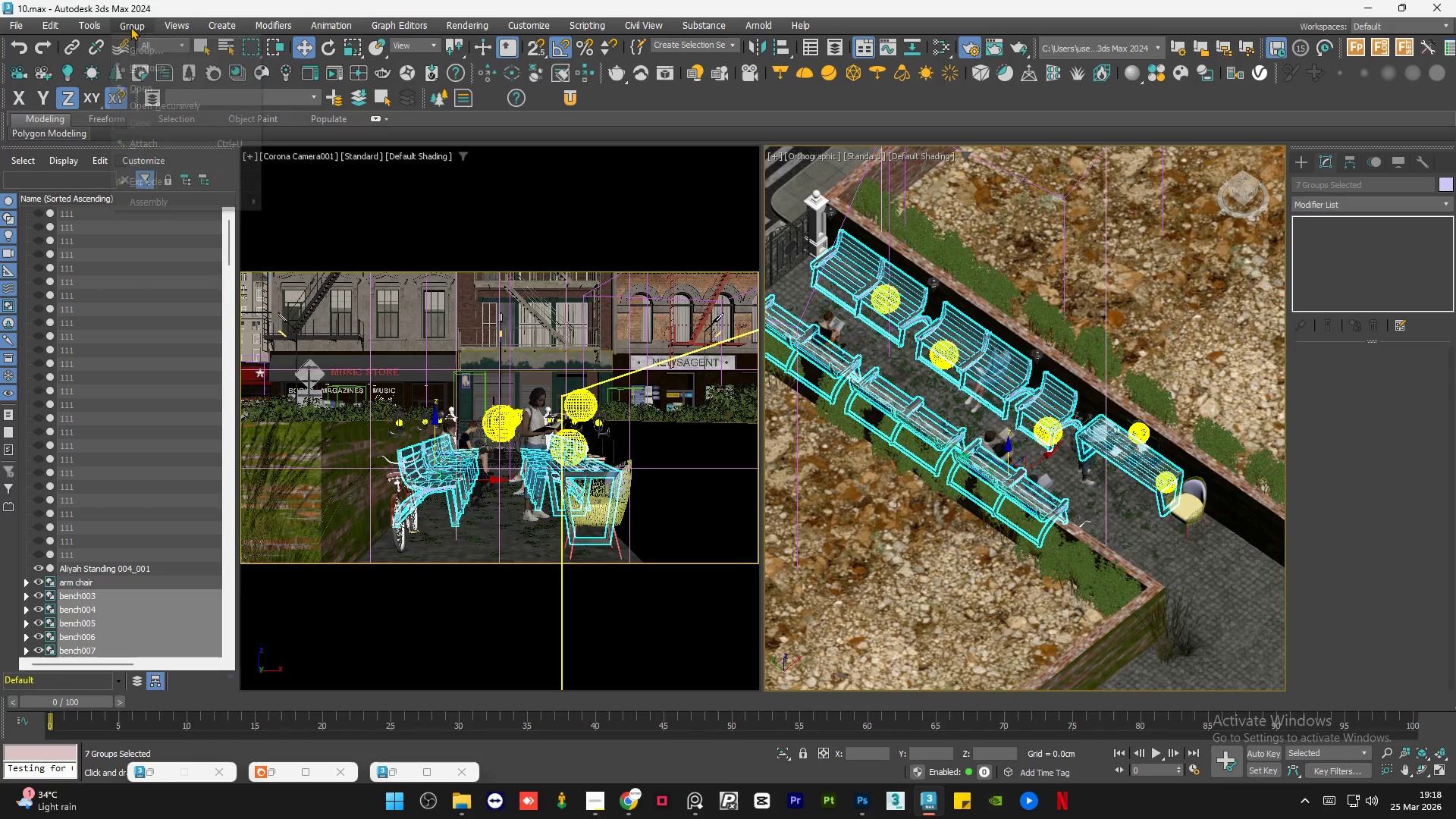 
double_click([130, 27])
 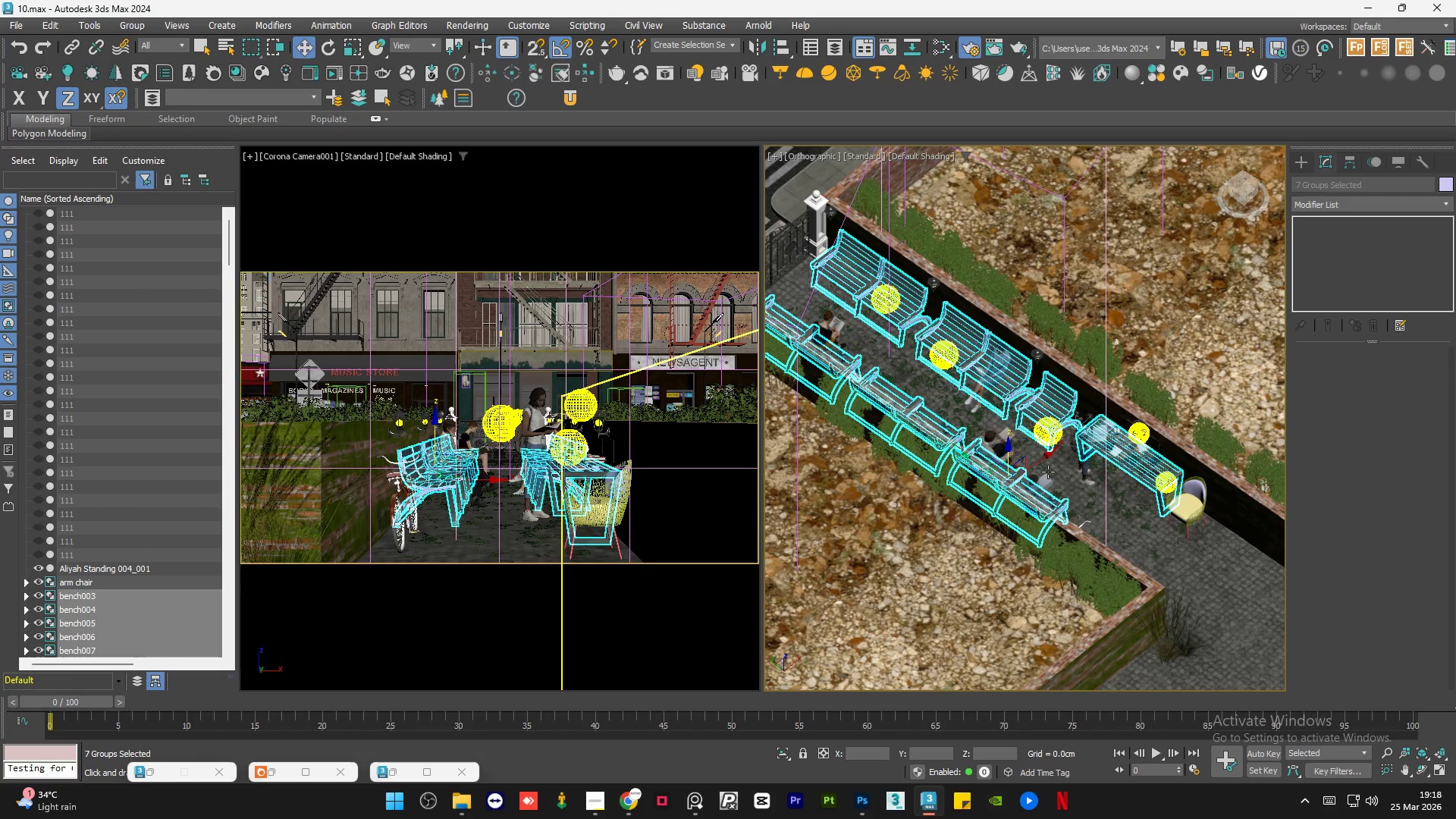 
key(Alt+Q)
 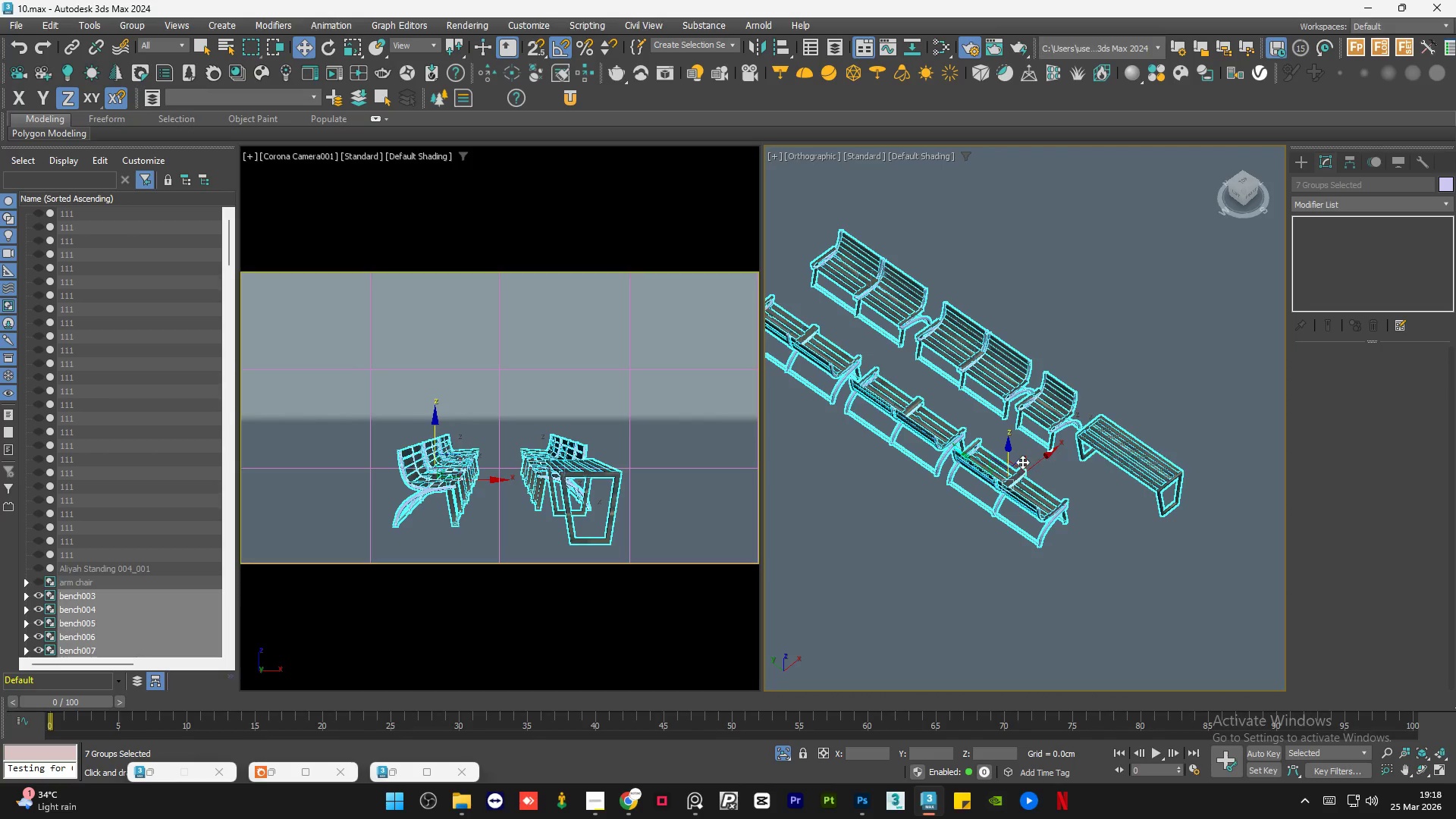 
key(Alt+E)
 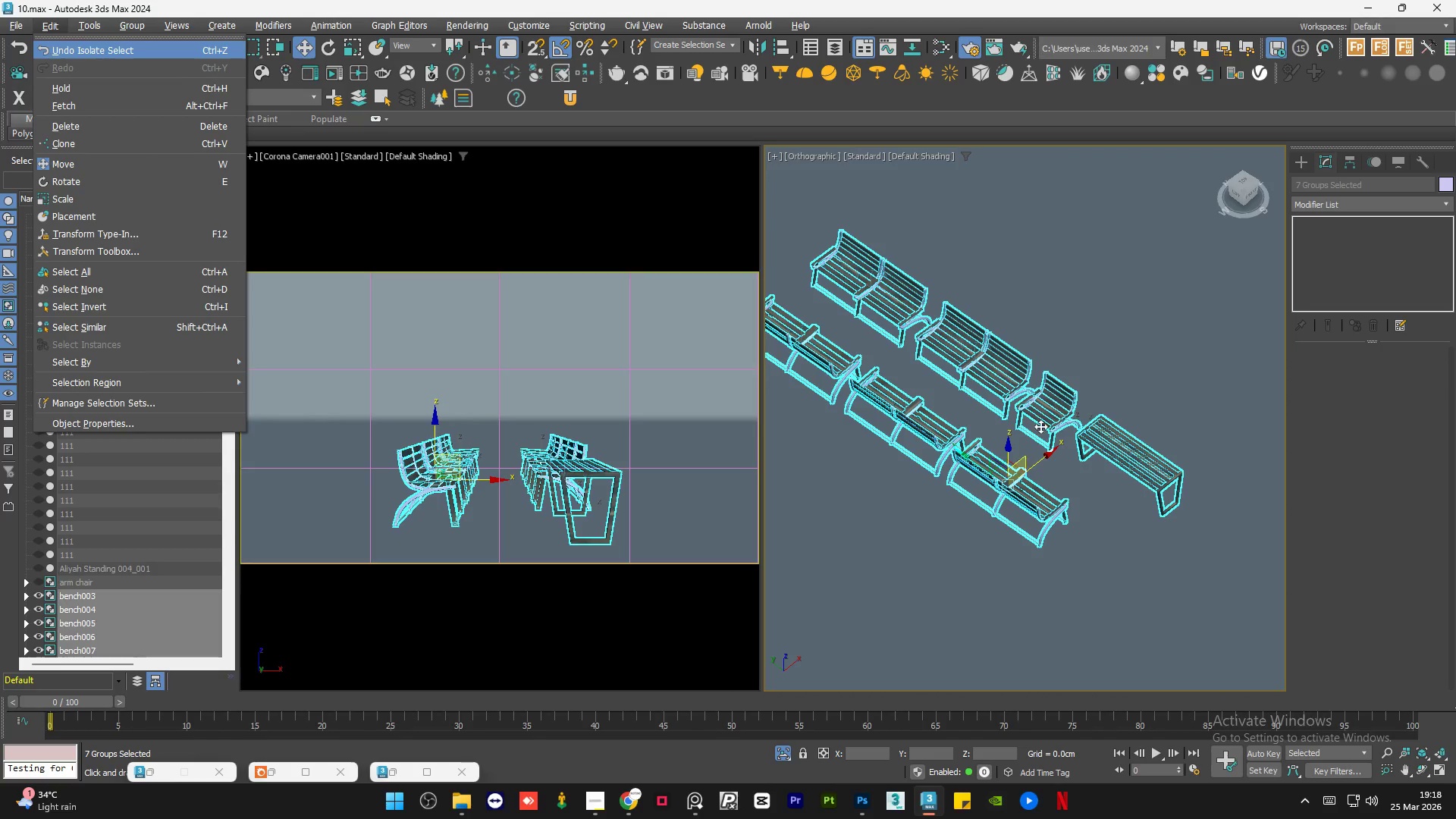 
left_click([1101, 336])
 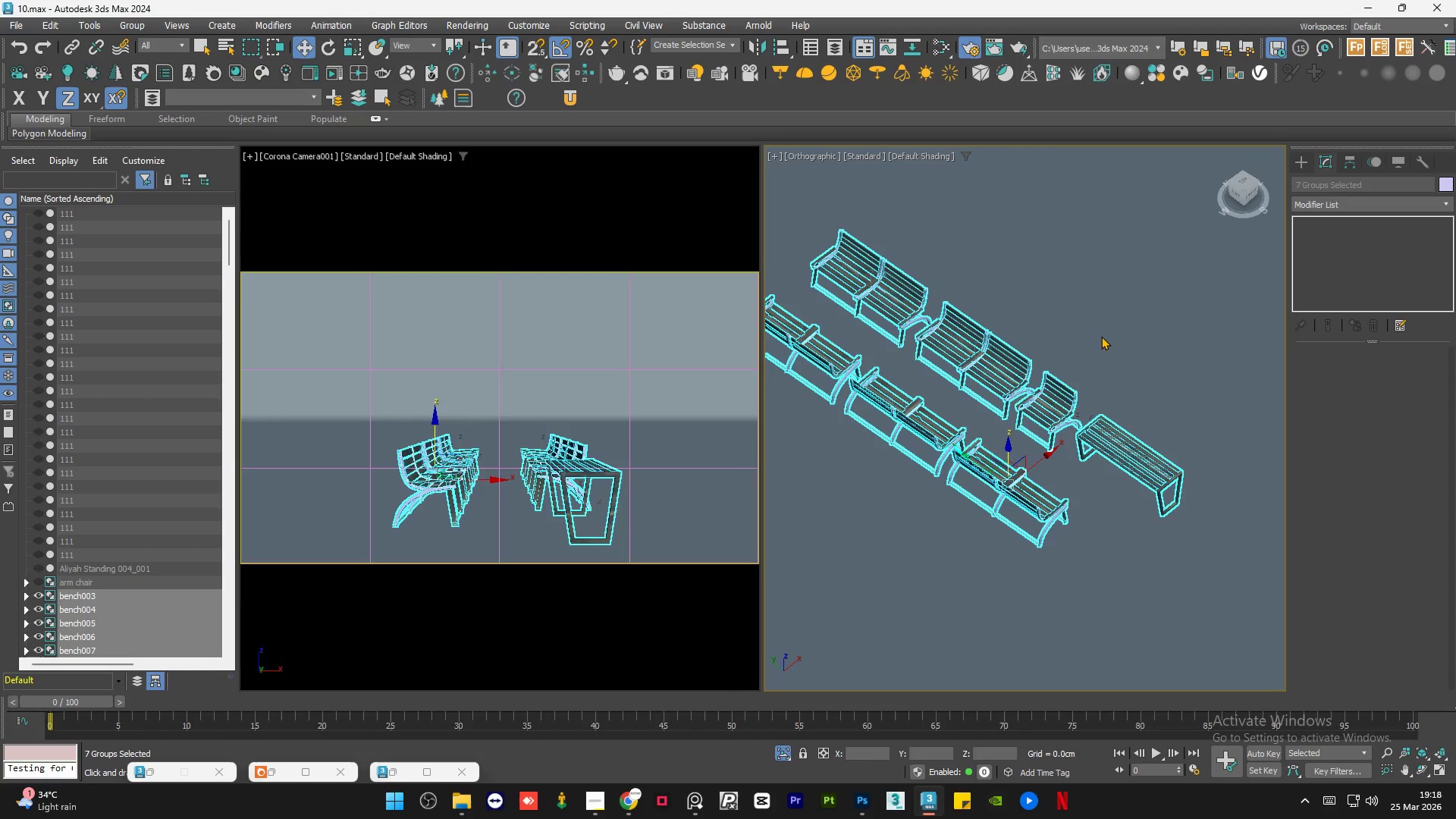 
key(Alt+W)
 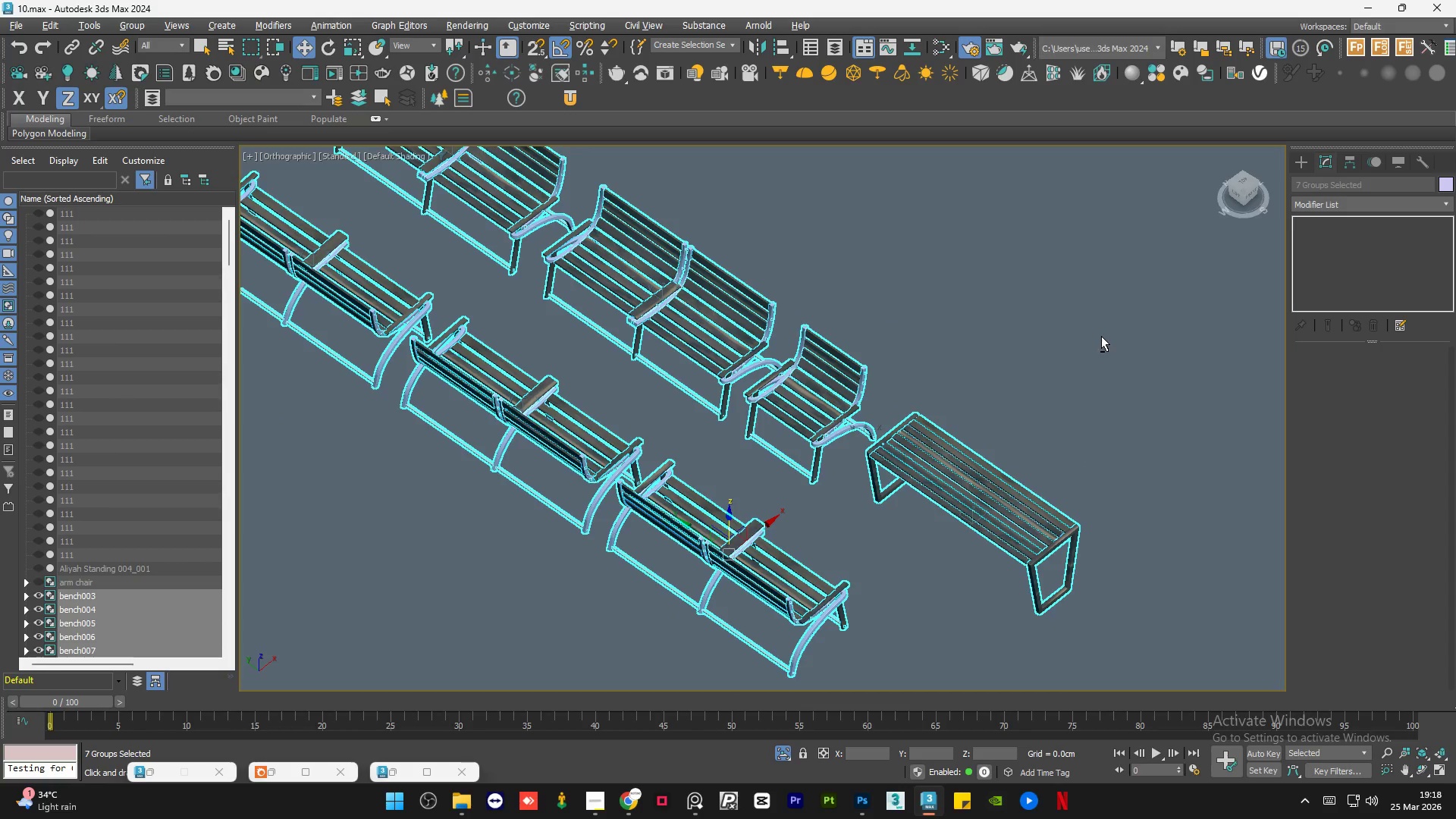 
left_click([1087, 347])
 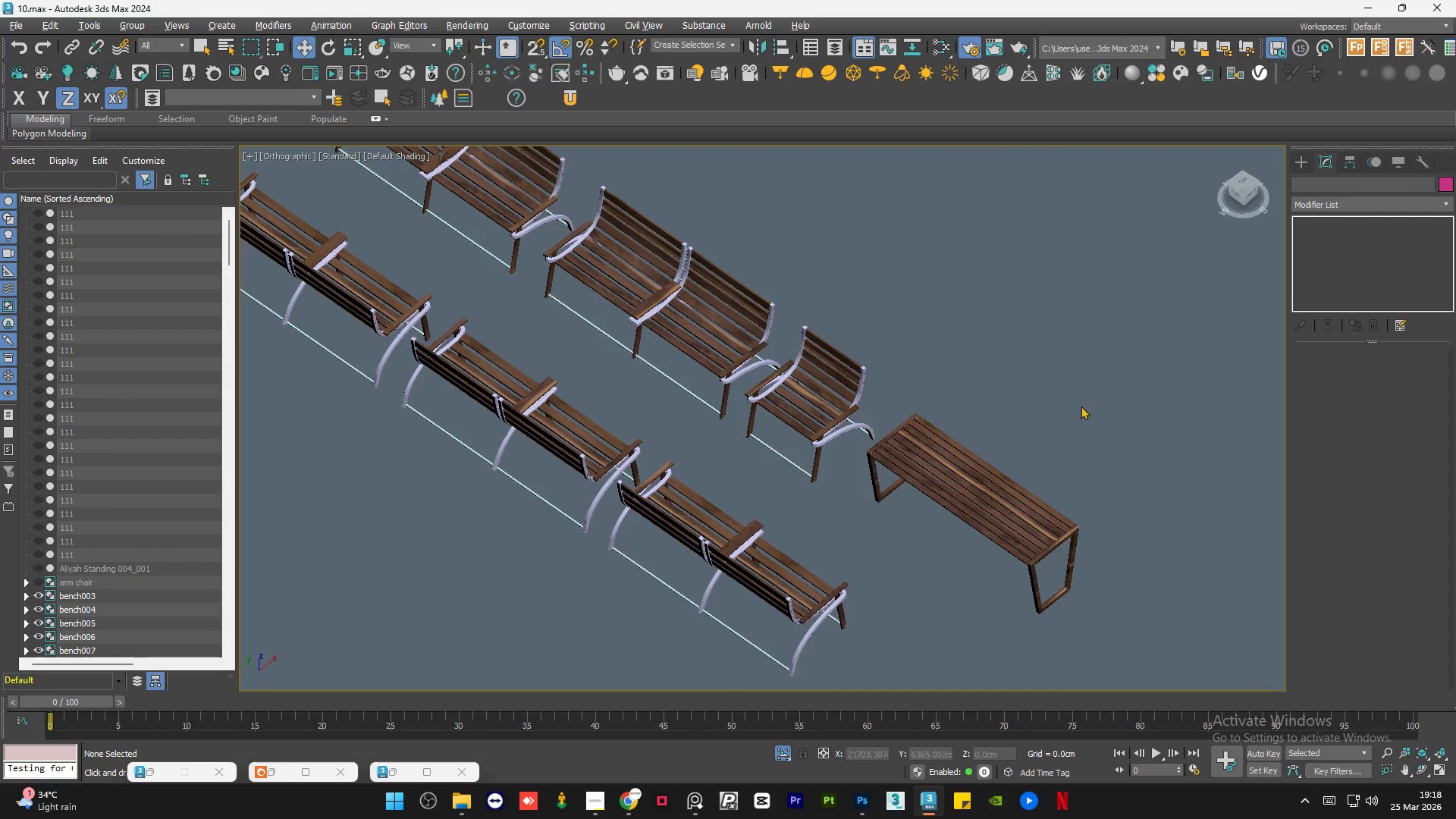 
hold_key(key=AltLeft, duration=0.91)
 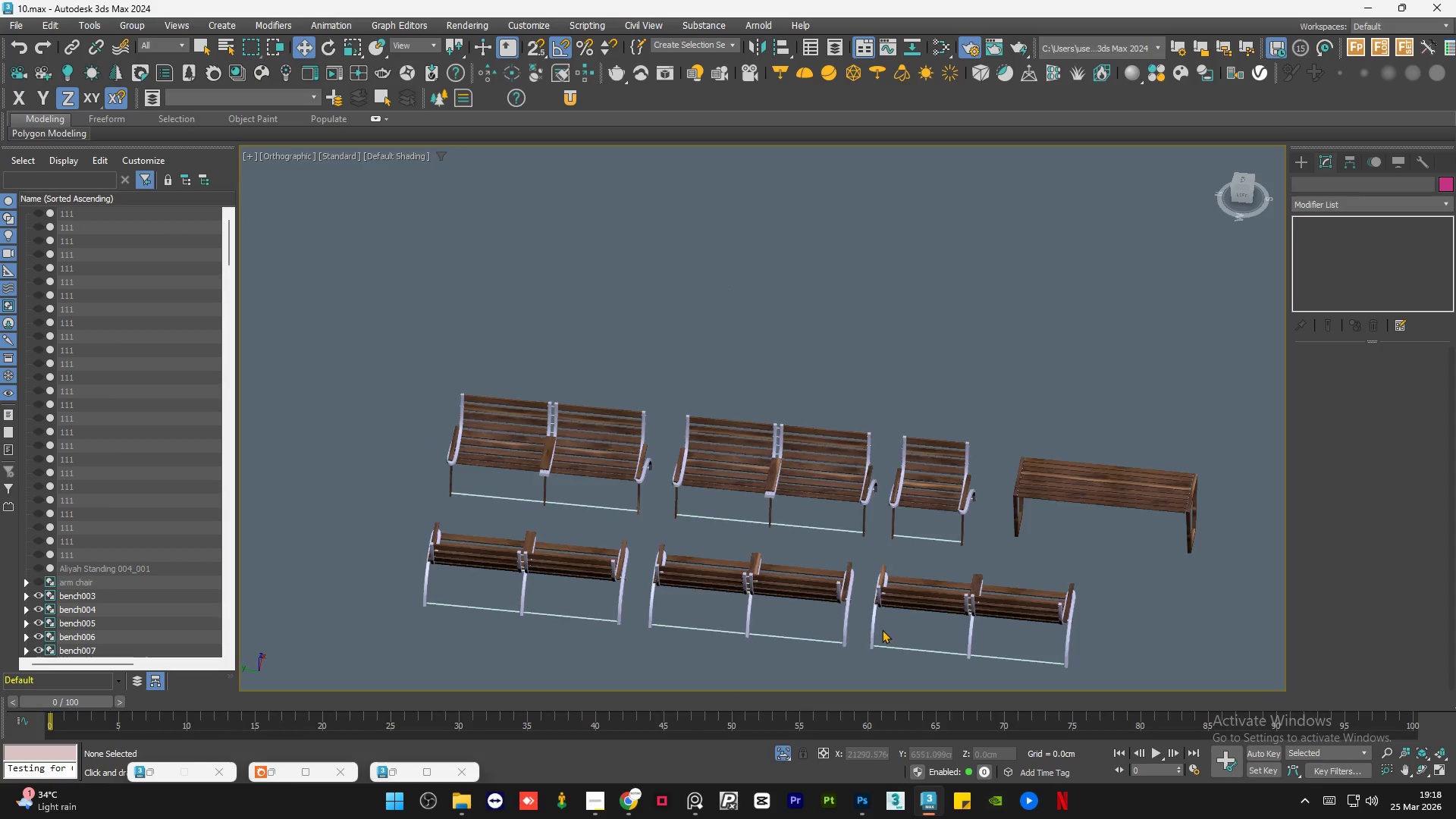 
scroll: coordinate [1074, 435], scroll_direction: down, amount: 1.0
 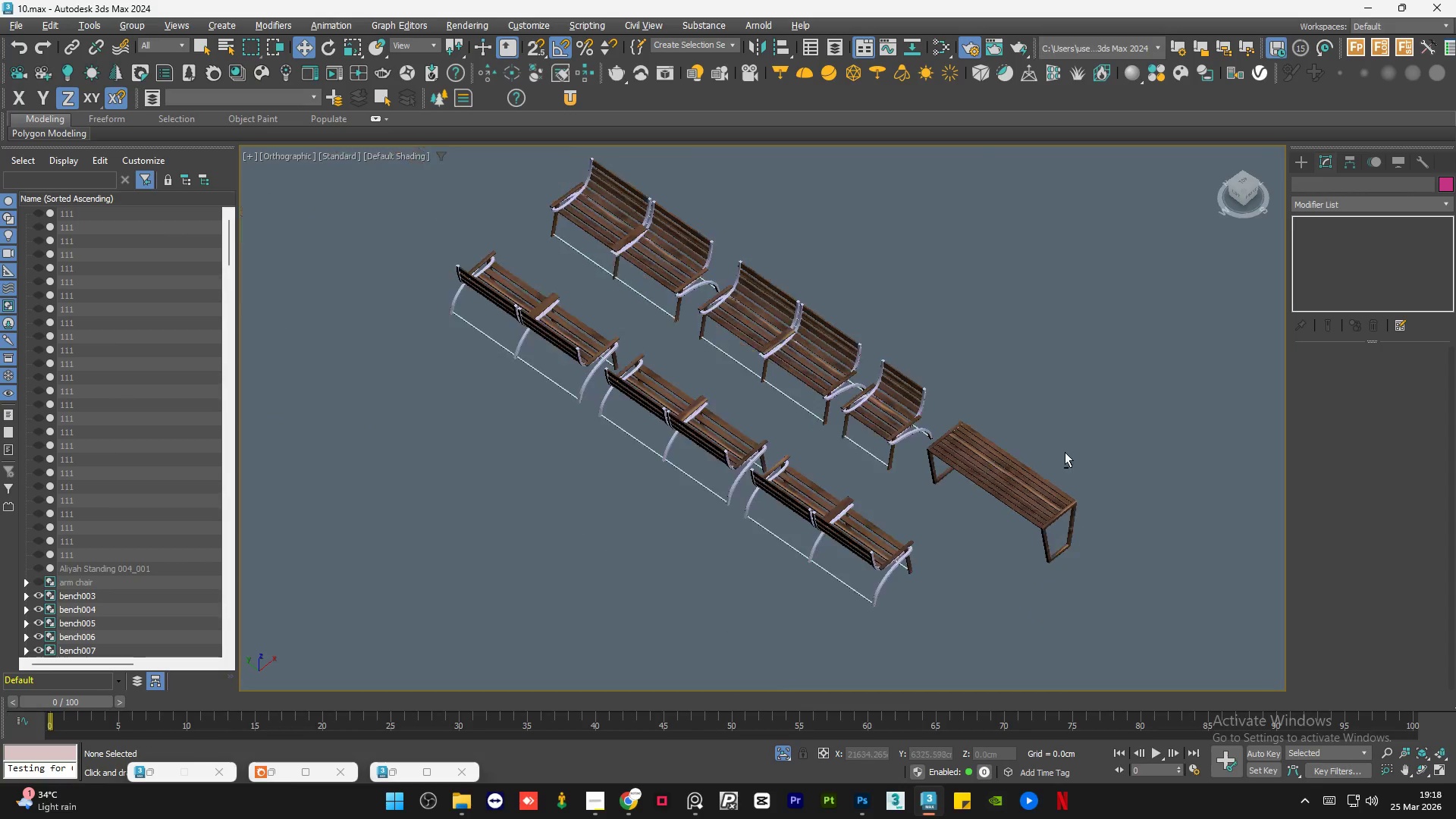 
scroll: coordinate [1114, 435], scroll_direction: up, amount: 1.0
 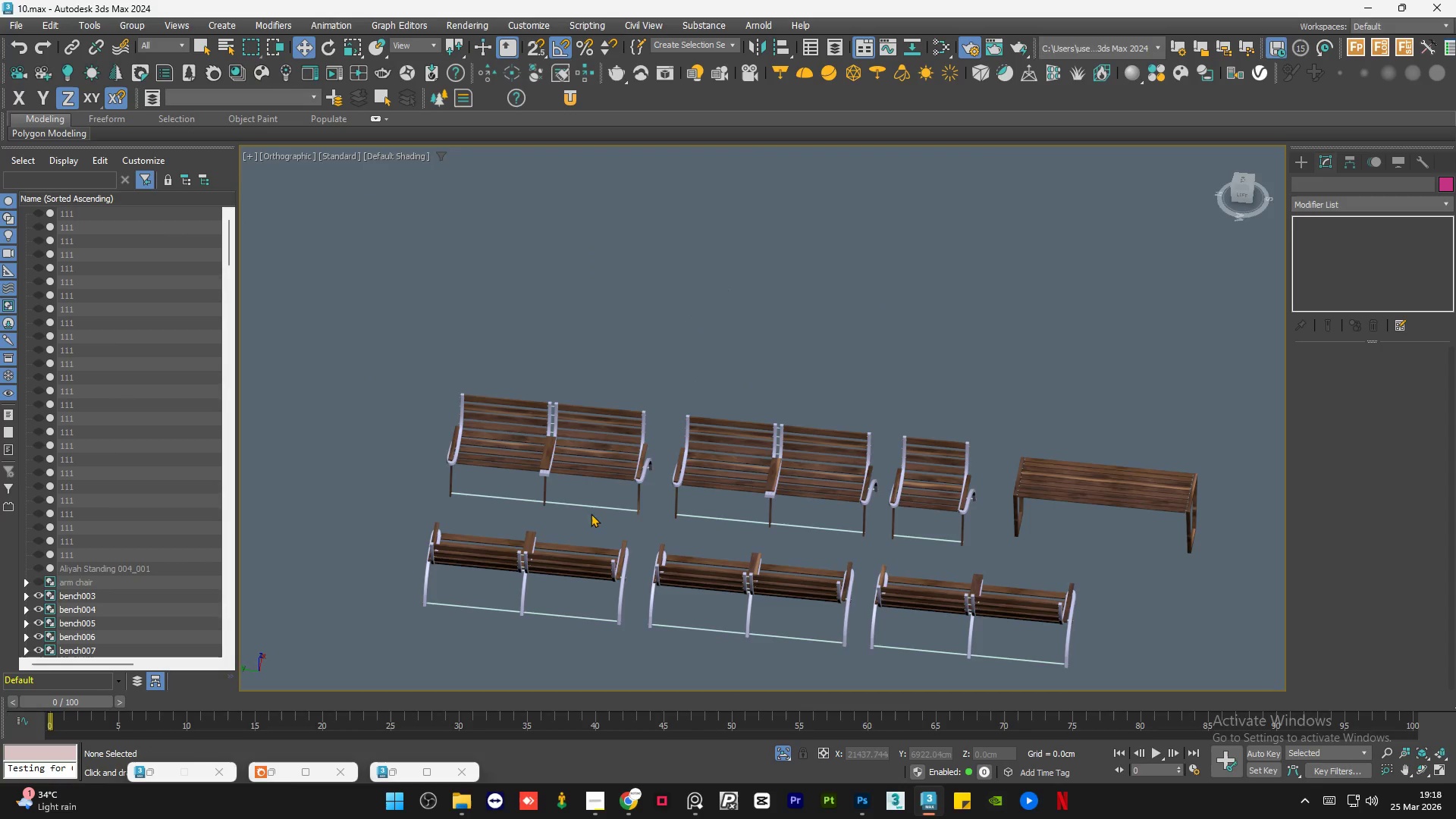 
hold_key(key=ControlLeft, duration=0.55)
 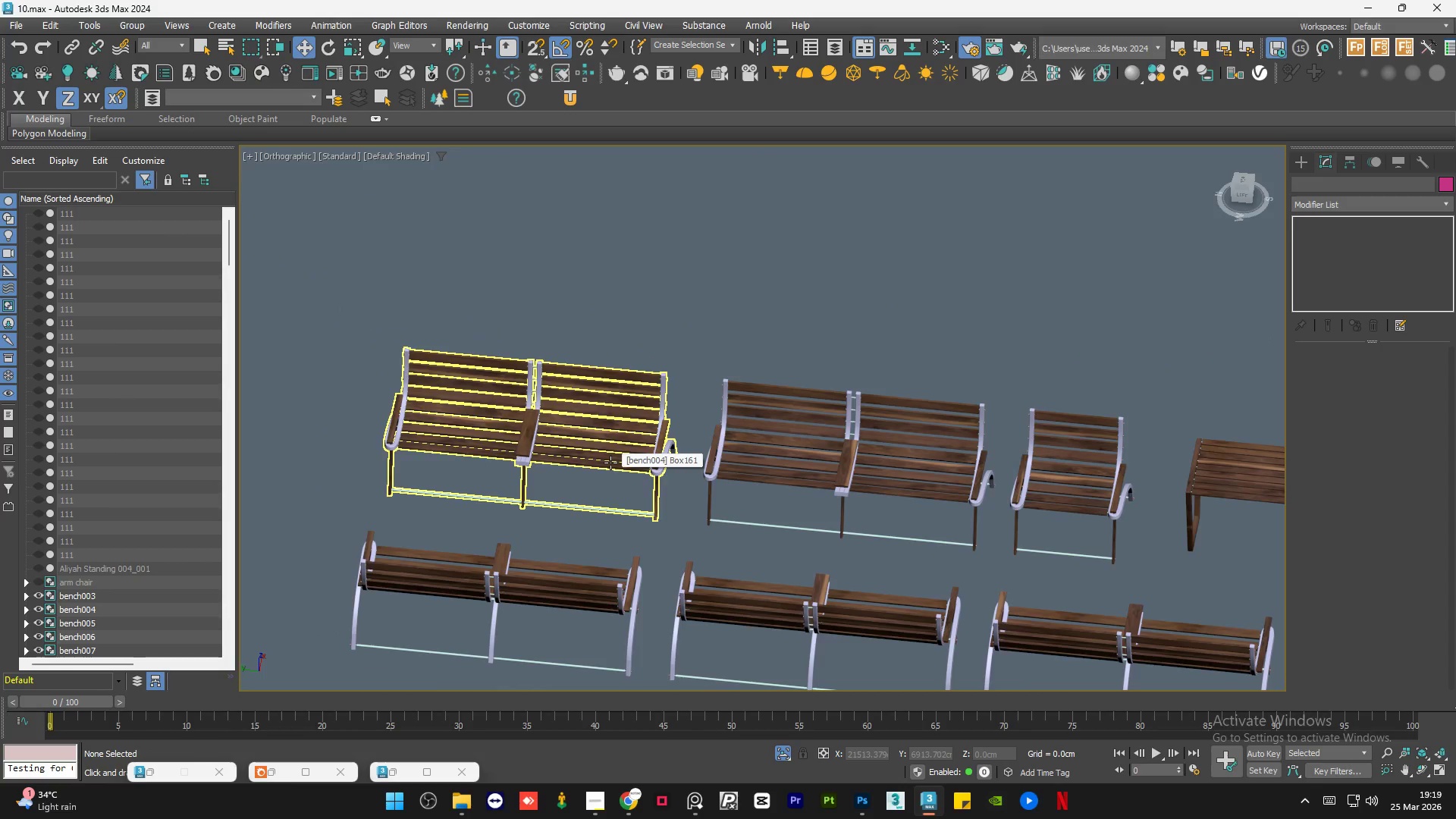 
scroll: coordinate [610, 463], scroll_direction: up, amount: 1.0
 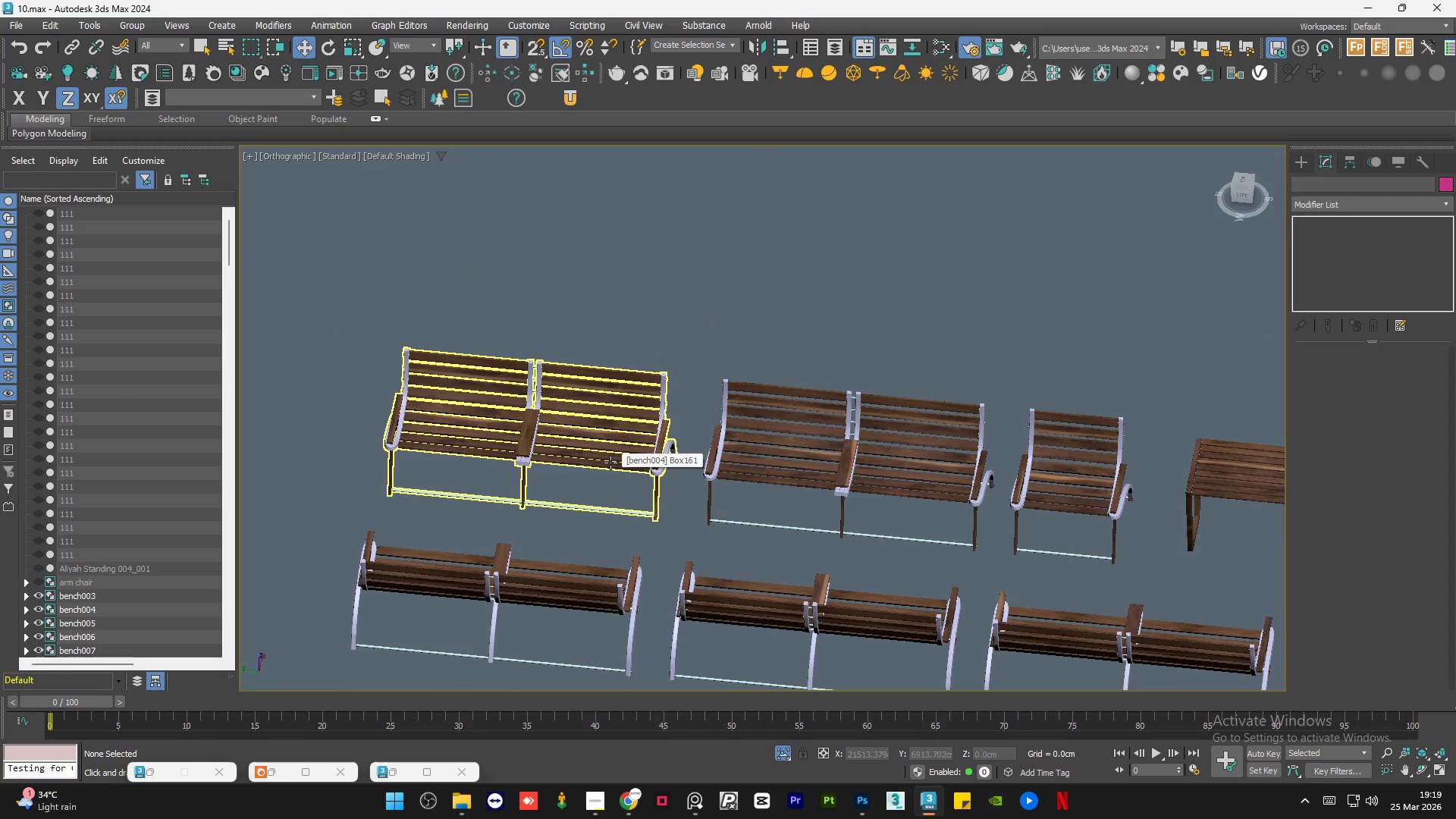 
key(Control+A)
 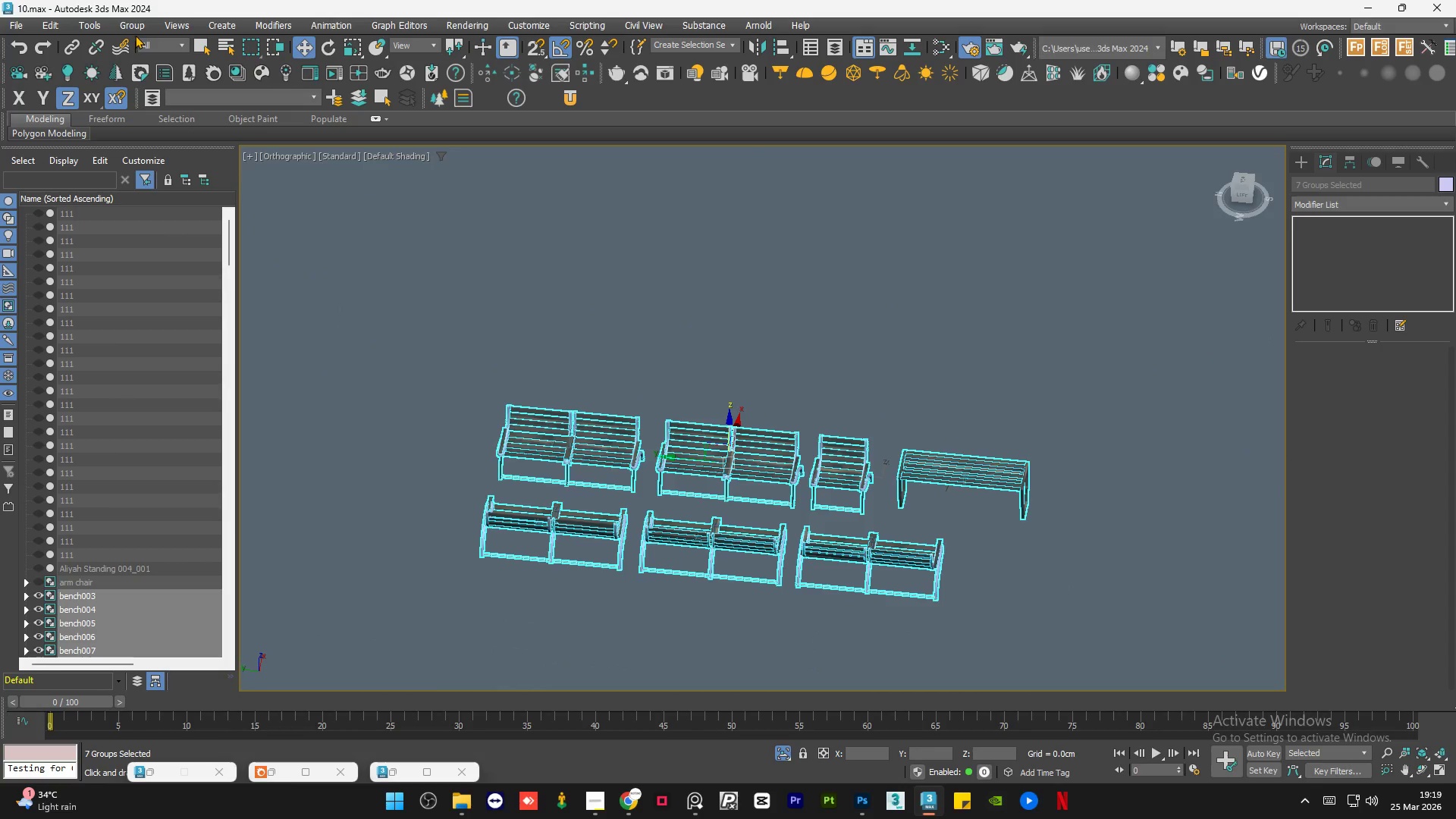 
scroll: coordinate [610, 463], scroll_direction: down, amount: 2.0
 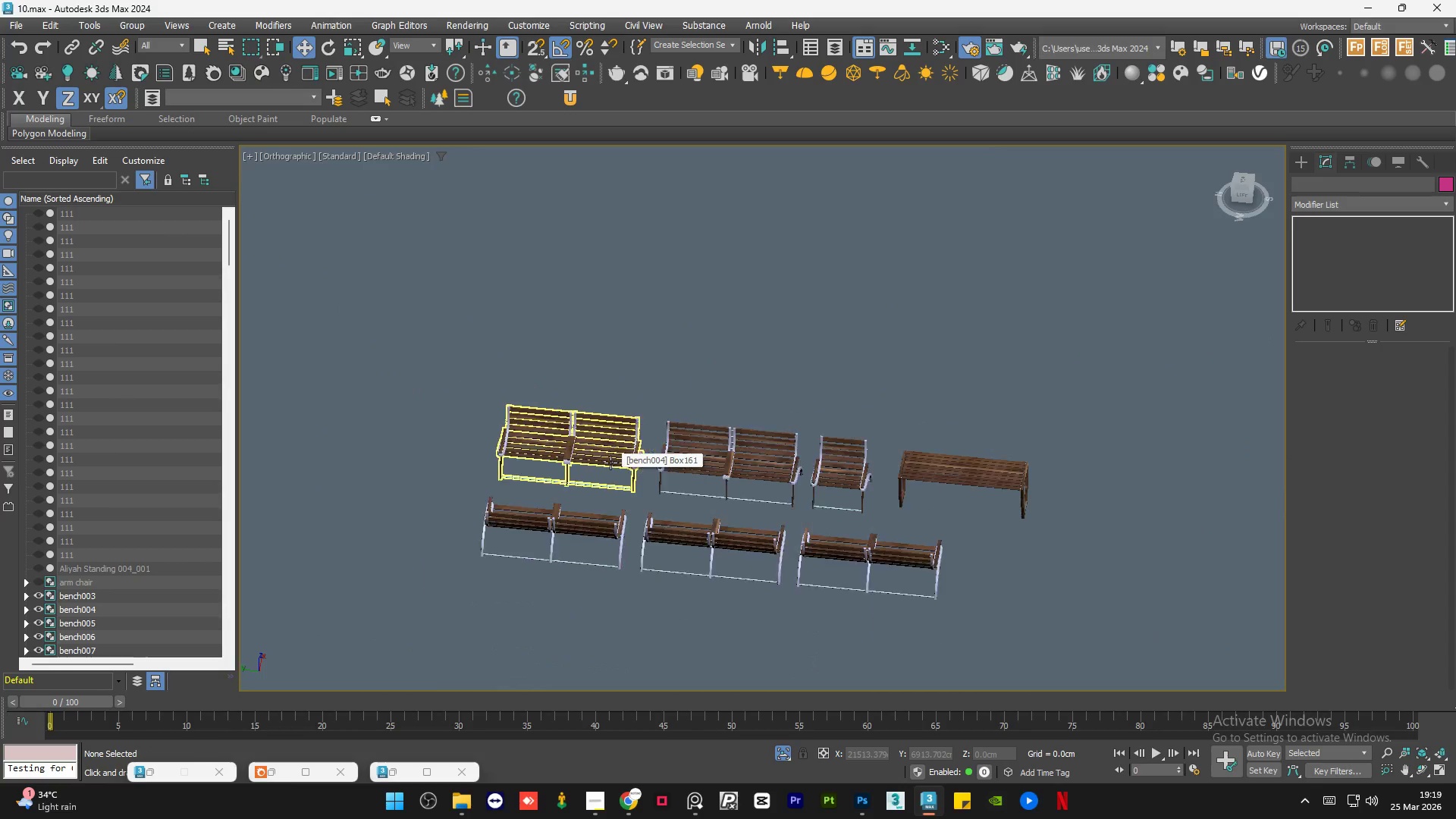 
left_click([137, 29])
 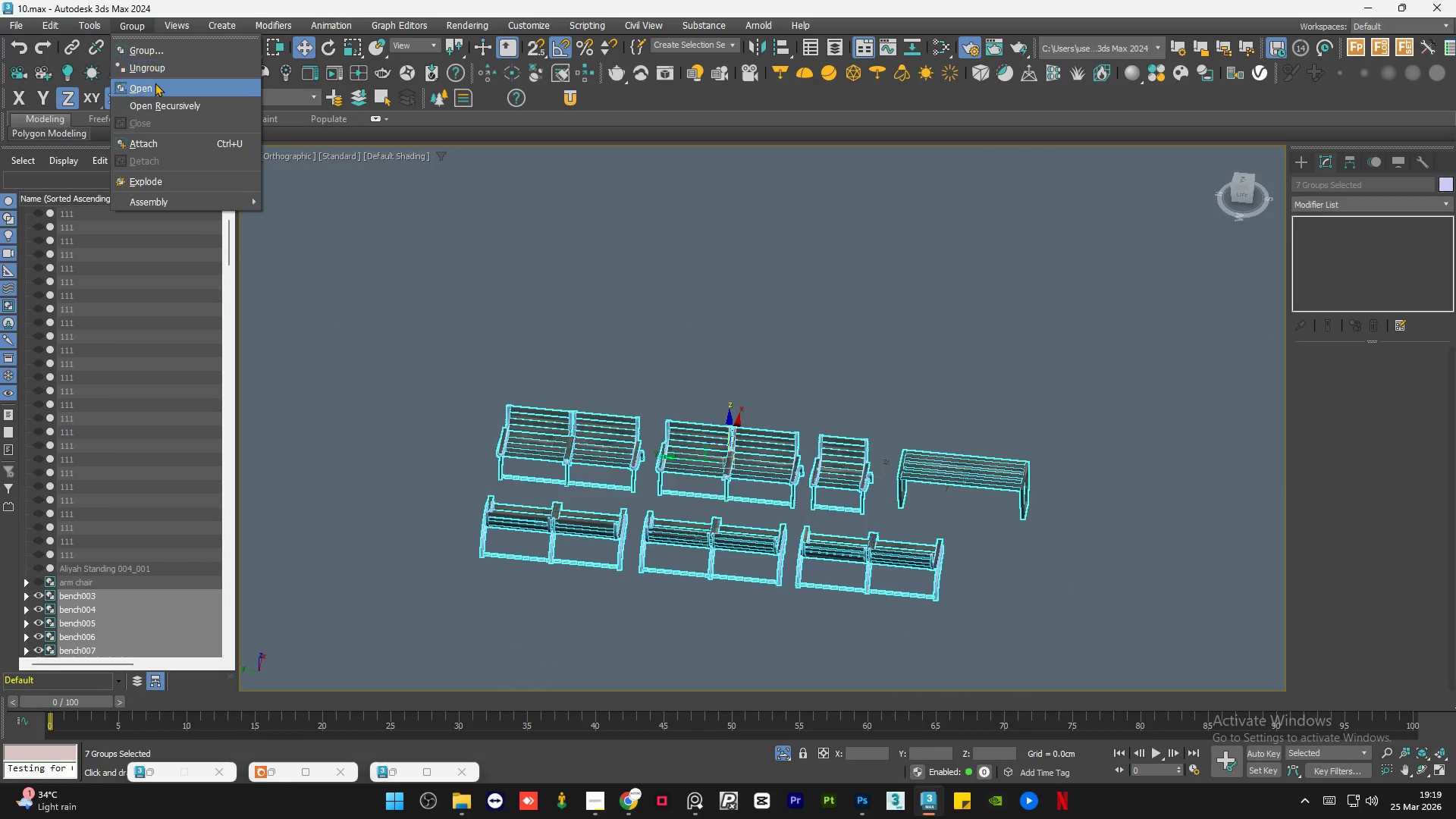 
left_click([155, 86])
 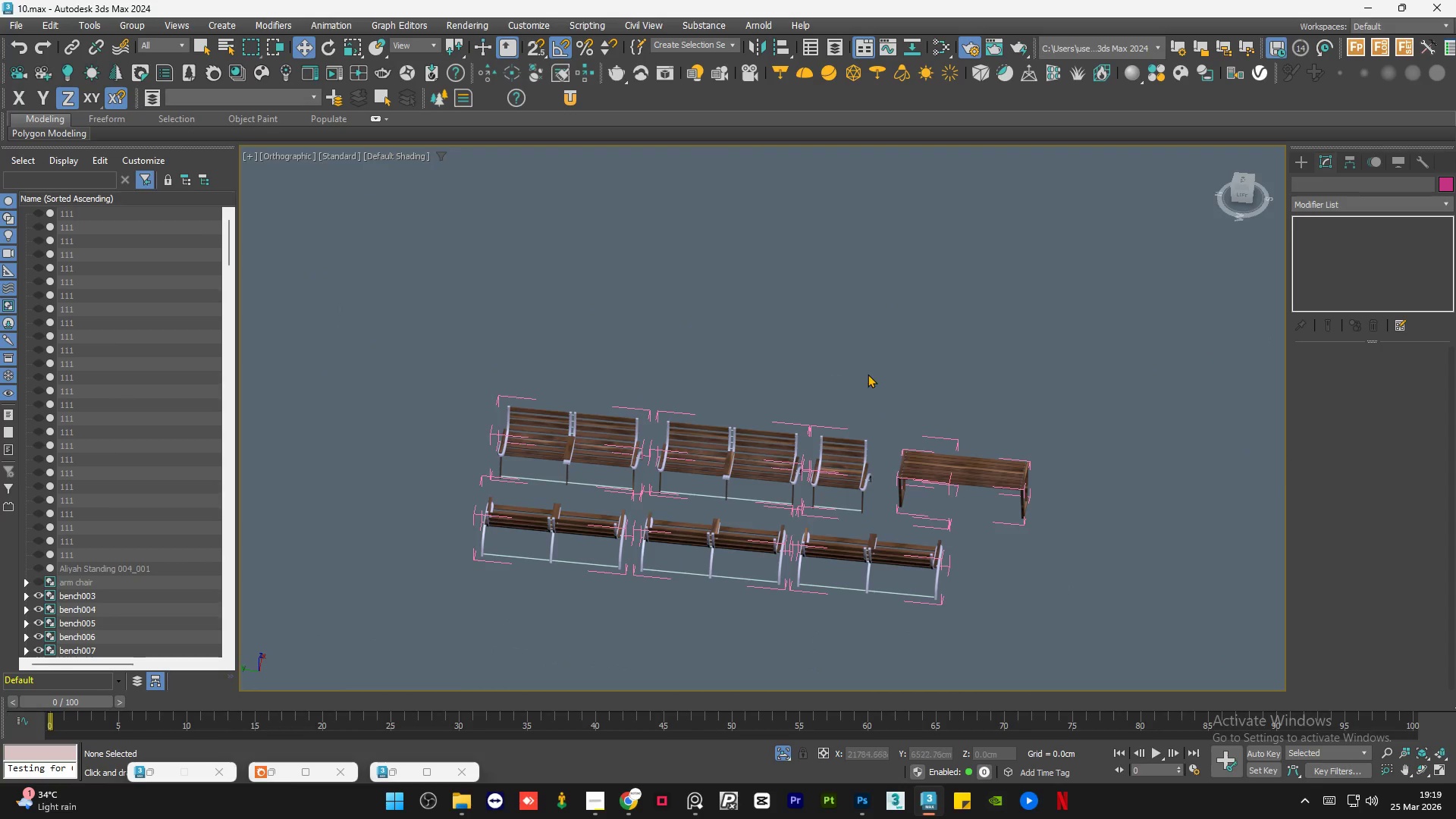 
left_click([868, 374])
 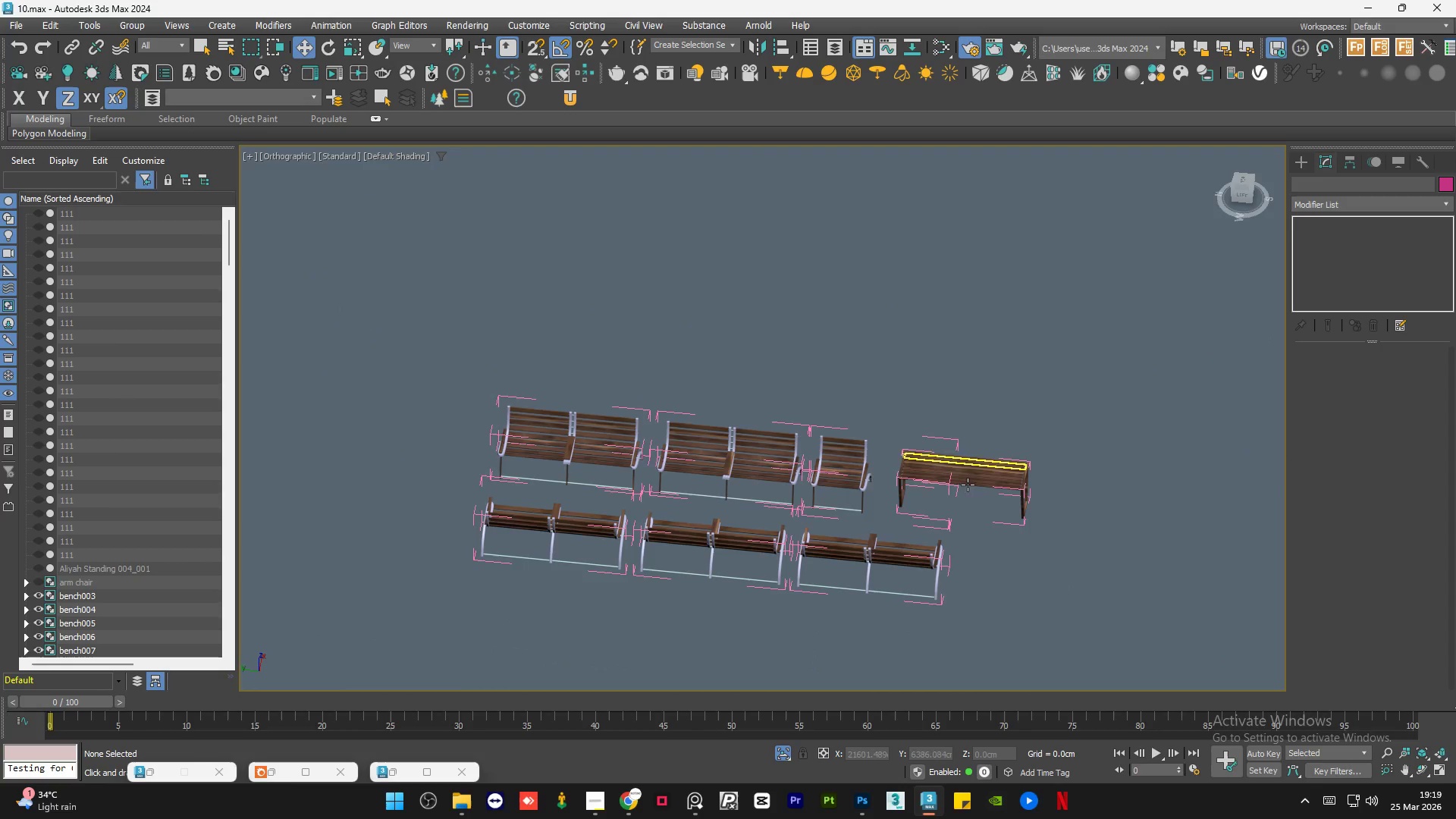 
scroll: coordinate [1039, 410], scroll_direction: up, amount: 9.0
 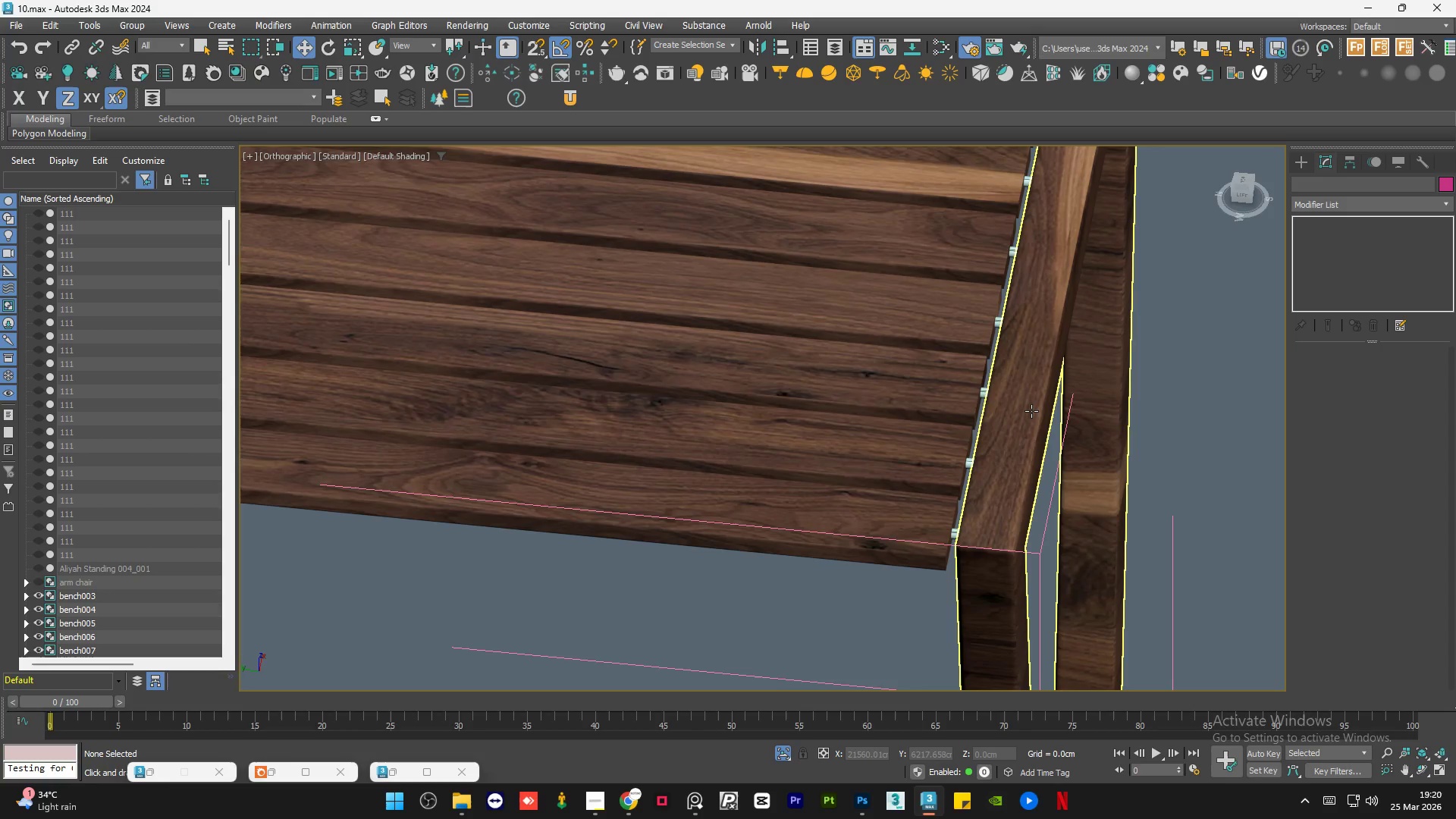 
wait(59.04)
 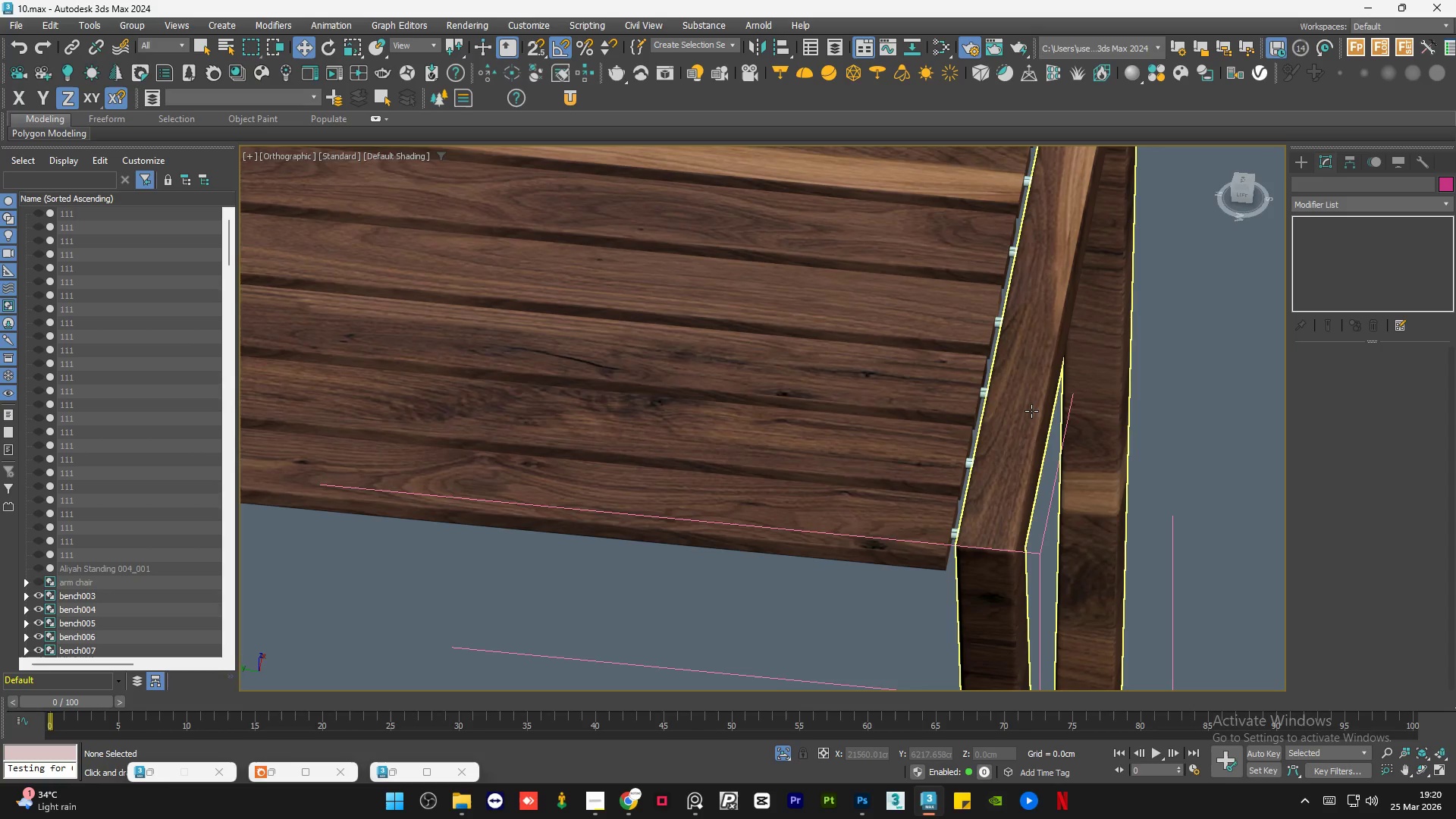 
scroll: coordinate [674, 397], scroll_direction: down, amount: 4.0
 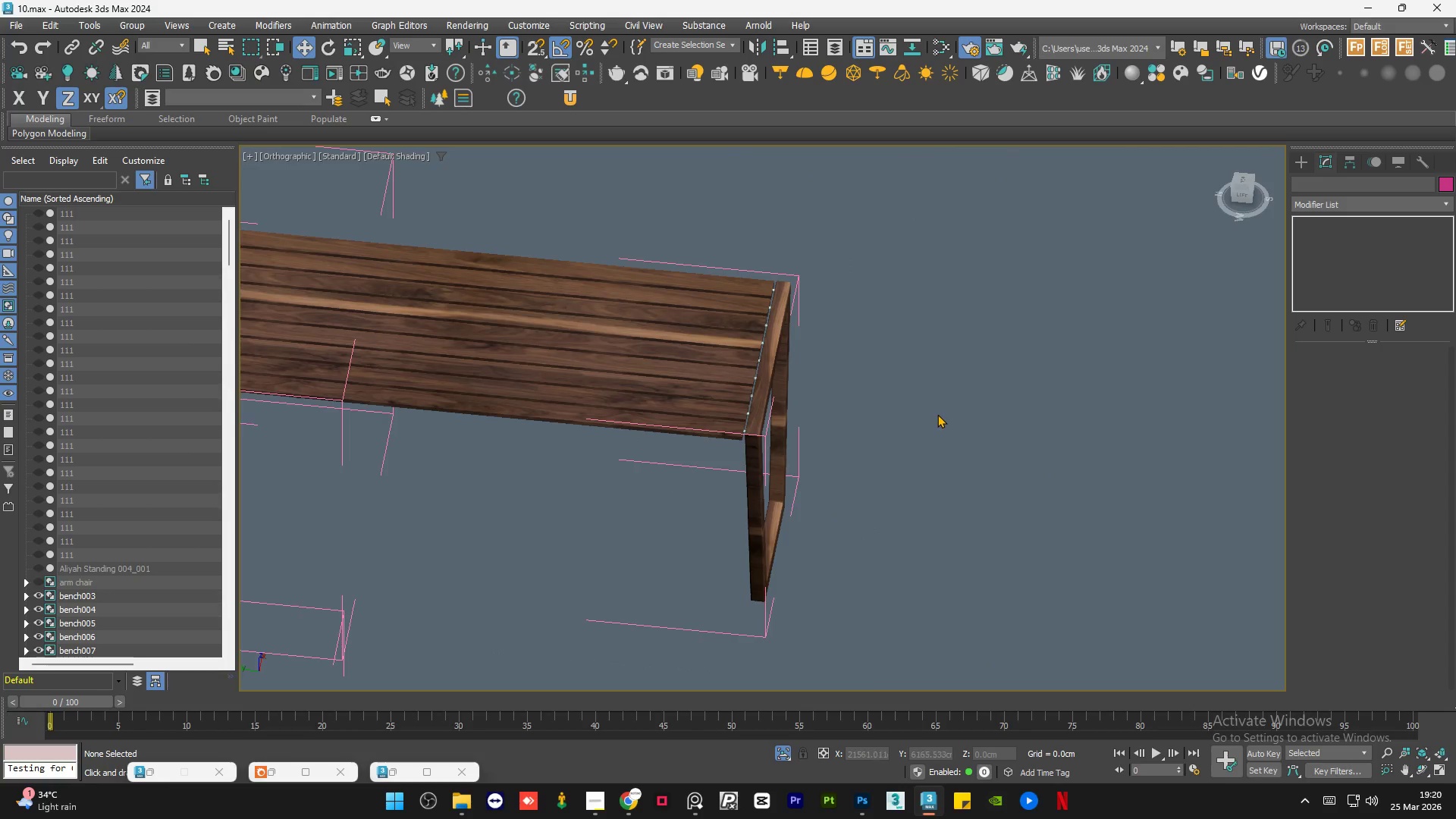 
left_click([937, 414])
 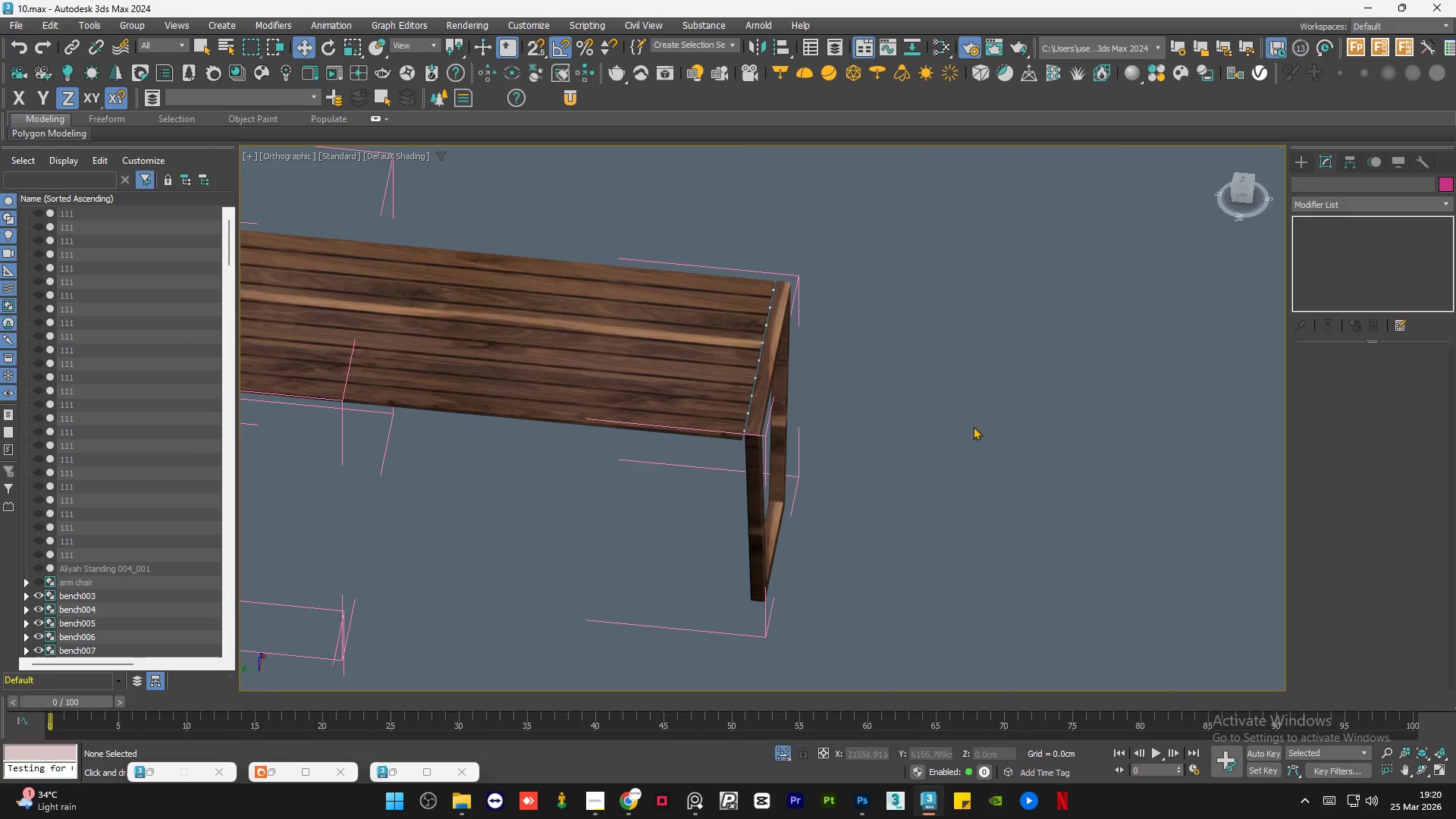 
hold_key(key=AltLeft, duration=0.81)
 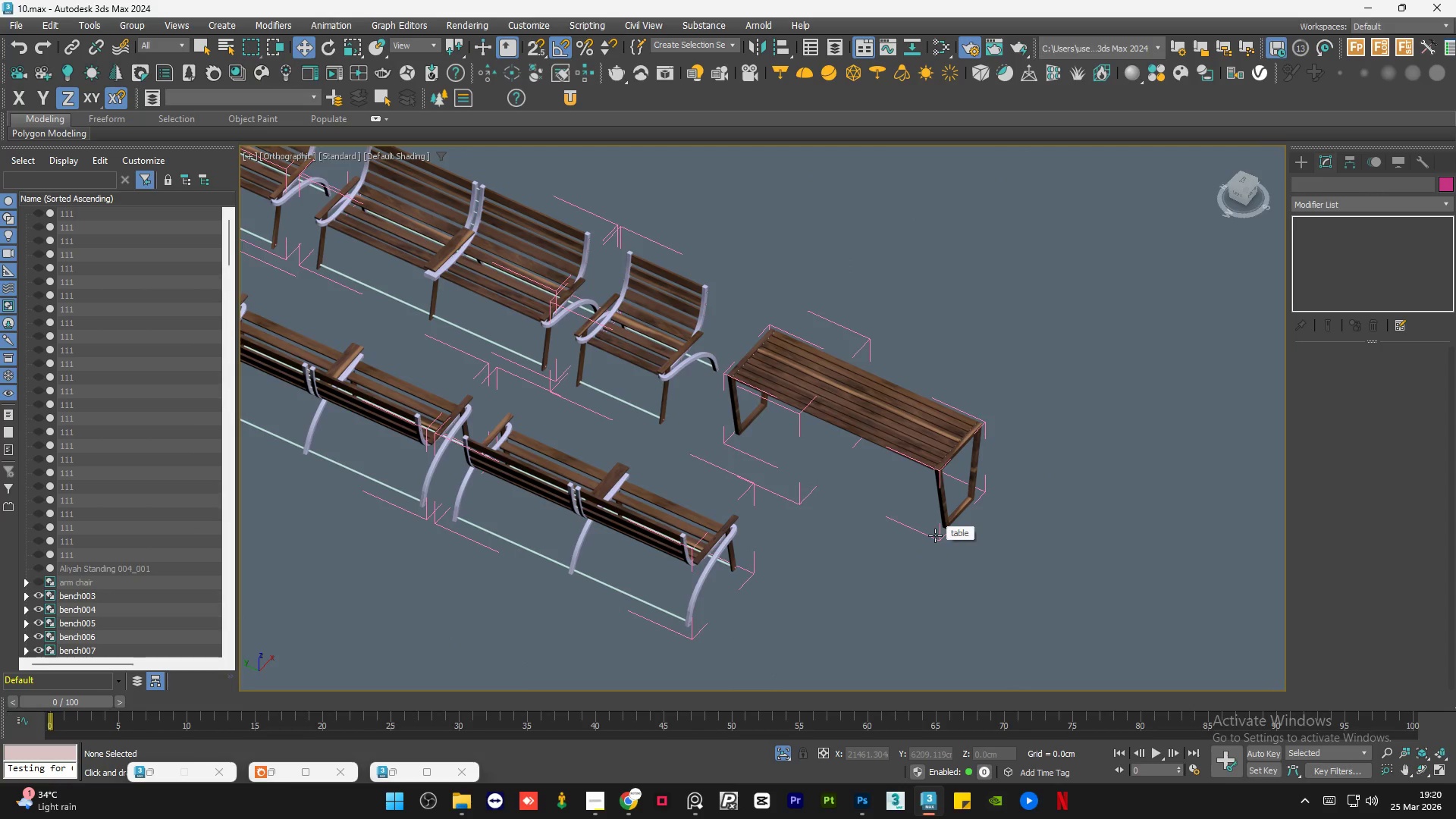 
scroll: coordinate [1045, 504], scroll_direction: down, amount: 3.0
 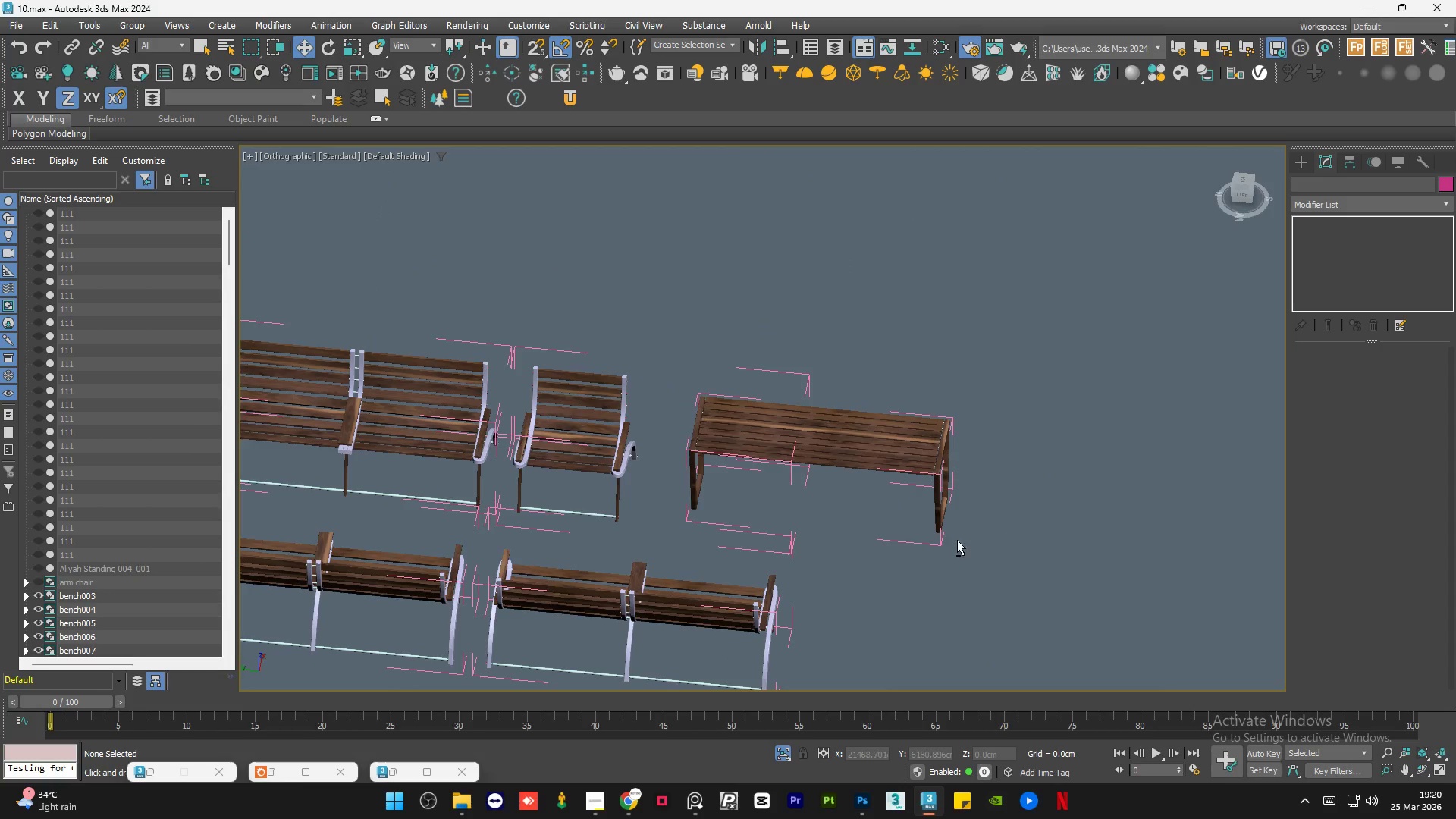 
scroll: coordinate [965, 452], scroll_direction: up, amount: 4.0
 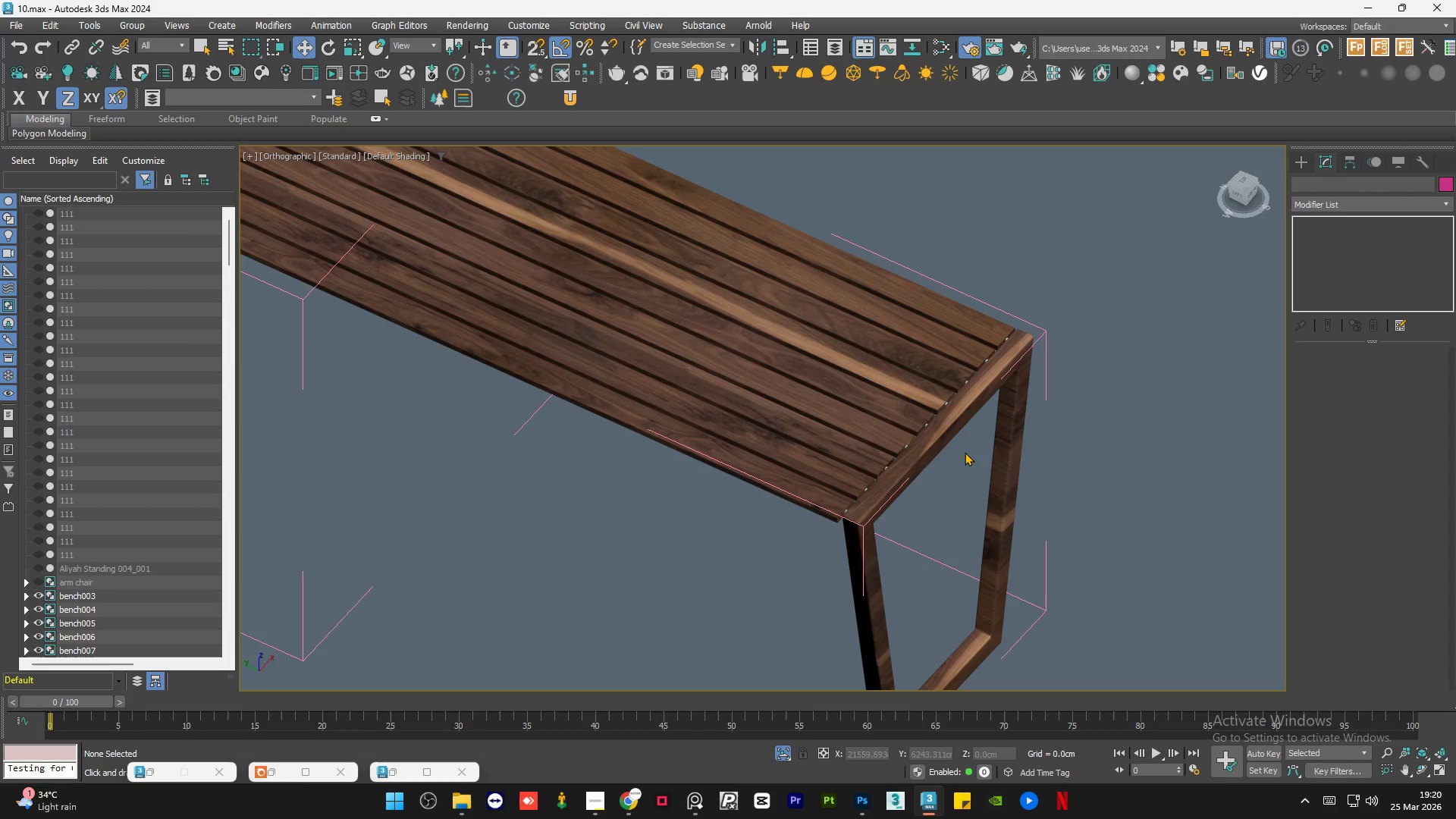 
wait(6.36)
 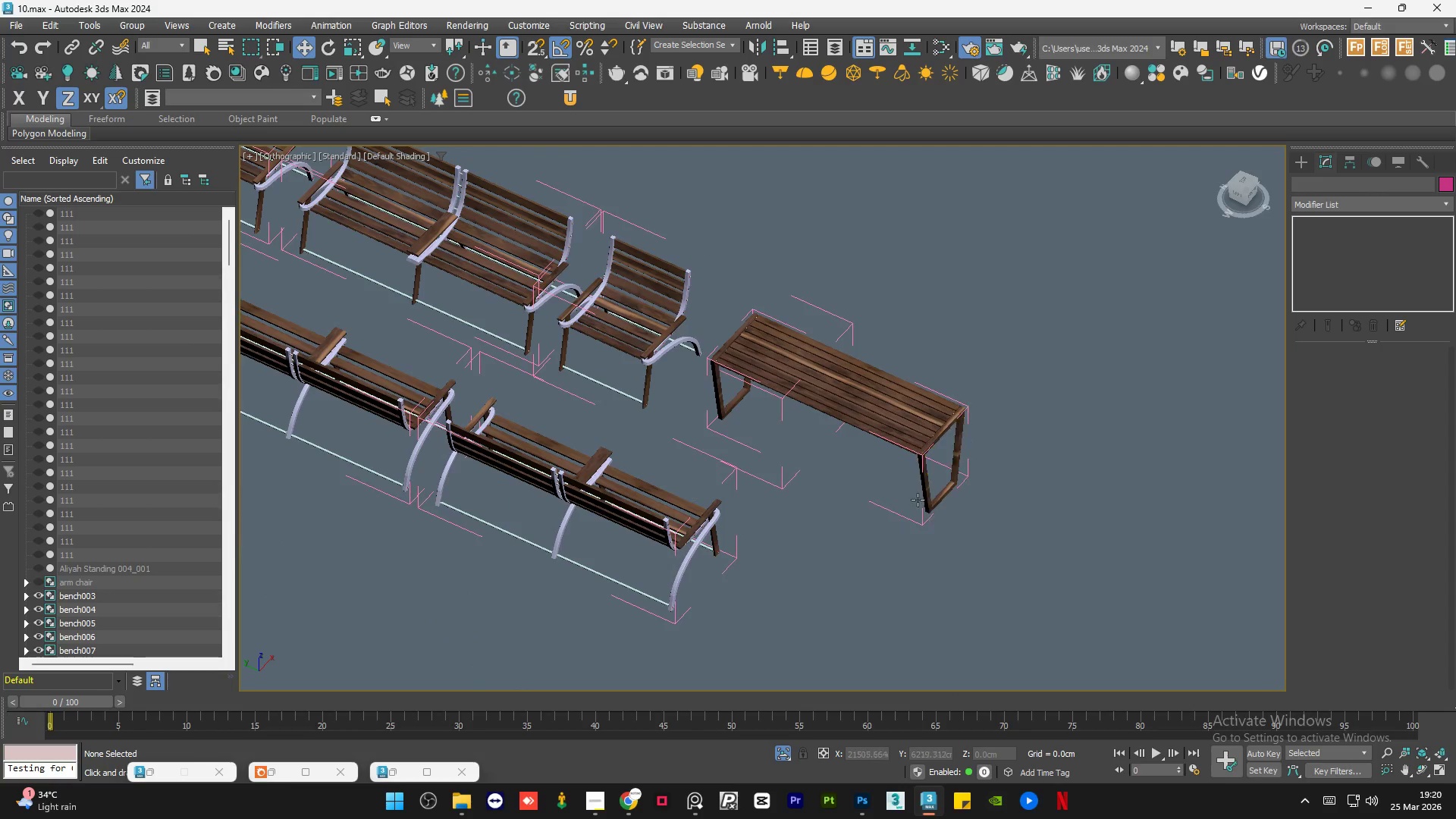 
hold_key(key=AltLeft, duration=0.56)
 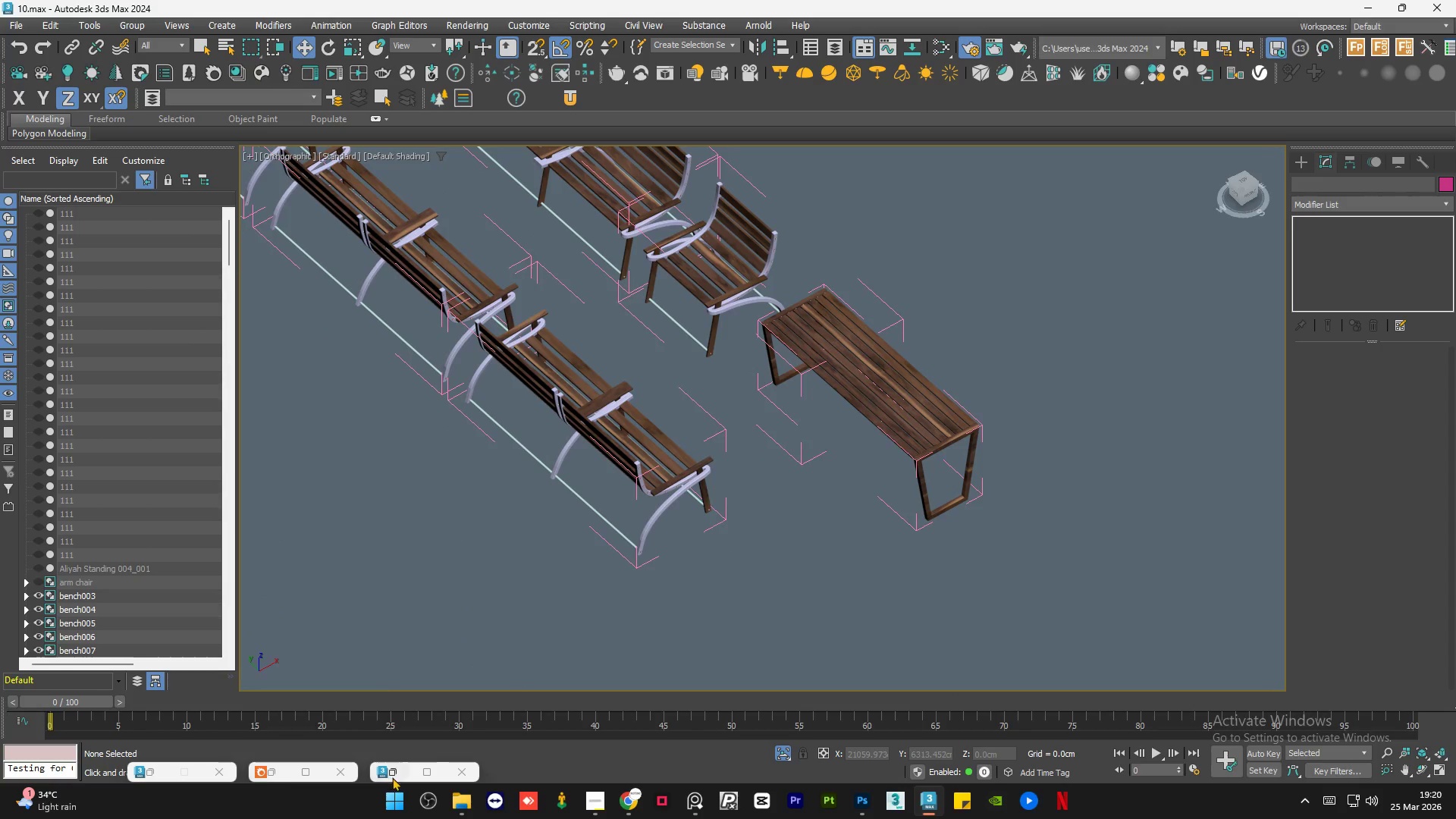 
scroll: coordinate [954, 428], scroll_direction: down, amount: 4.0
 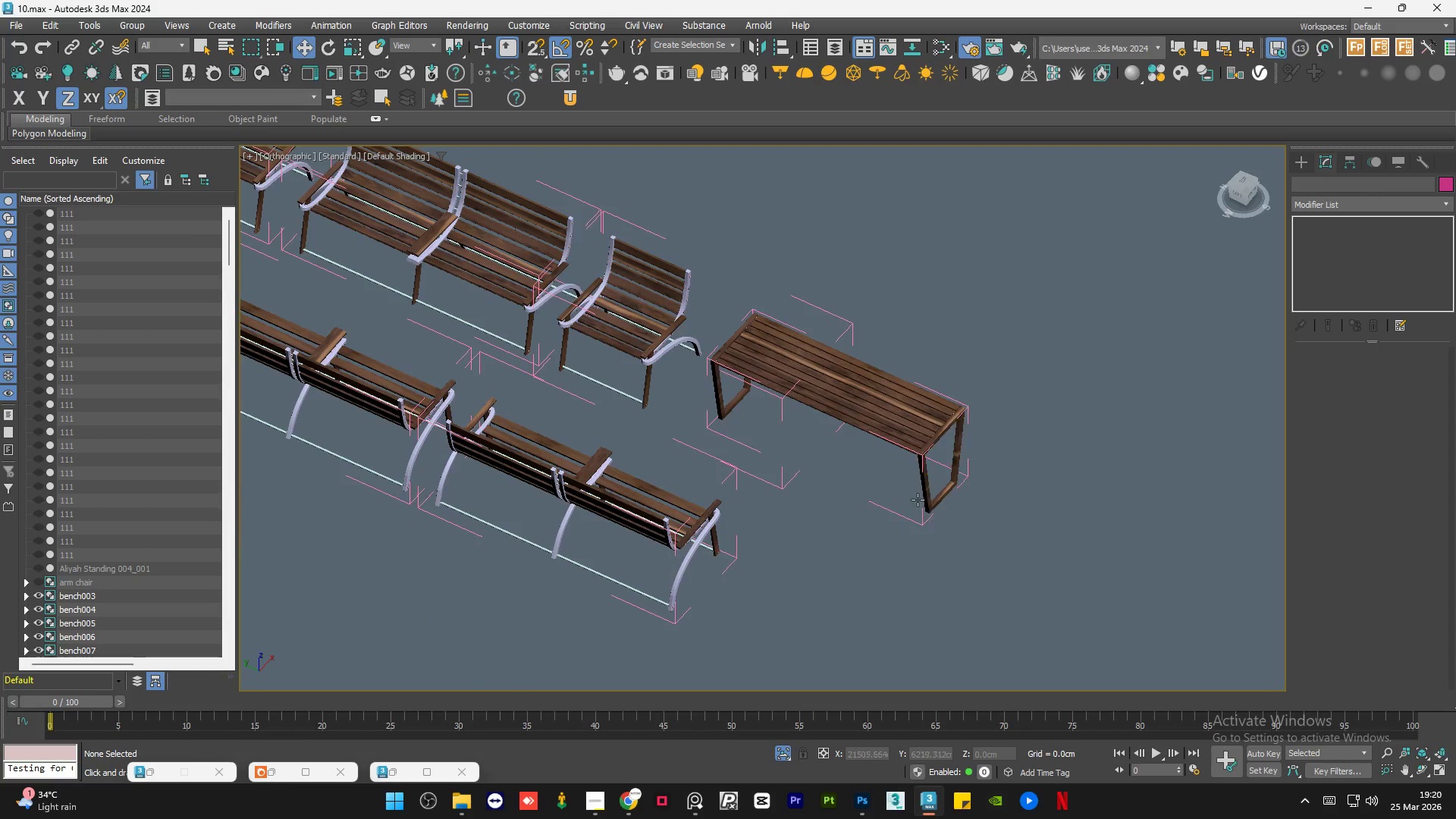 
left_click([401, 776])
 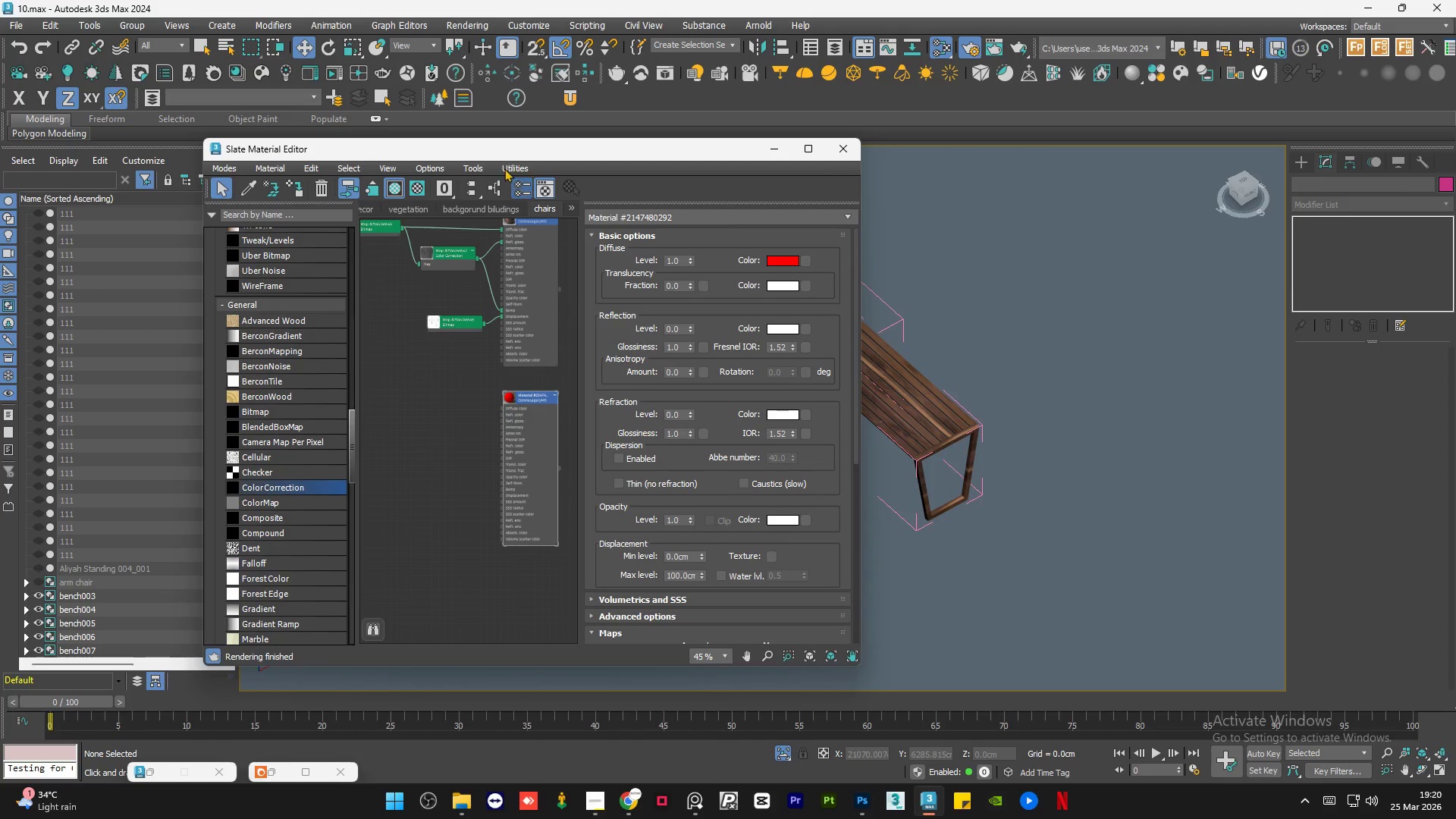 
left_click_drag(start_coordinate=[491, 149], to_coordinate=[1065, 143])
 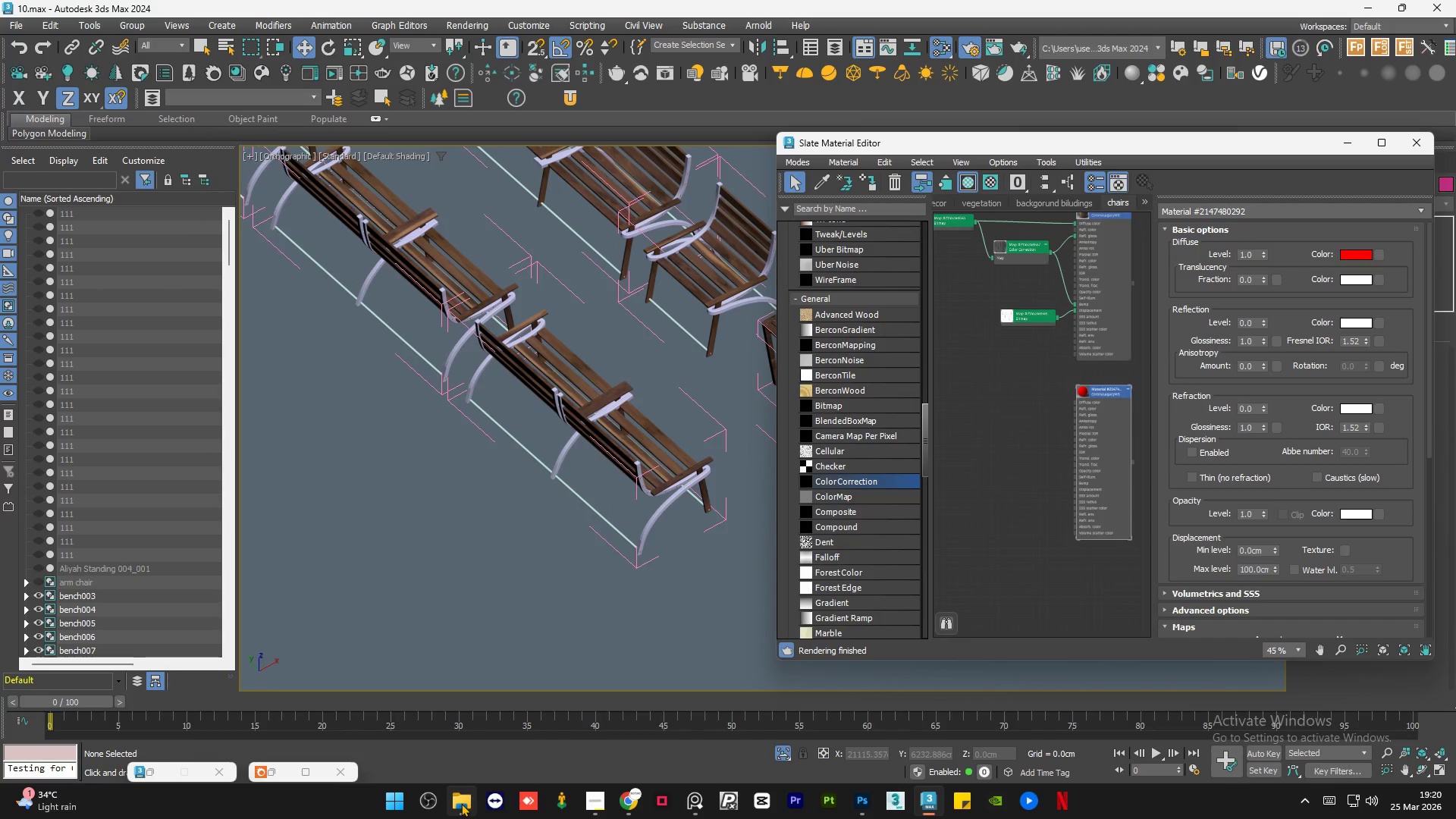 
left_click([460, 803])
 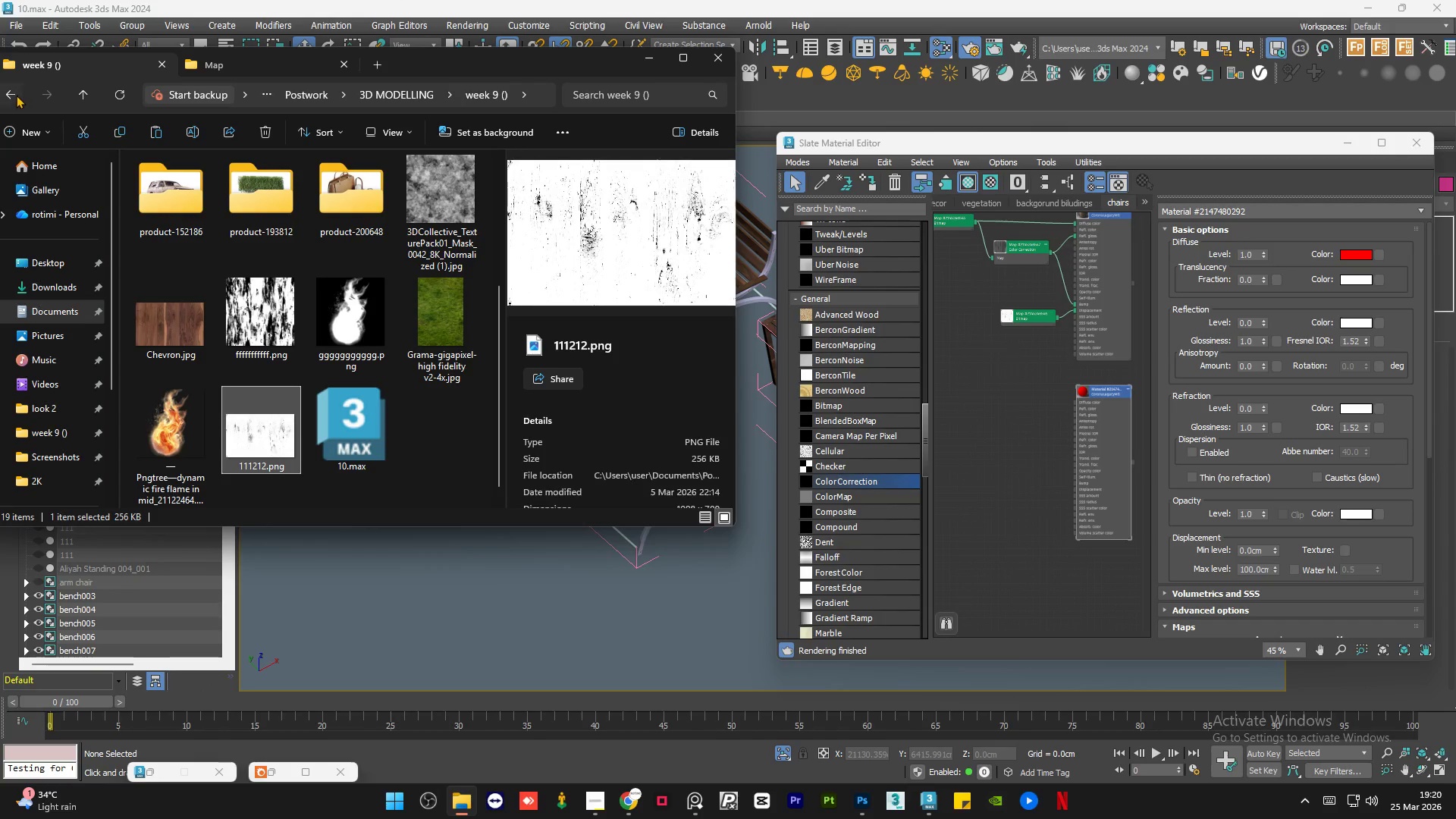 
left_click([16, 95])
 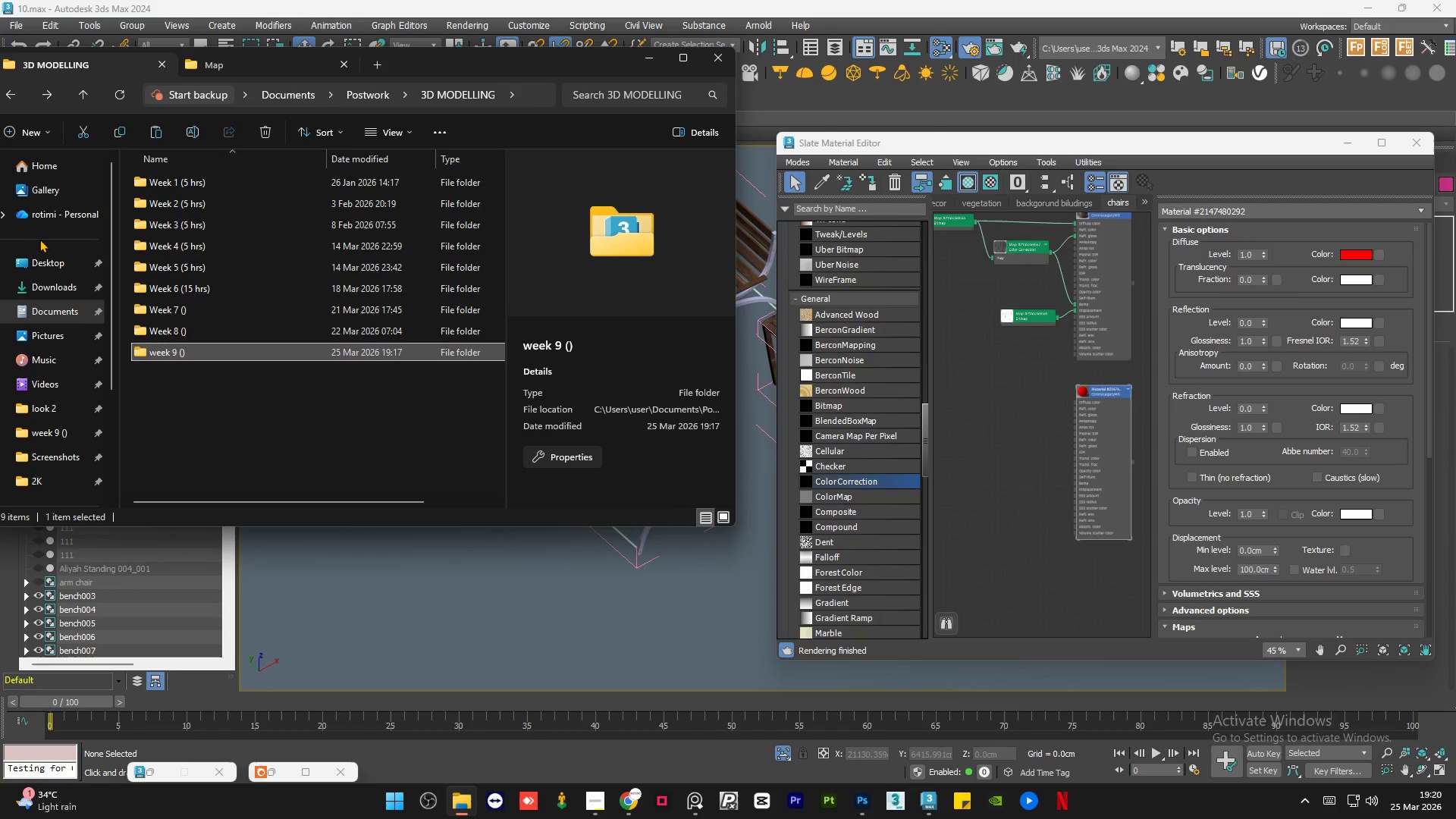 
left_click([46, 258])
 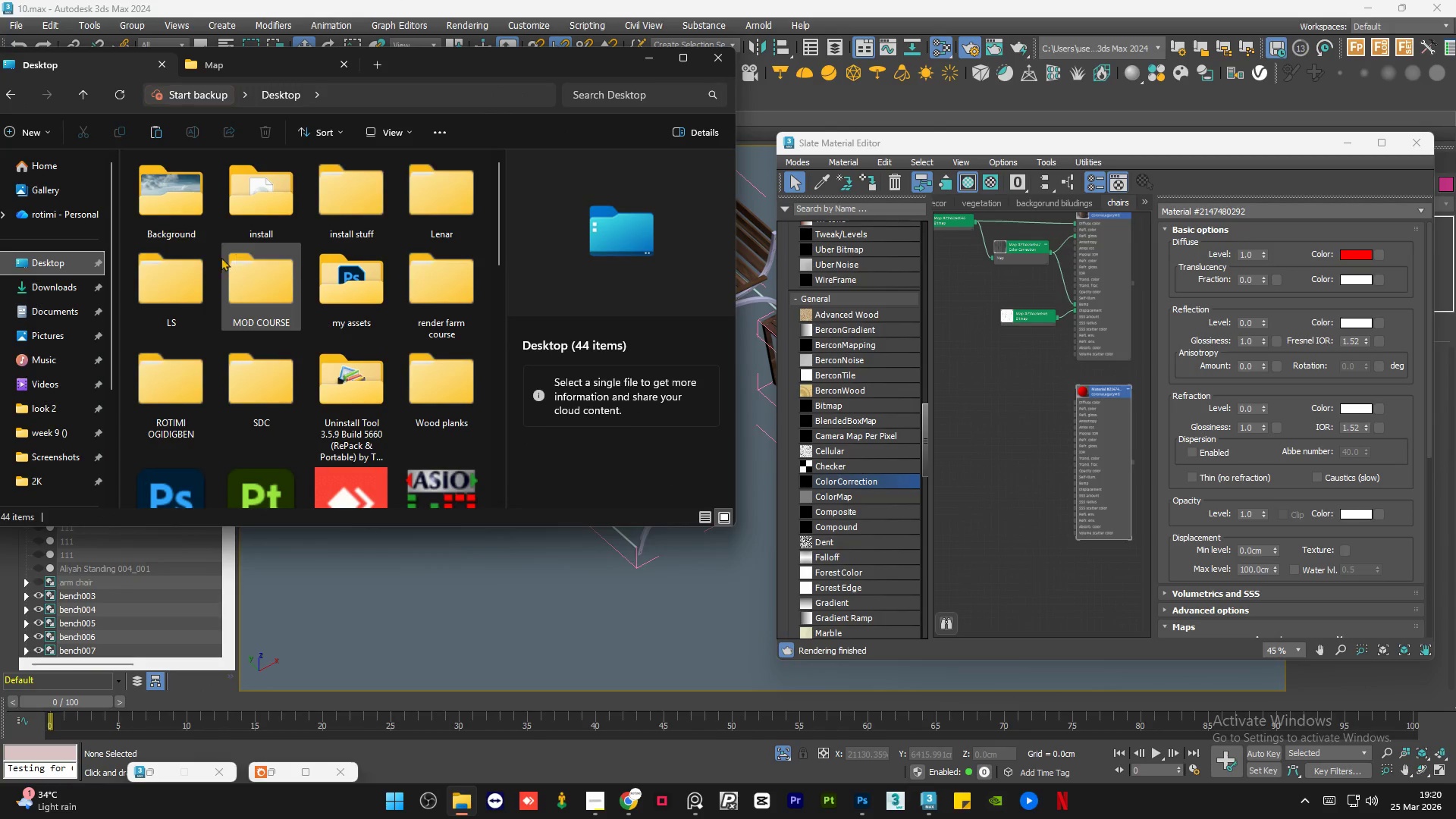 
double_click([177, 298])
 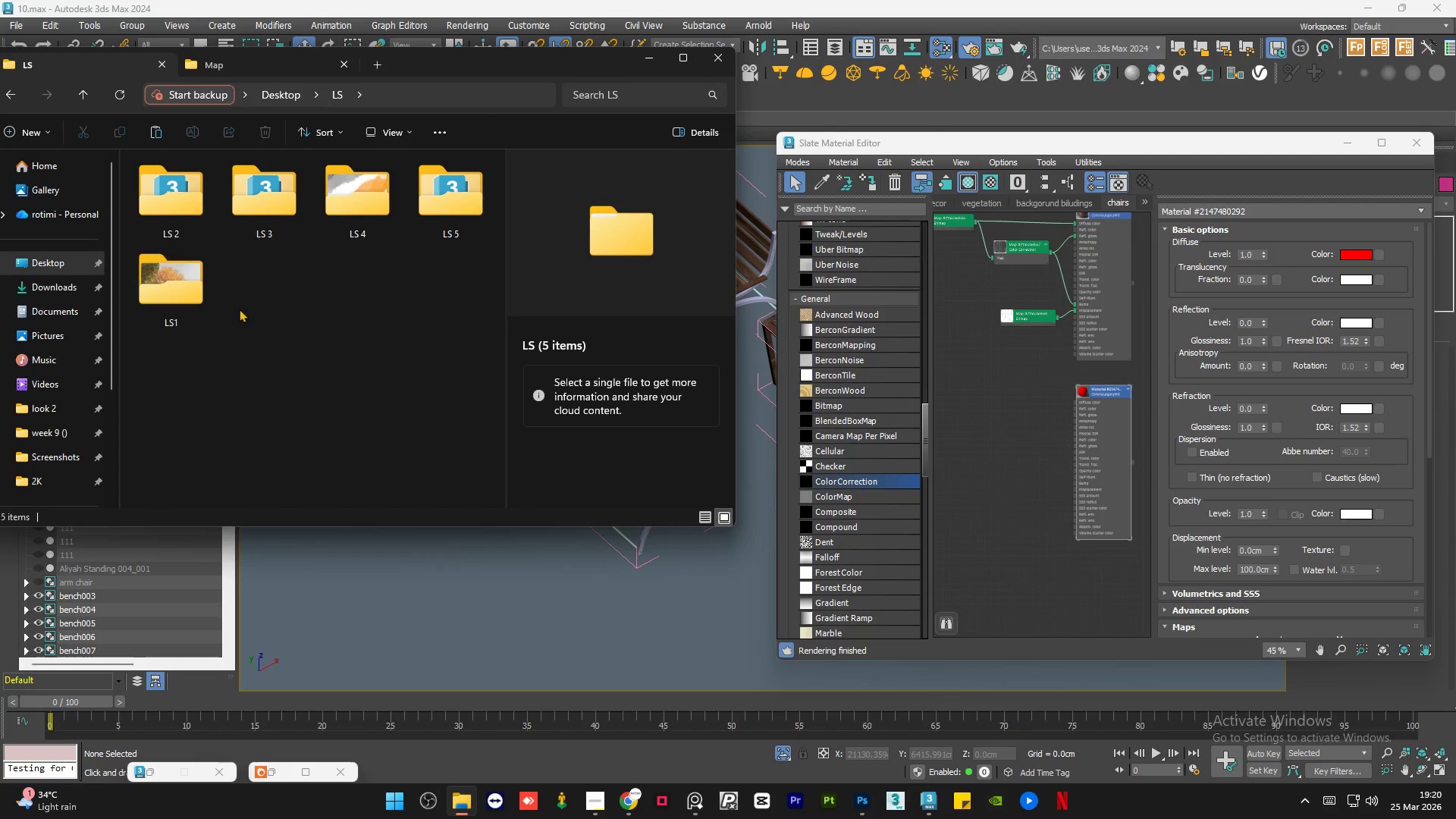 
left_click([271, 322])
 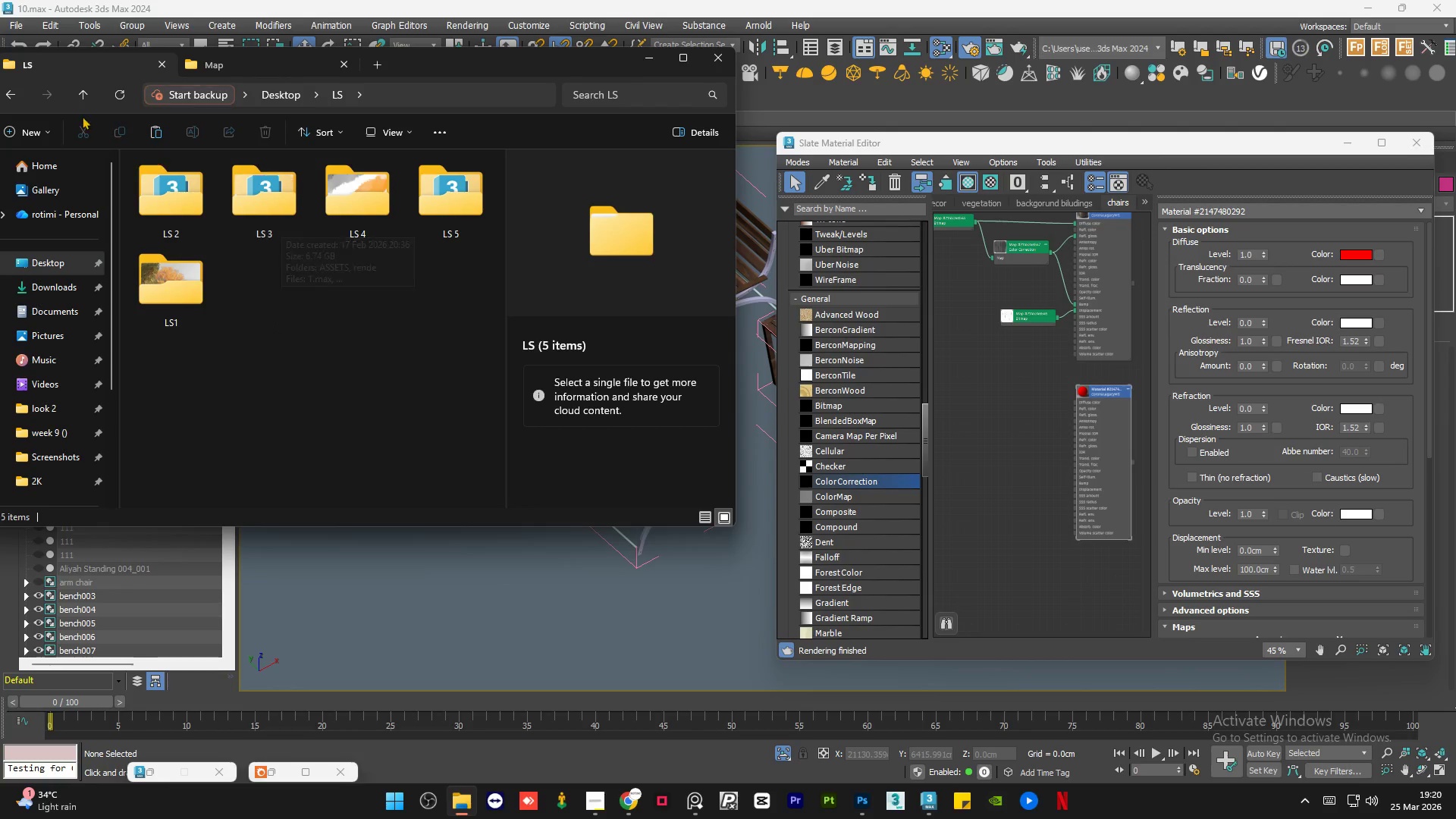 
left_click([13, 92])
 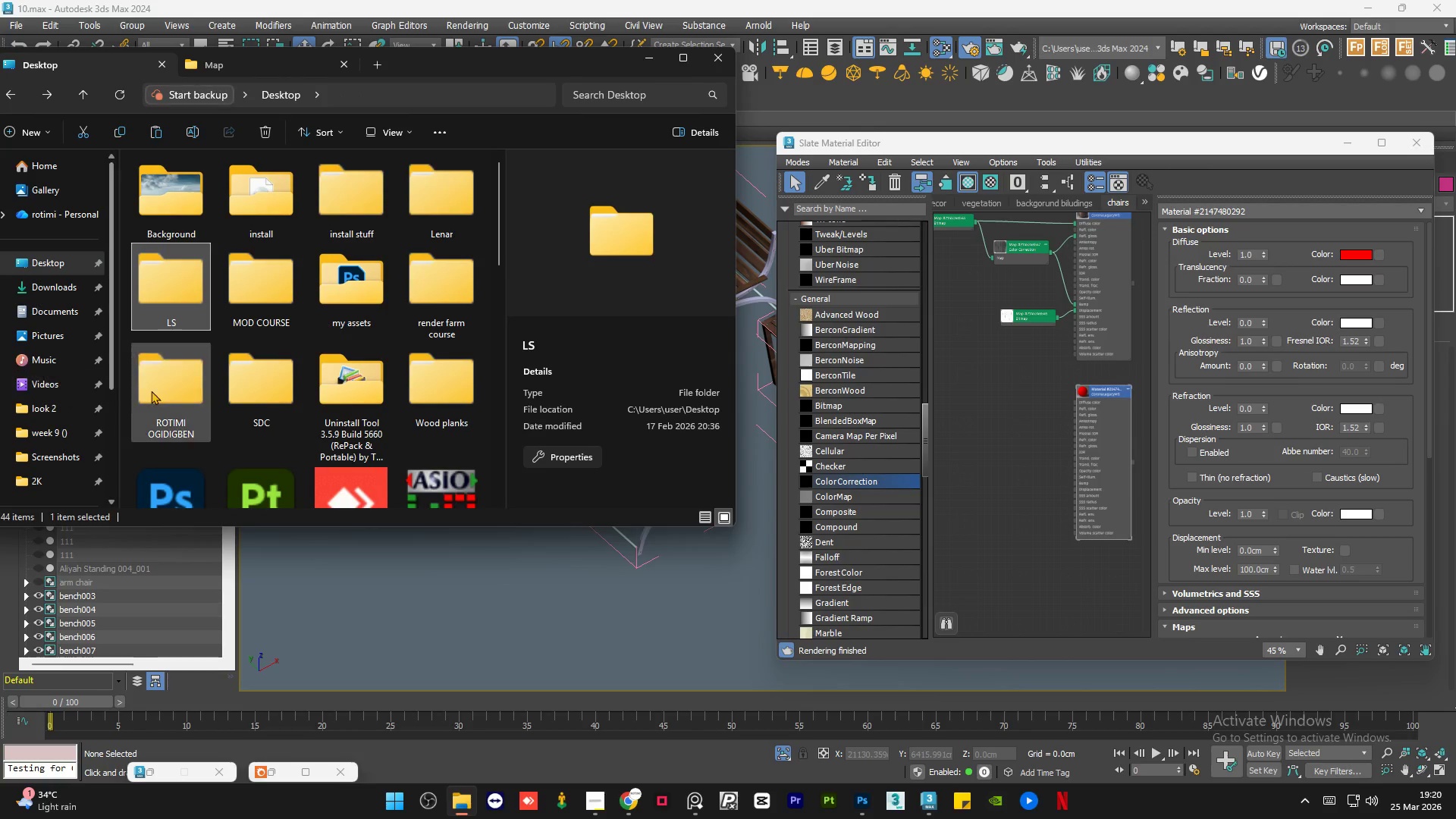 
double_click([160, 391])
 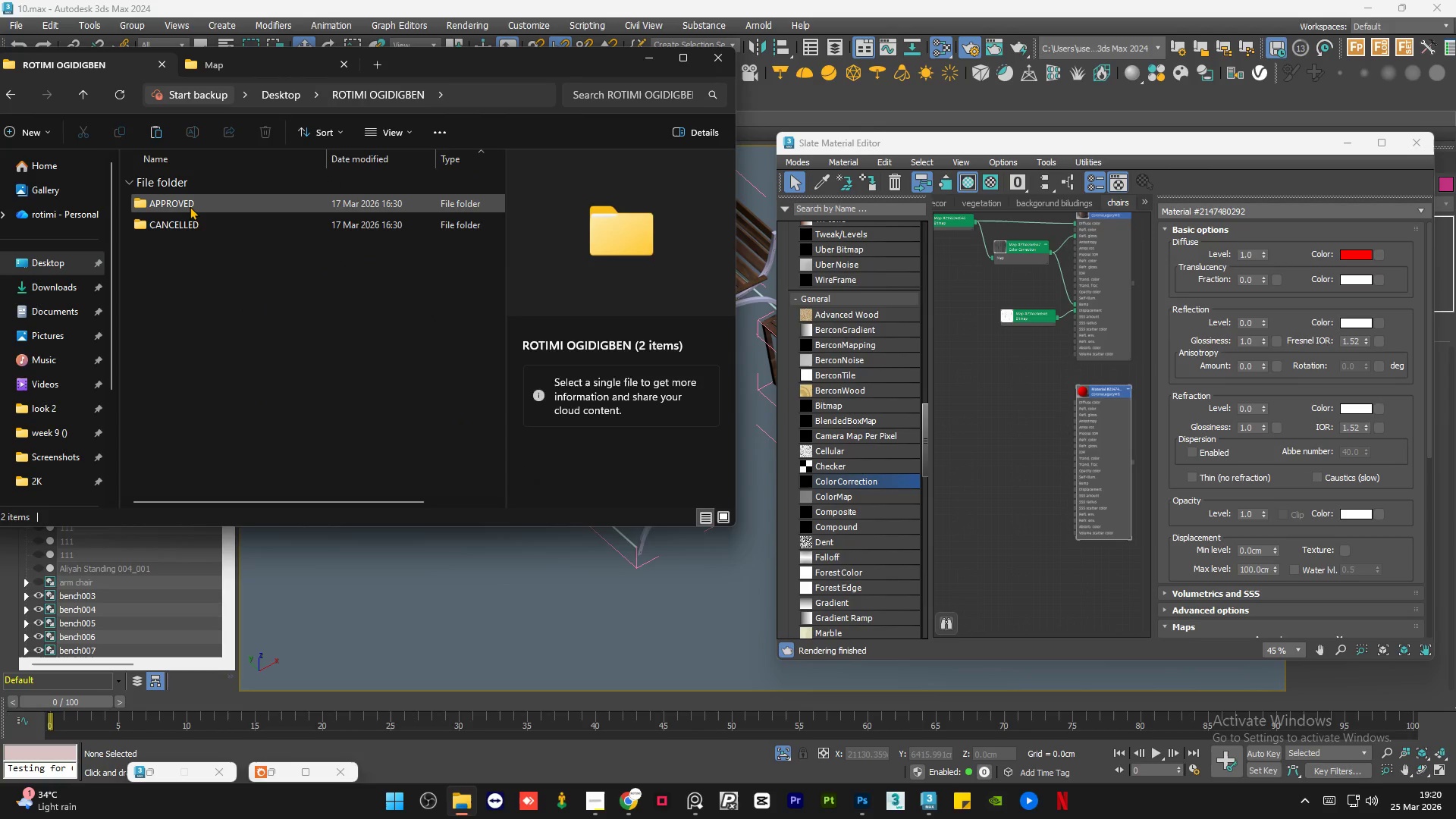 
double_click([190, 206])
 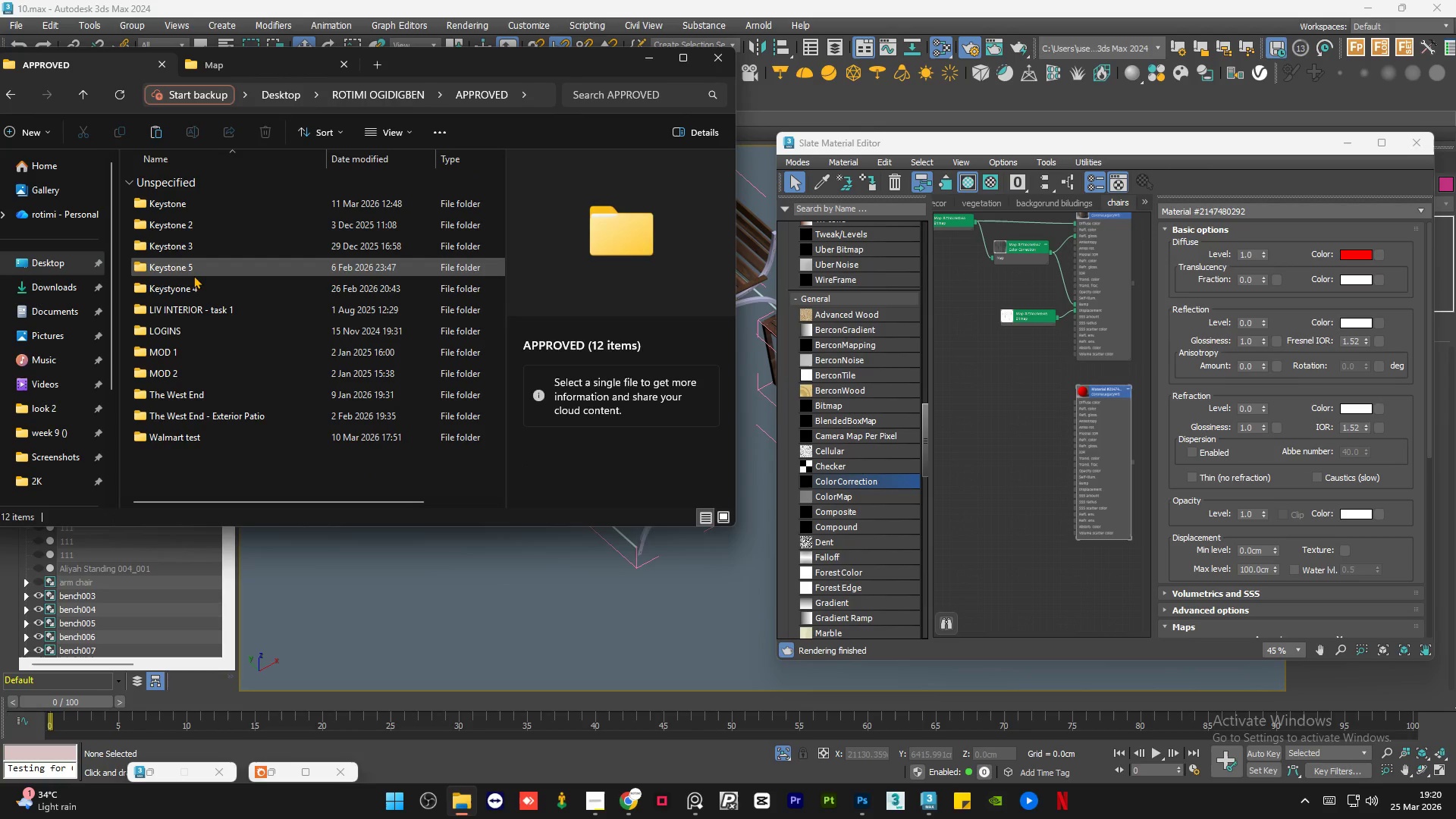 
double_click([200, 261])
 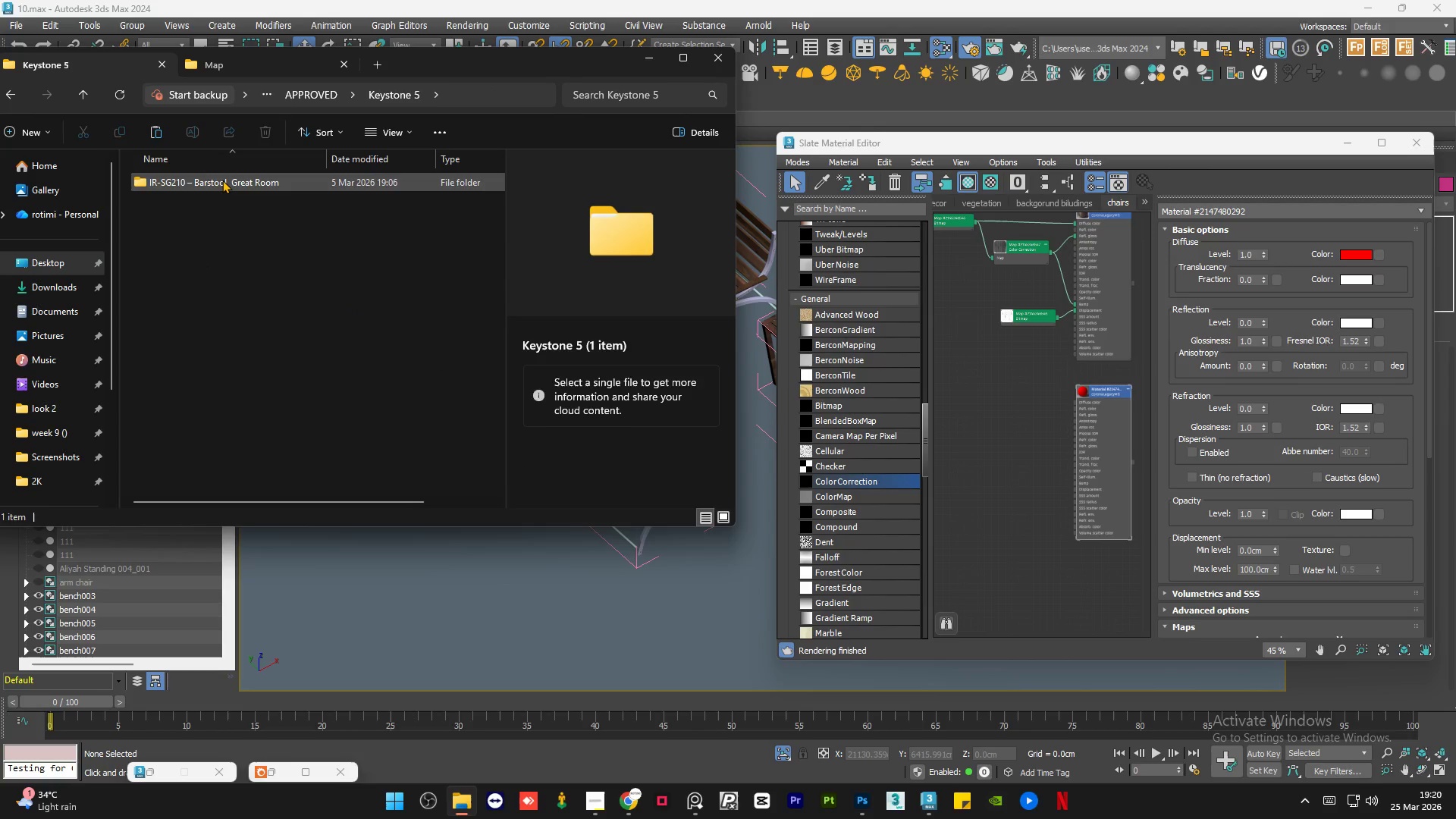 
double_click([222, 180])
 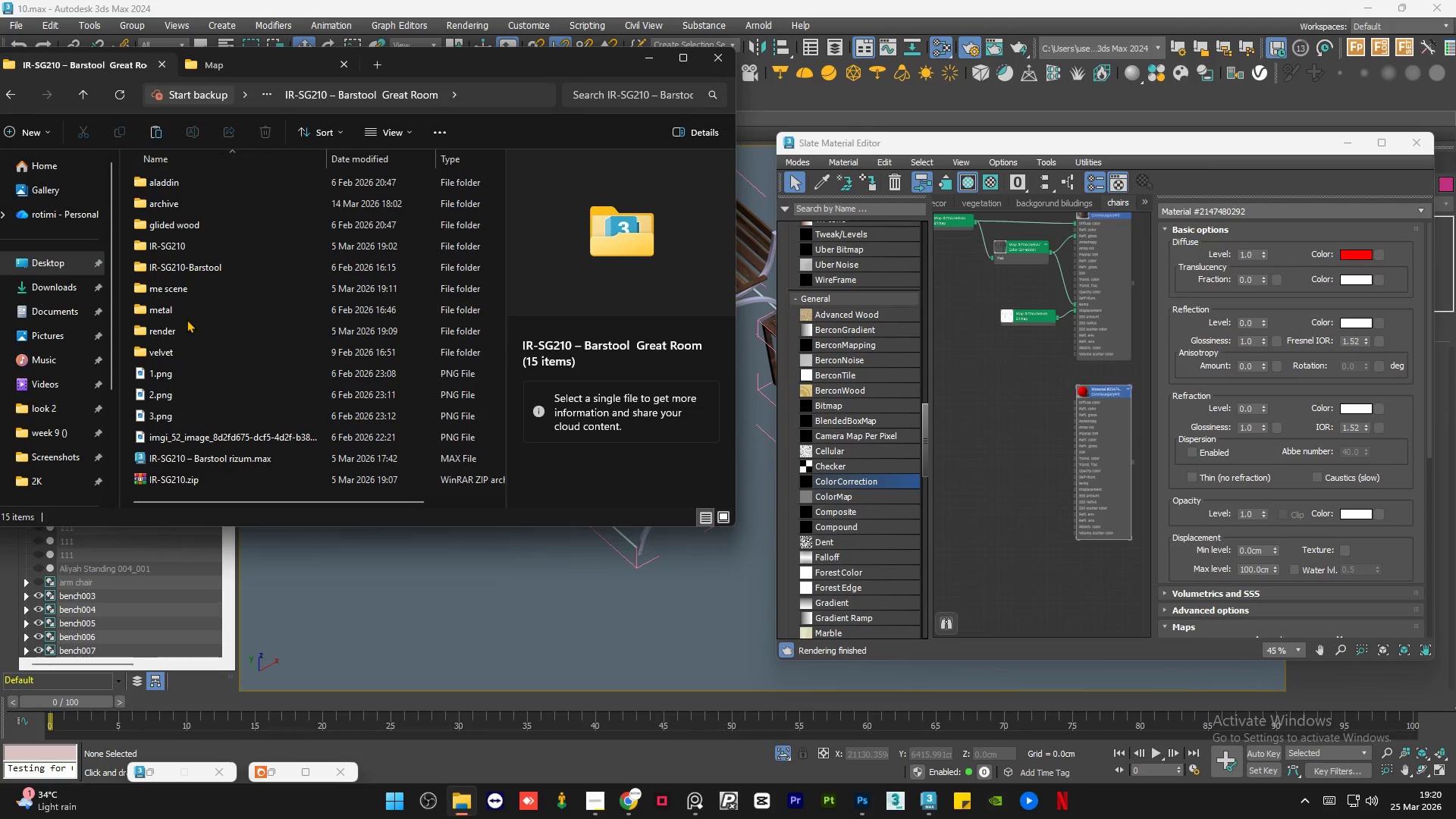 
left_click([184, 330])
 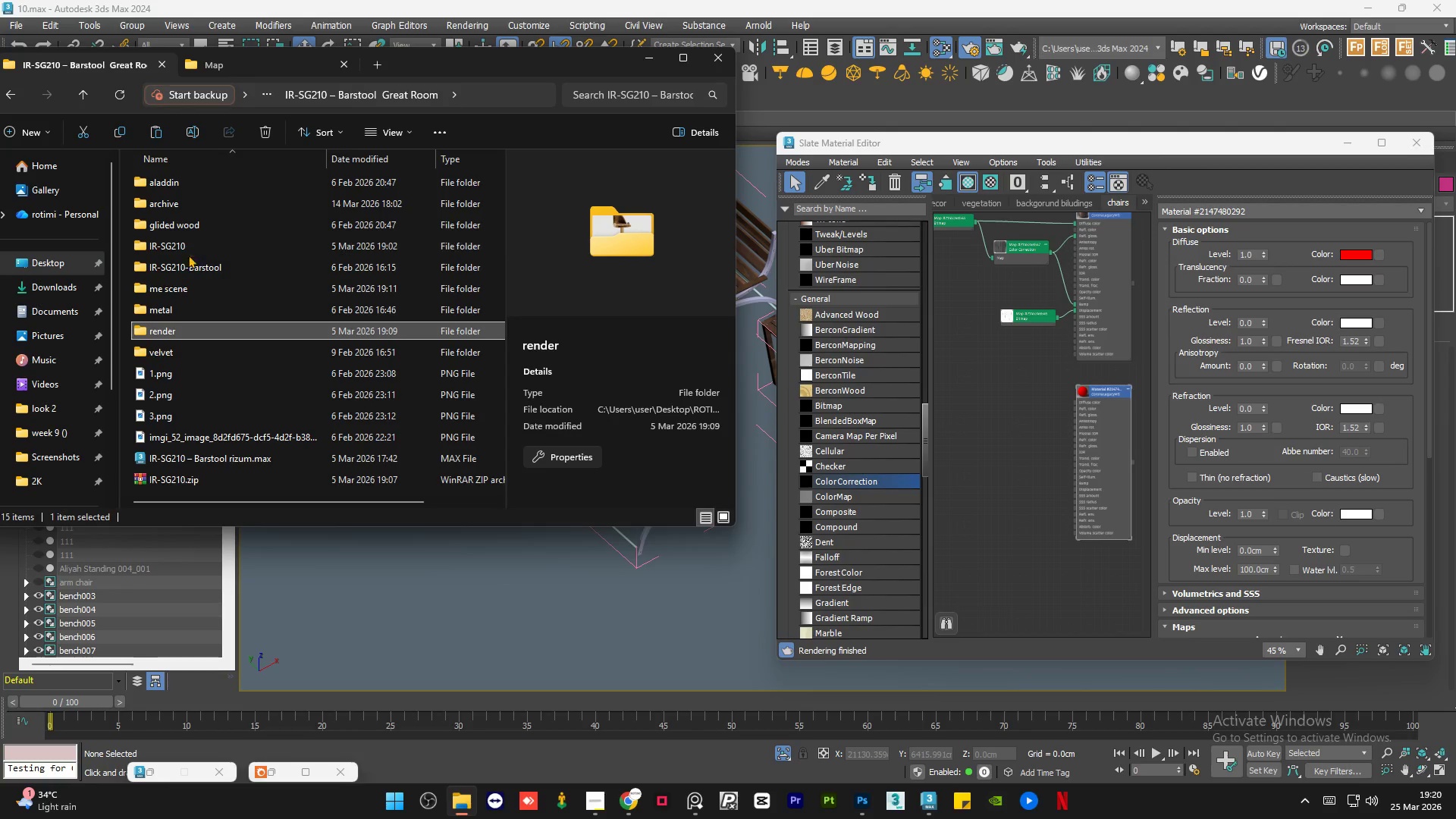 
double_click([190, 238])
 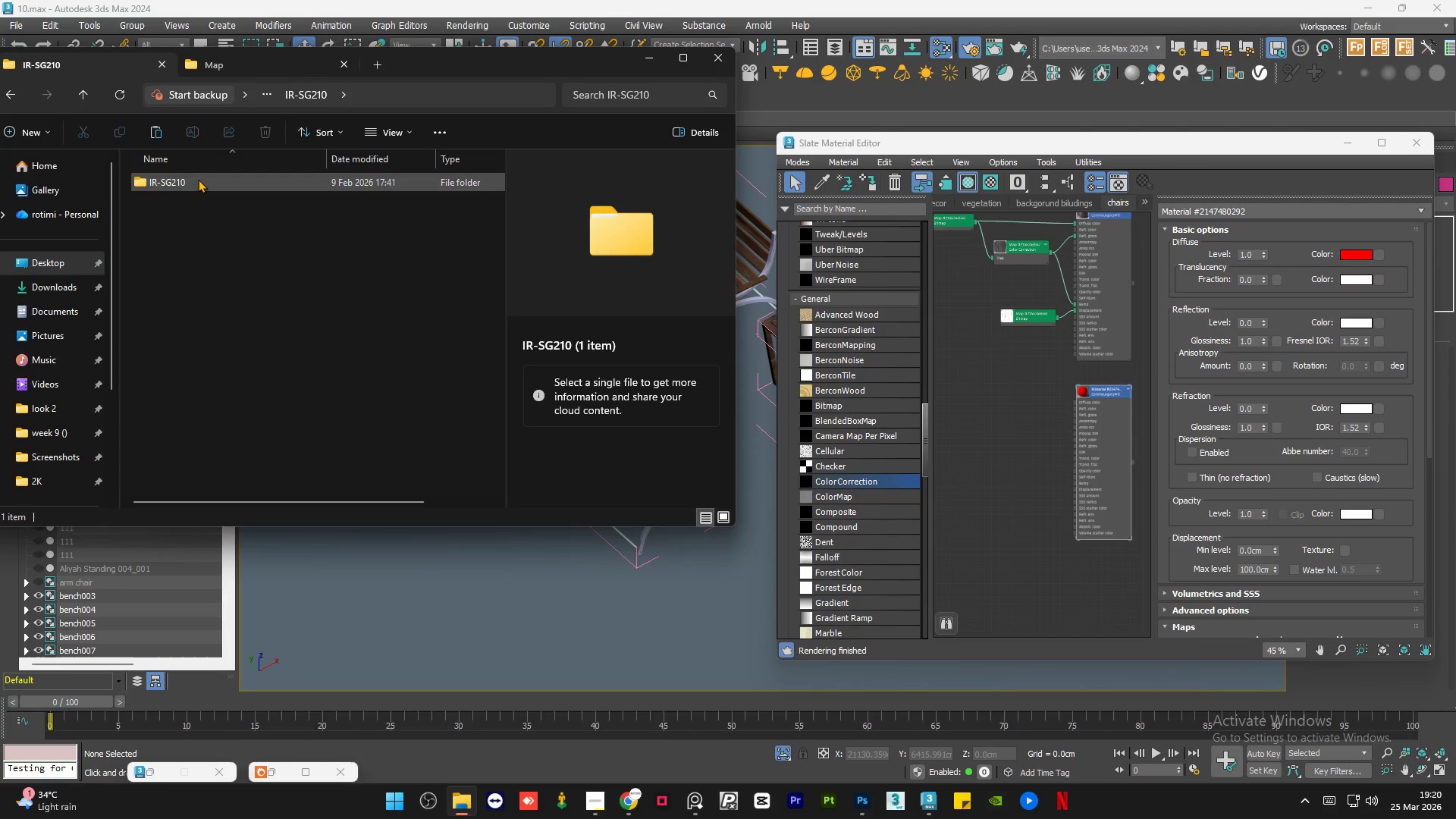 
double_click([198, 179])
 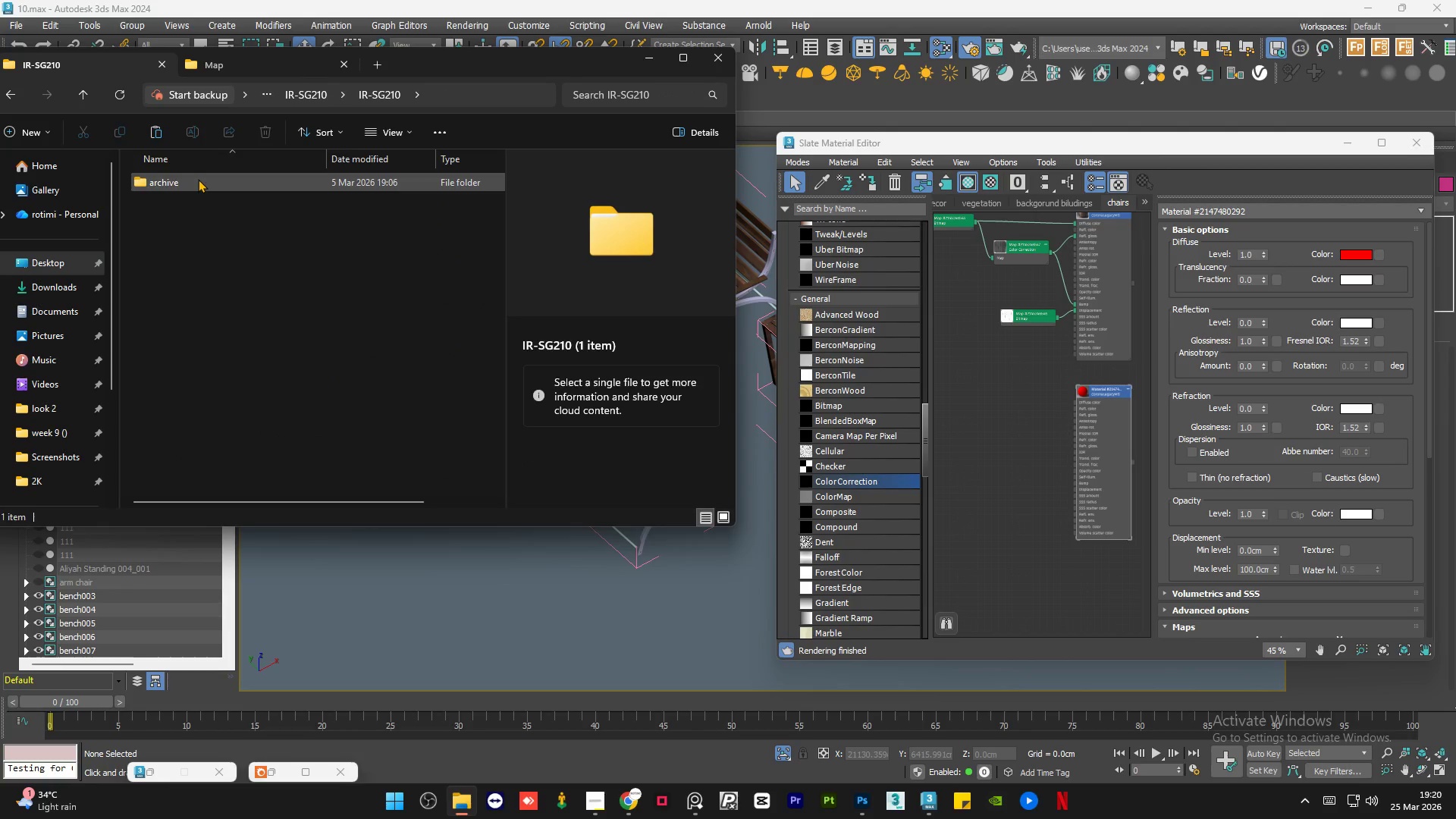 
double_click([198, 179])
 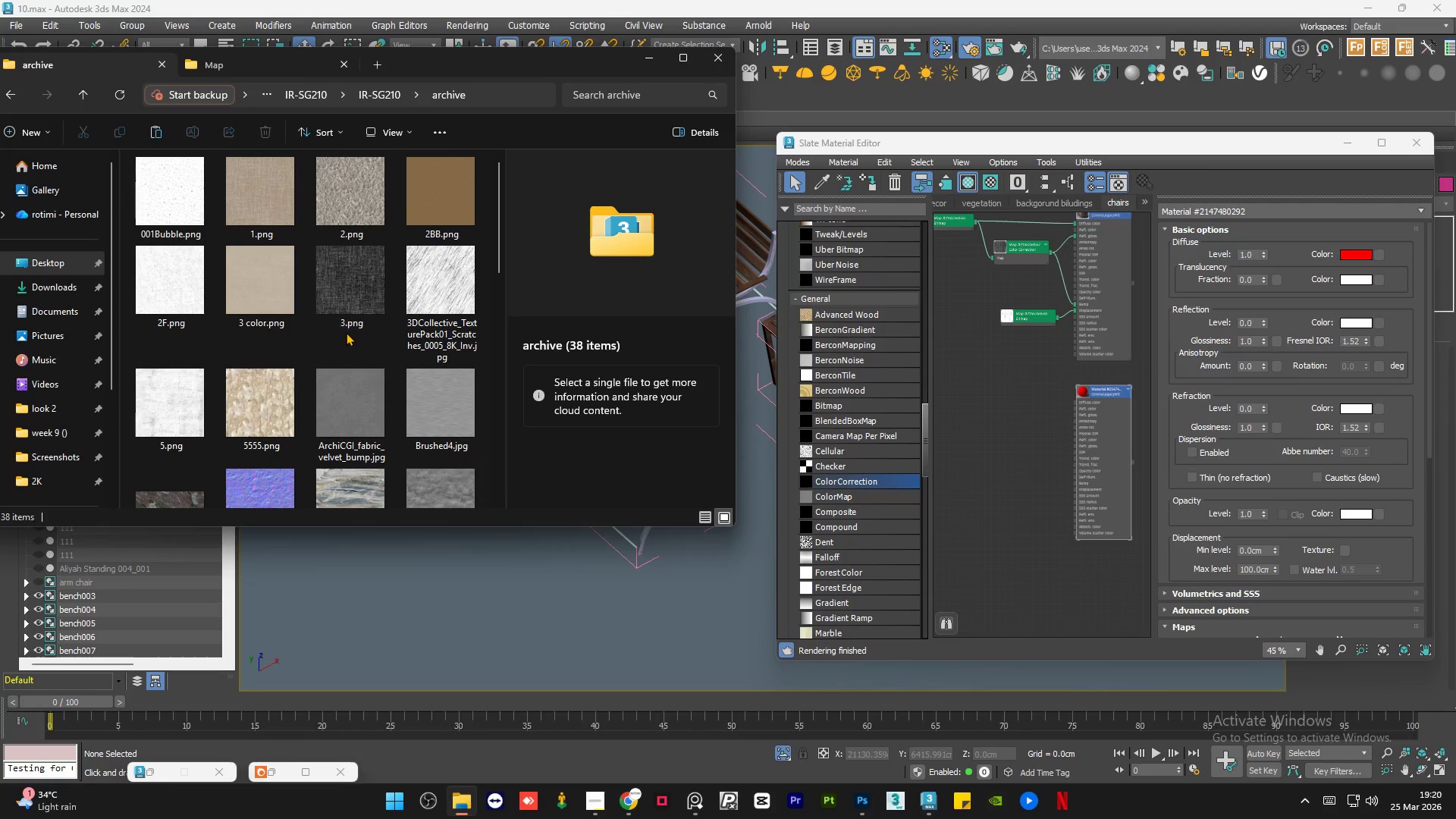 
left_click([346, 303])
 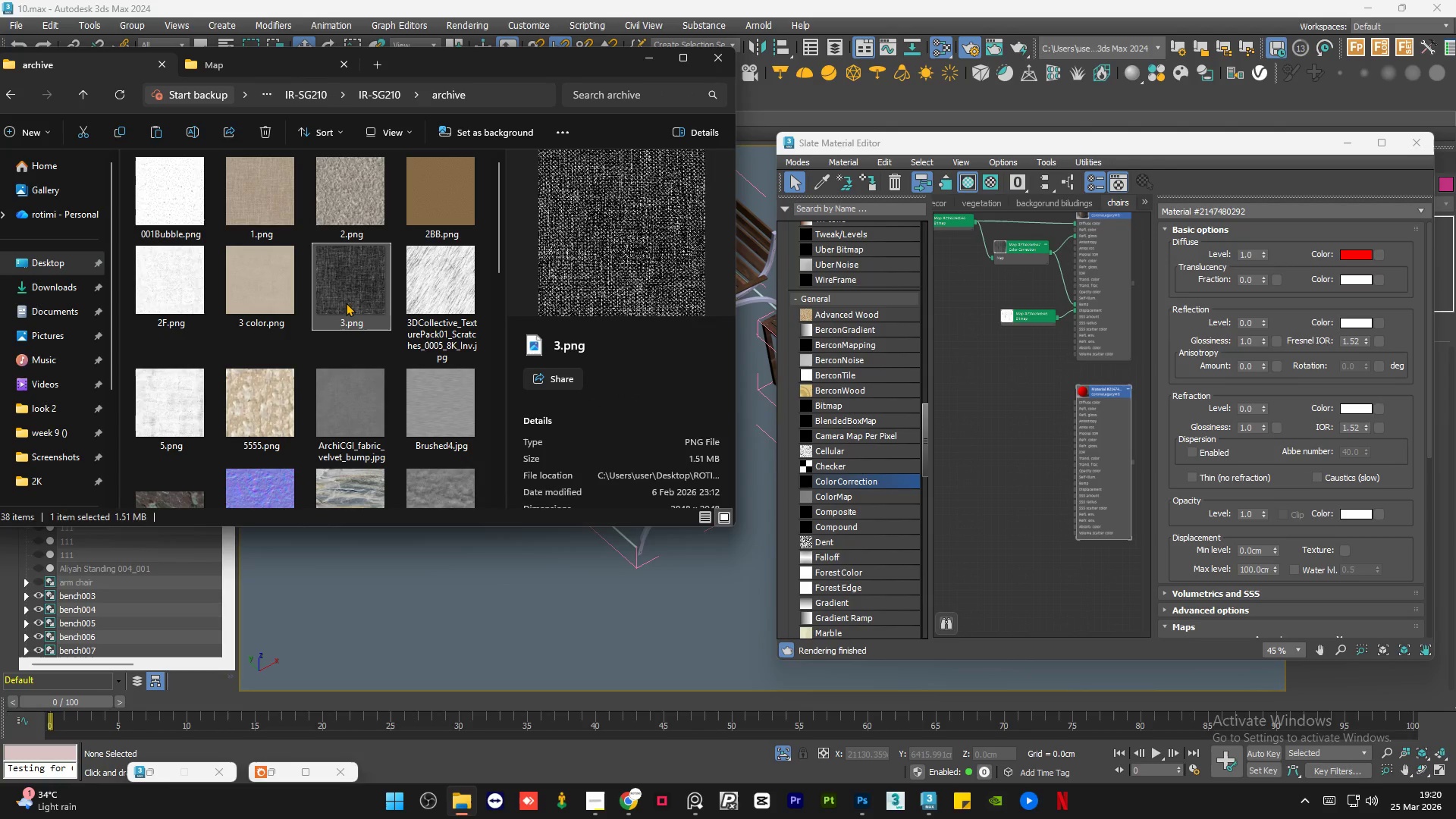 
scroll: coordinate [332, 428], scroll_direction: down, amount: 1.0
 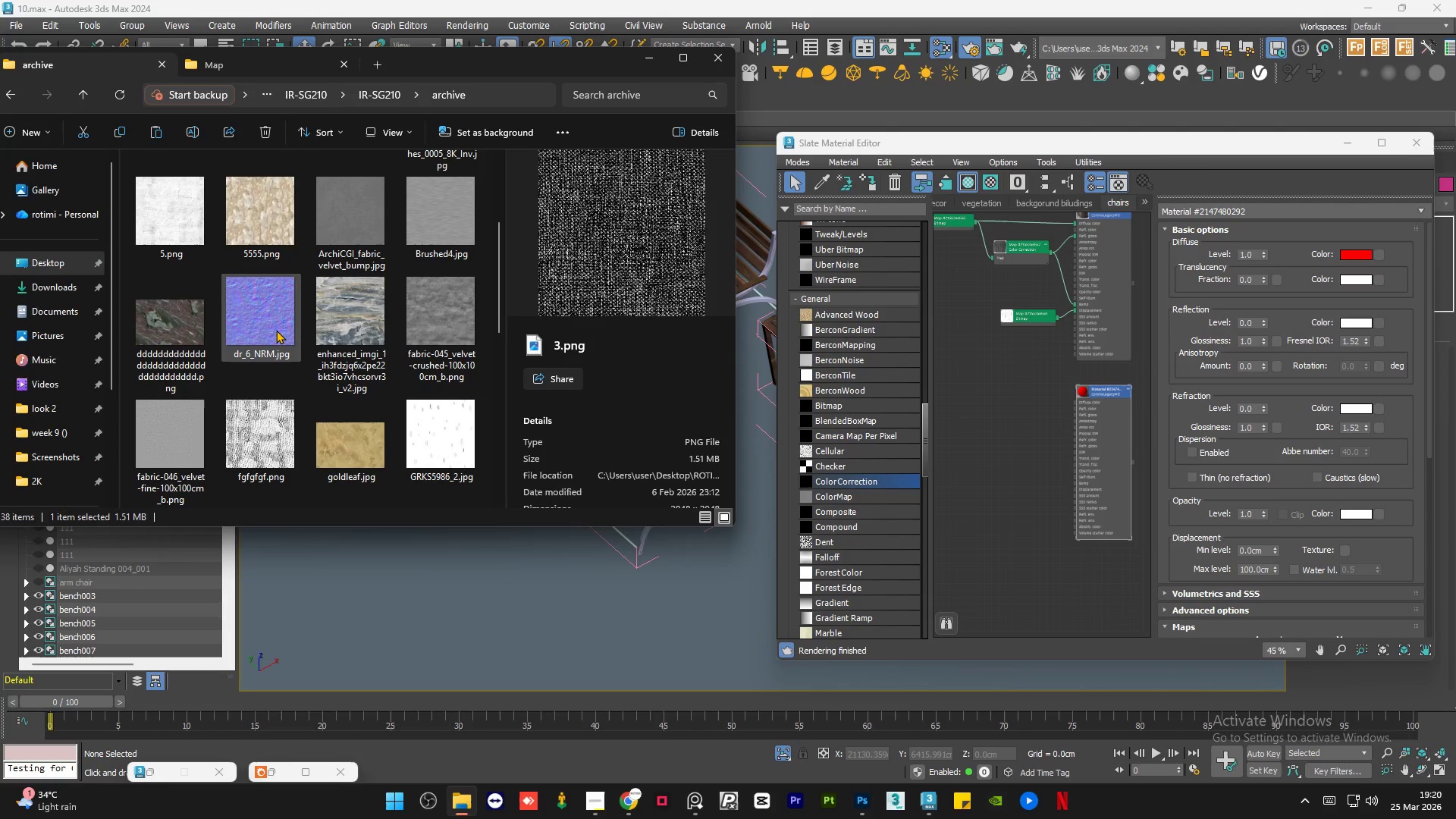 
left_click([276, 329])
 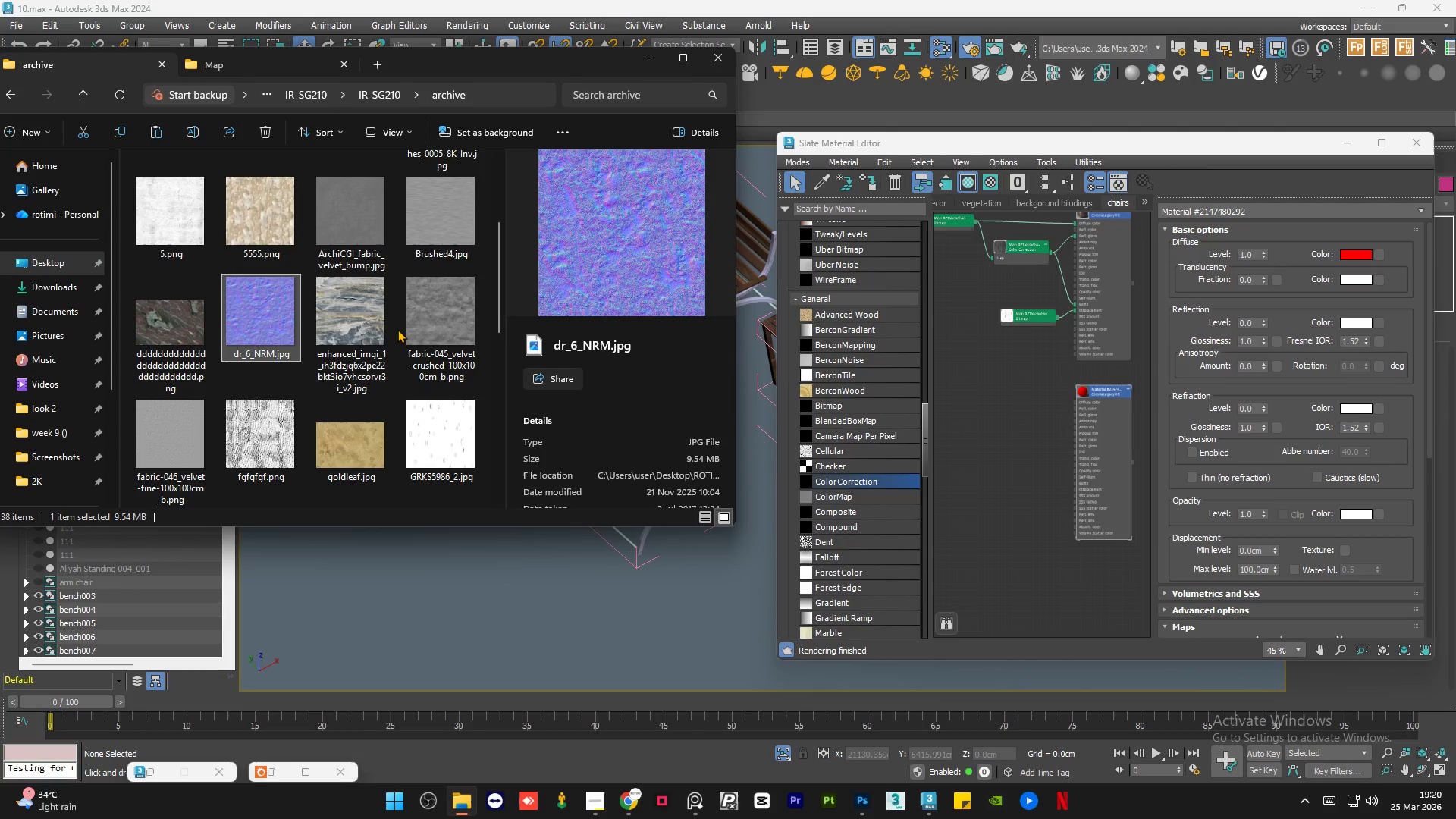 
scroll: coordinate [332, 366], scroll_direction: down, amount: 2.0
 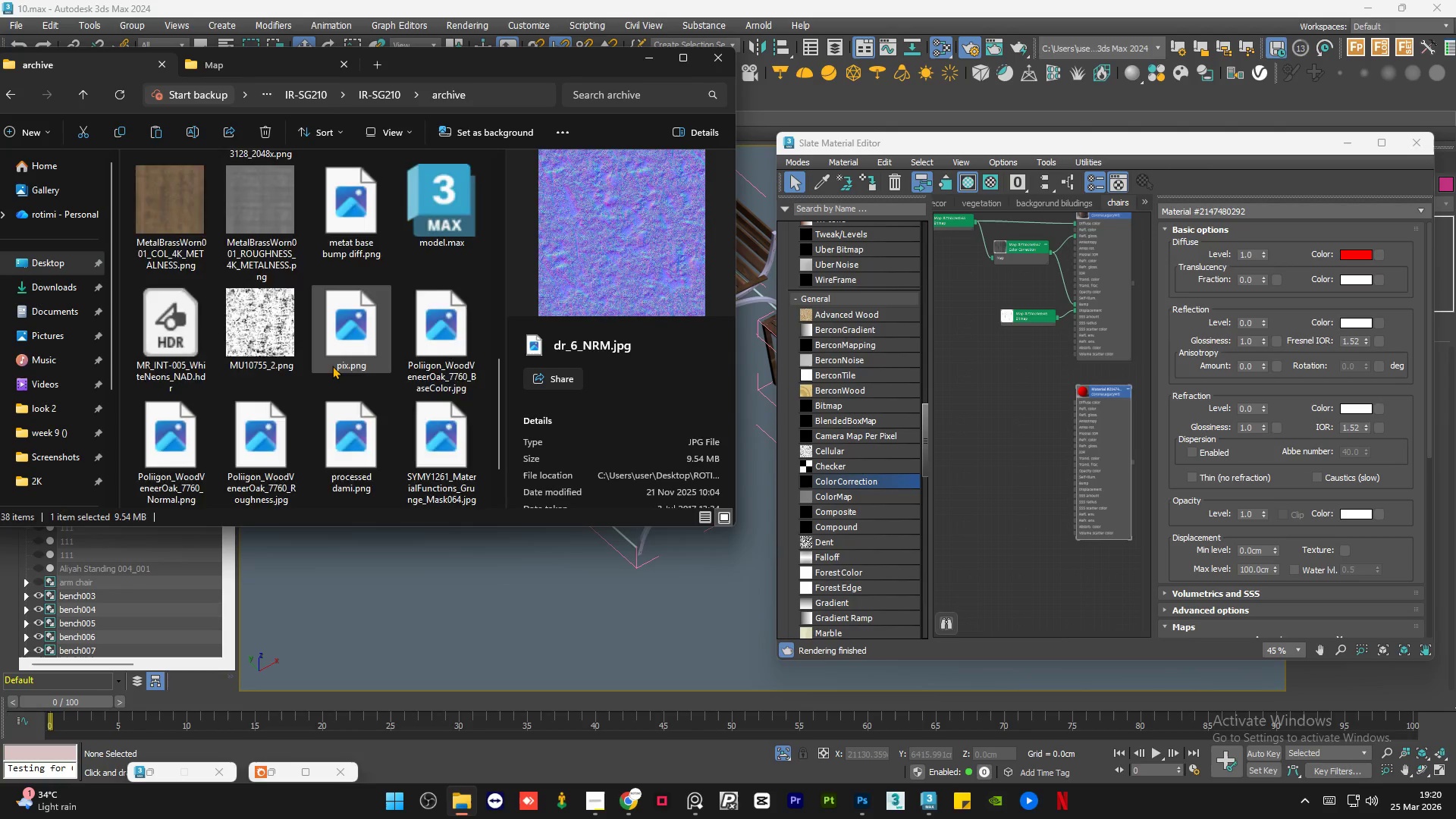 
scroll: coordinate [332, 366], scroll_direction: up, amount: 1.0
 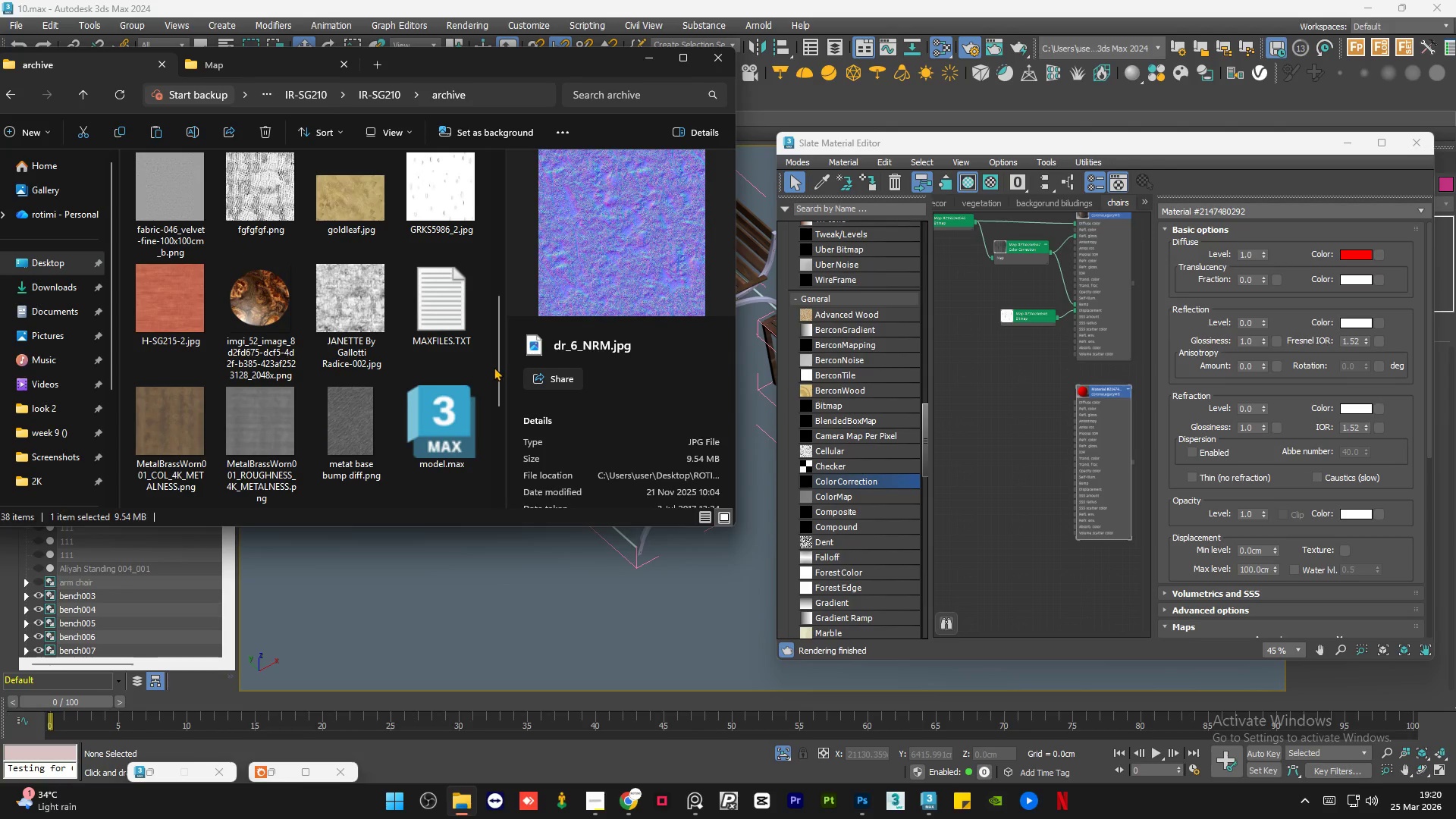 
left_click_drag(start_coordinate=[494, 368], to_coordinate=[503, 382])
 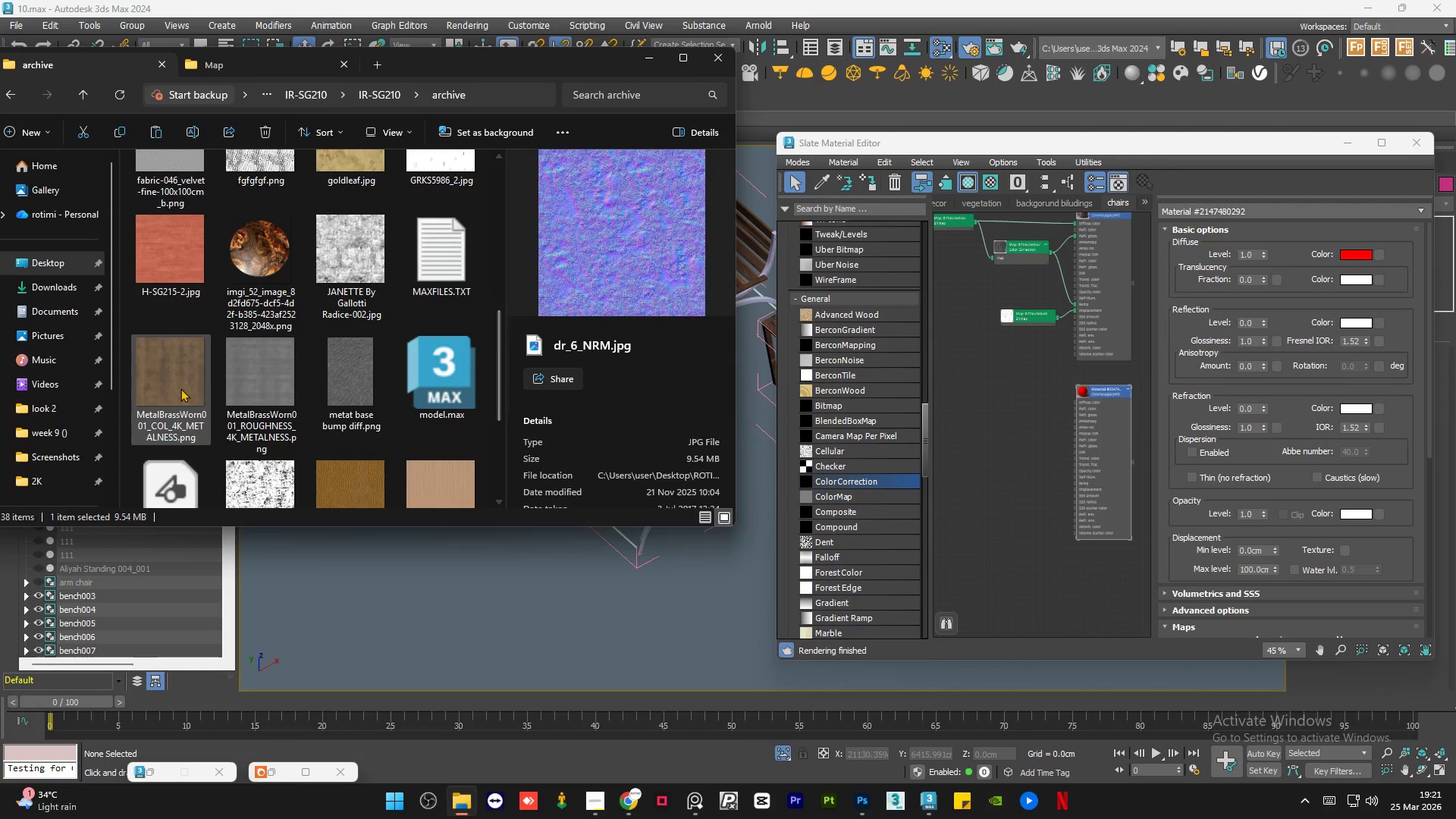 
left_click([177, 388])
 